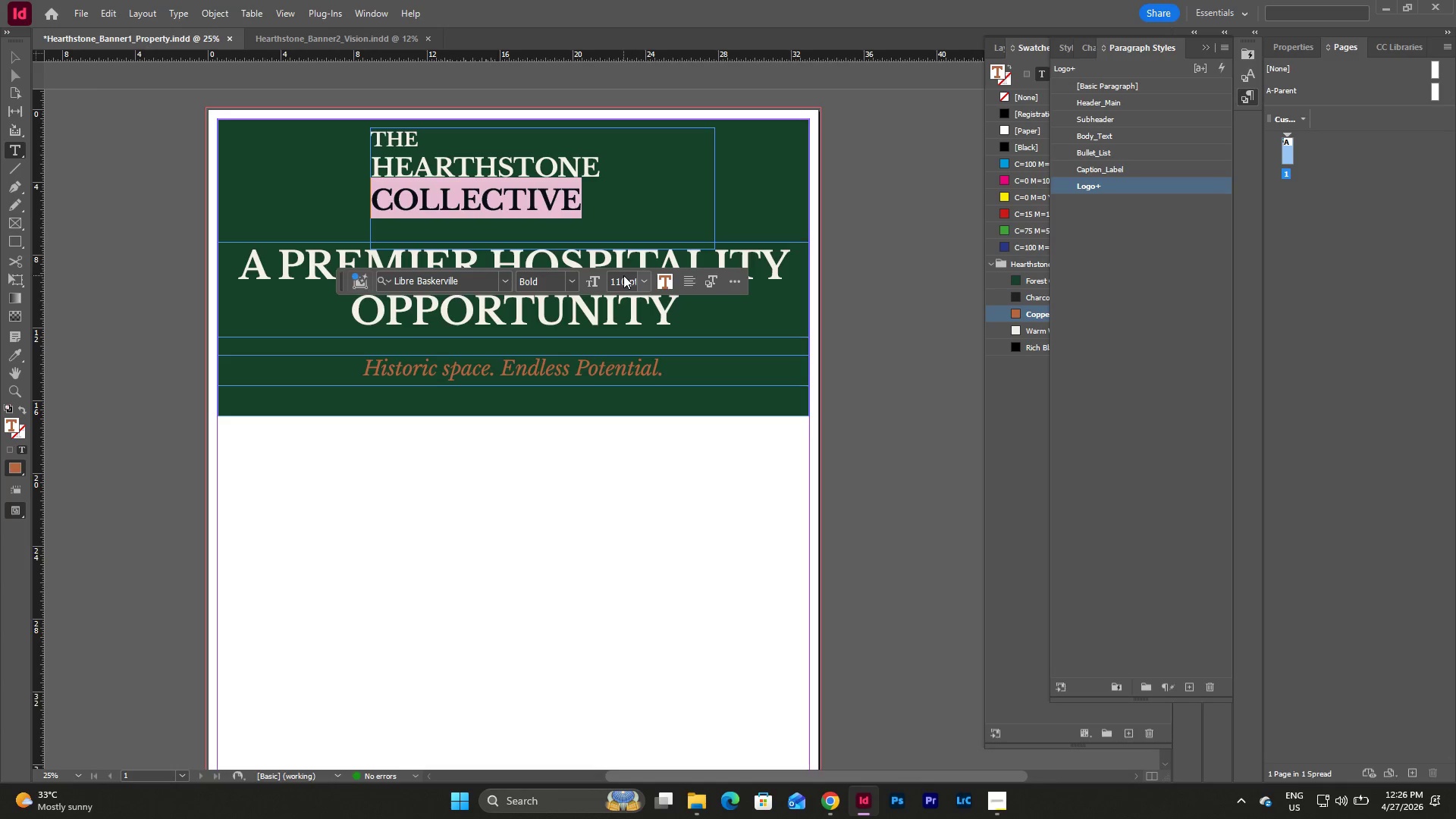 
double_click([613, 281])
 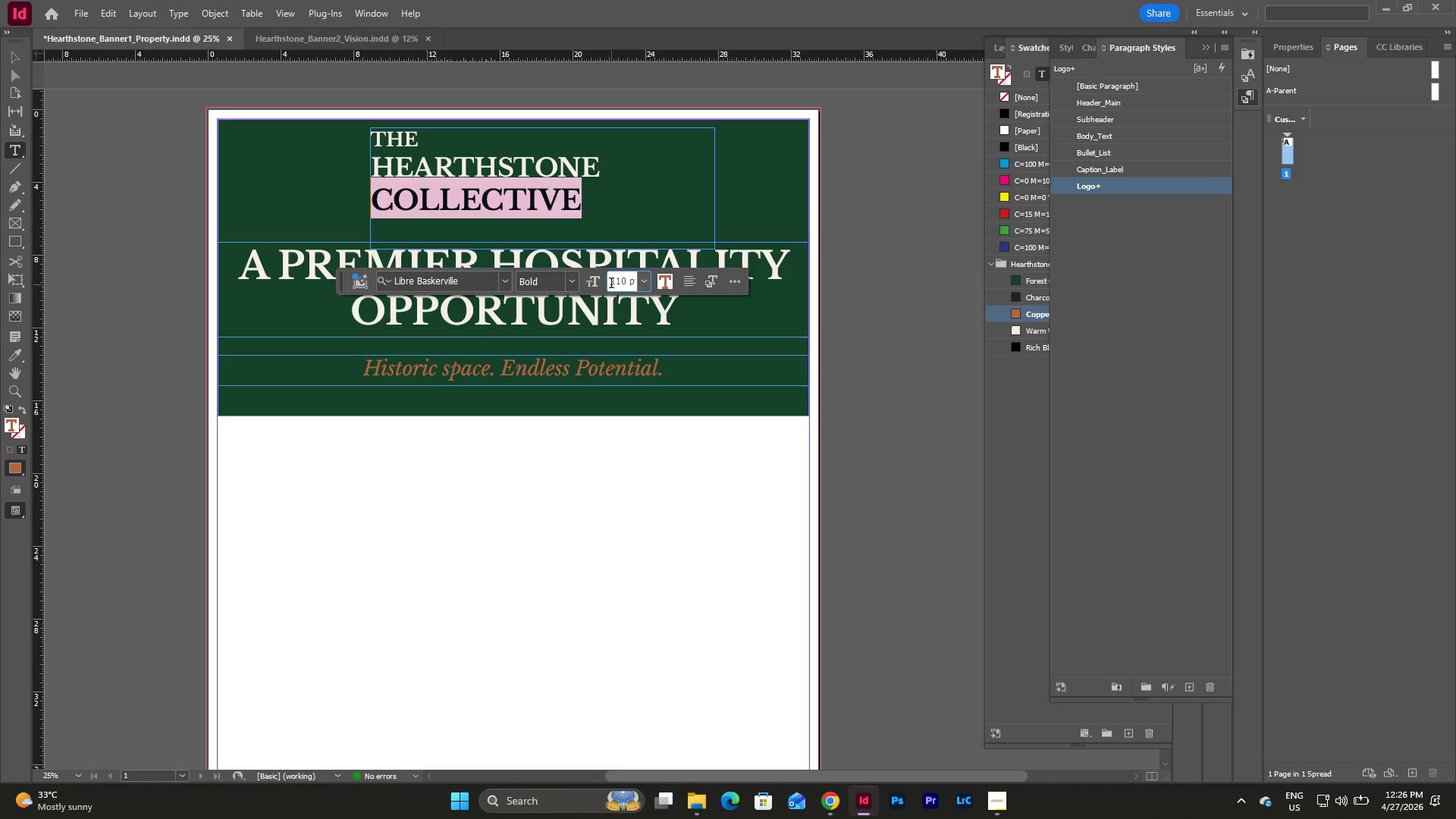 
left_click_drag(start_coordinate=[611, 284], to_coordinate=[669, 287])
 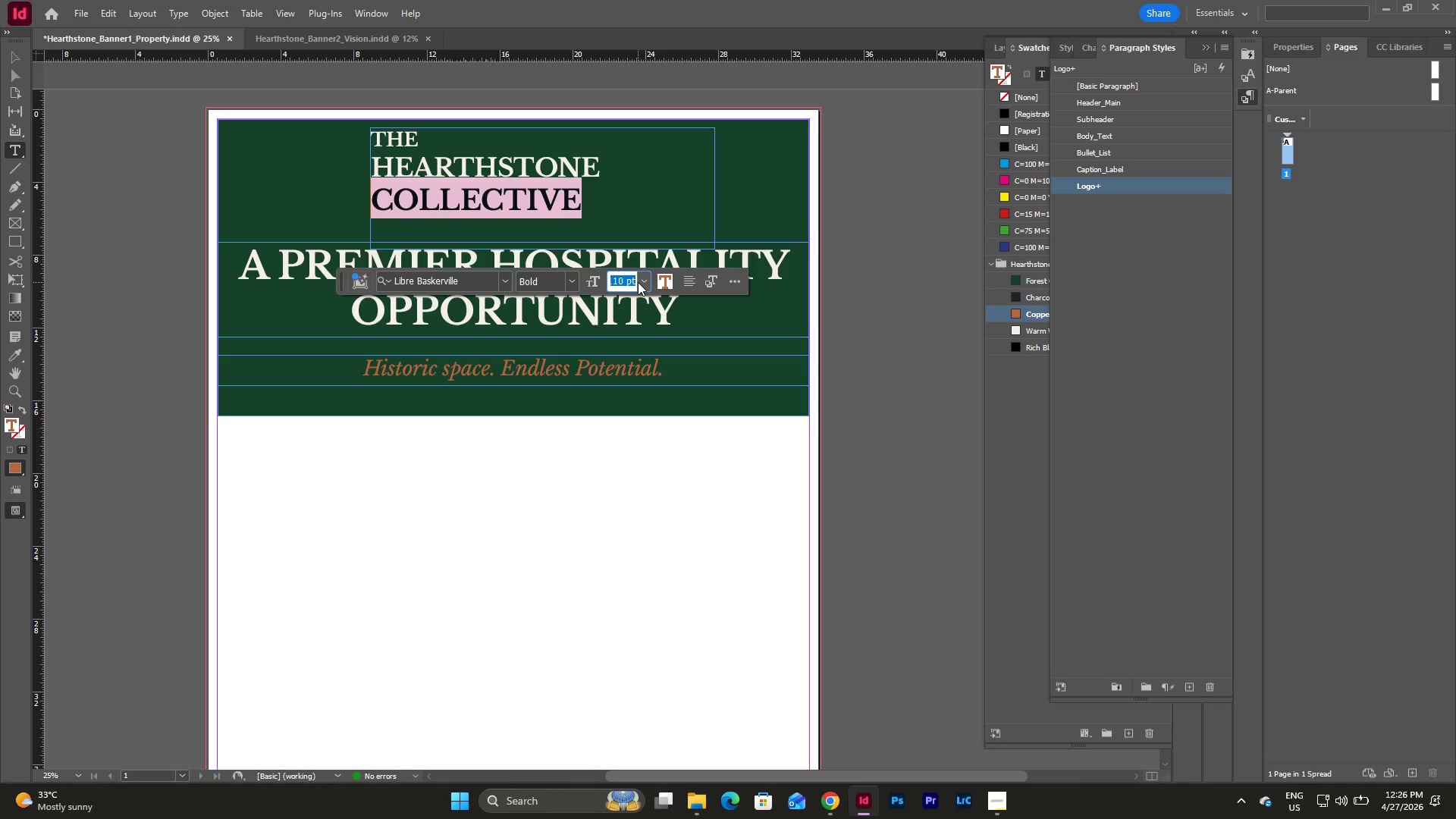 
key(Numpad1)
 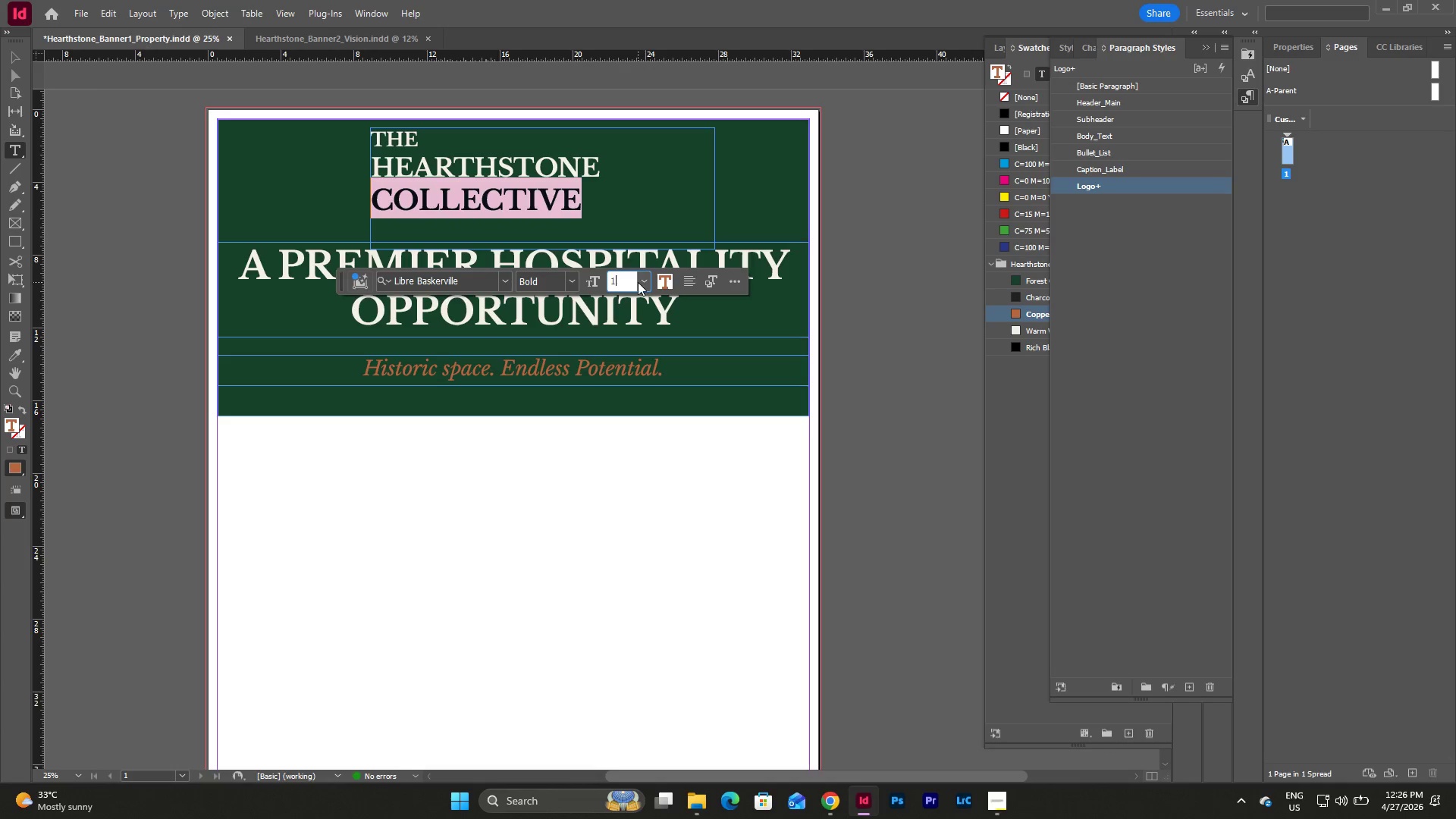 
key(Numpad2)
 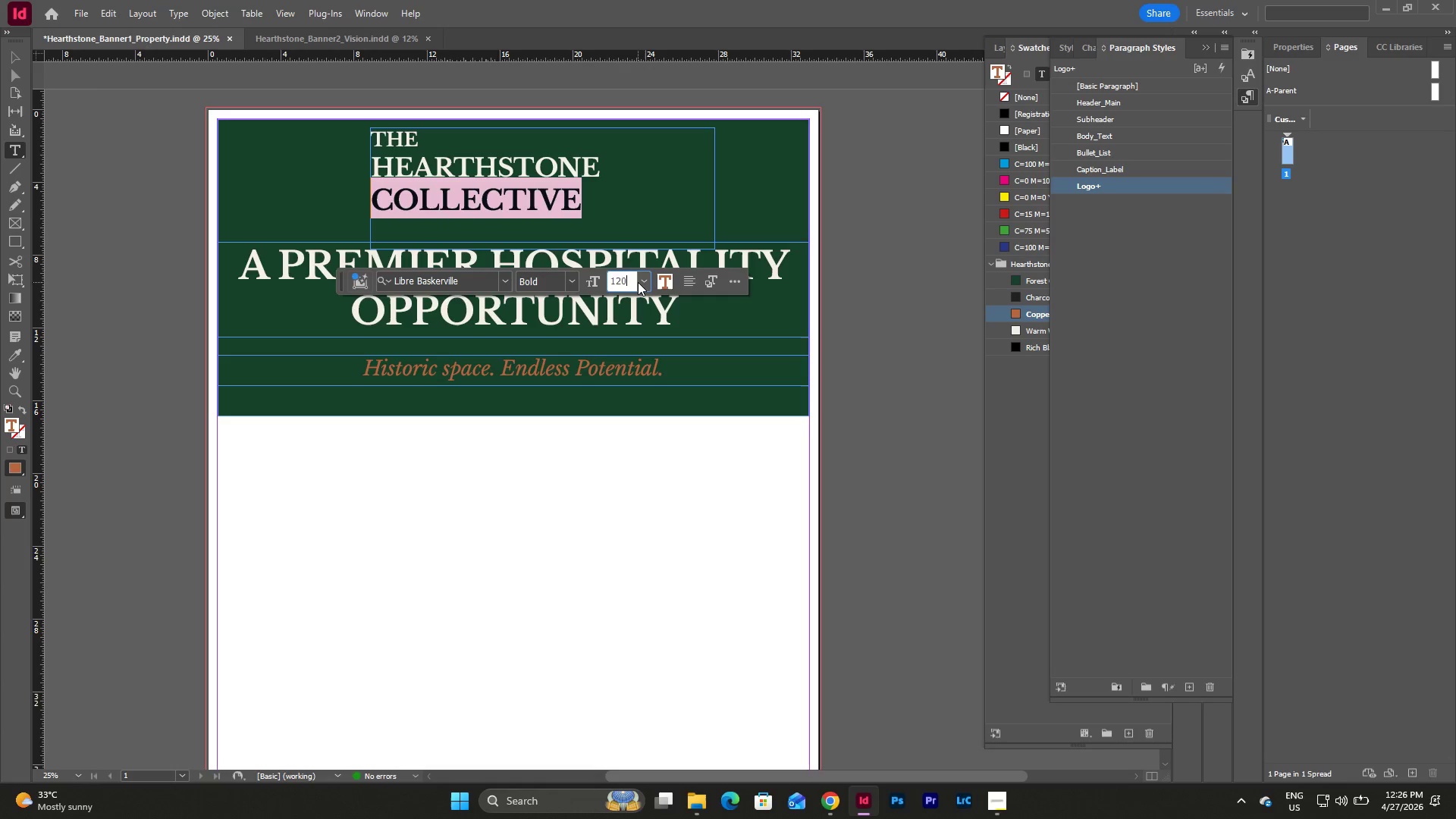 
key(Numpad0)
 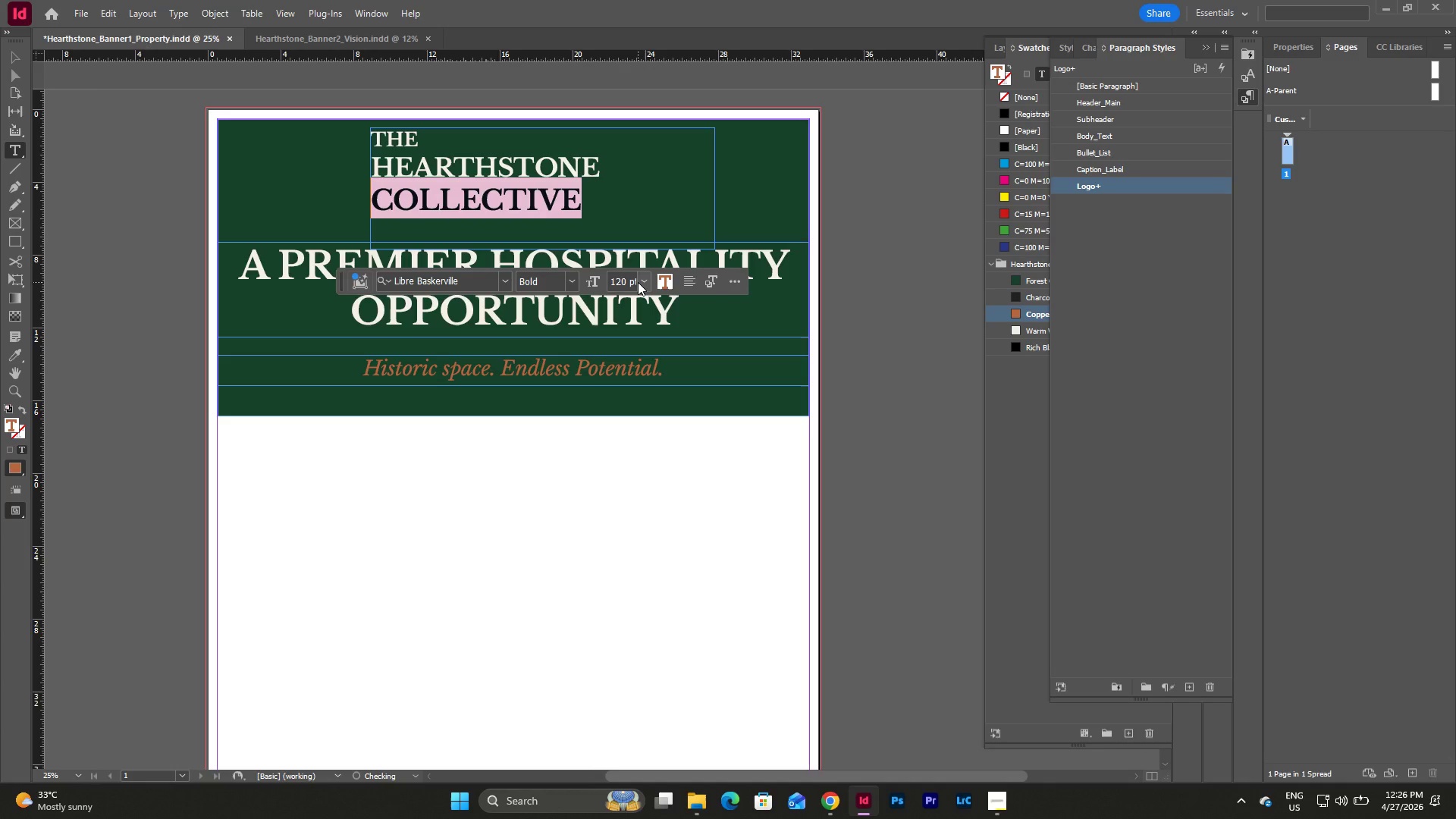 
key(NumpadEnter)
 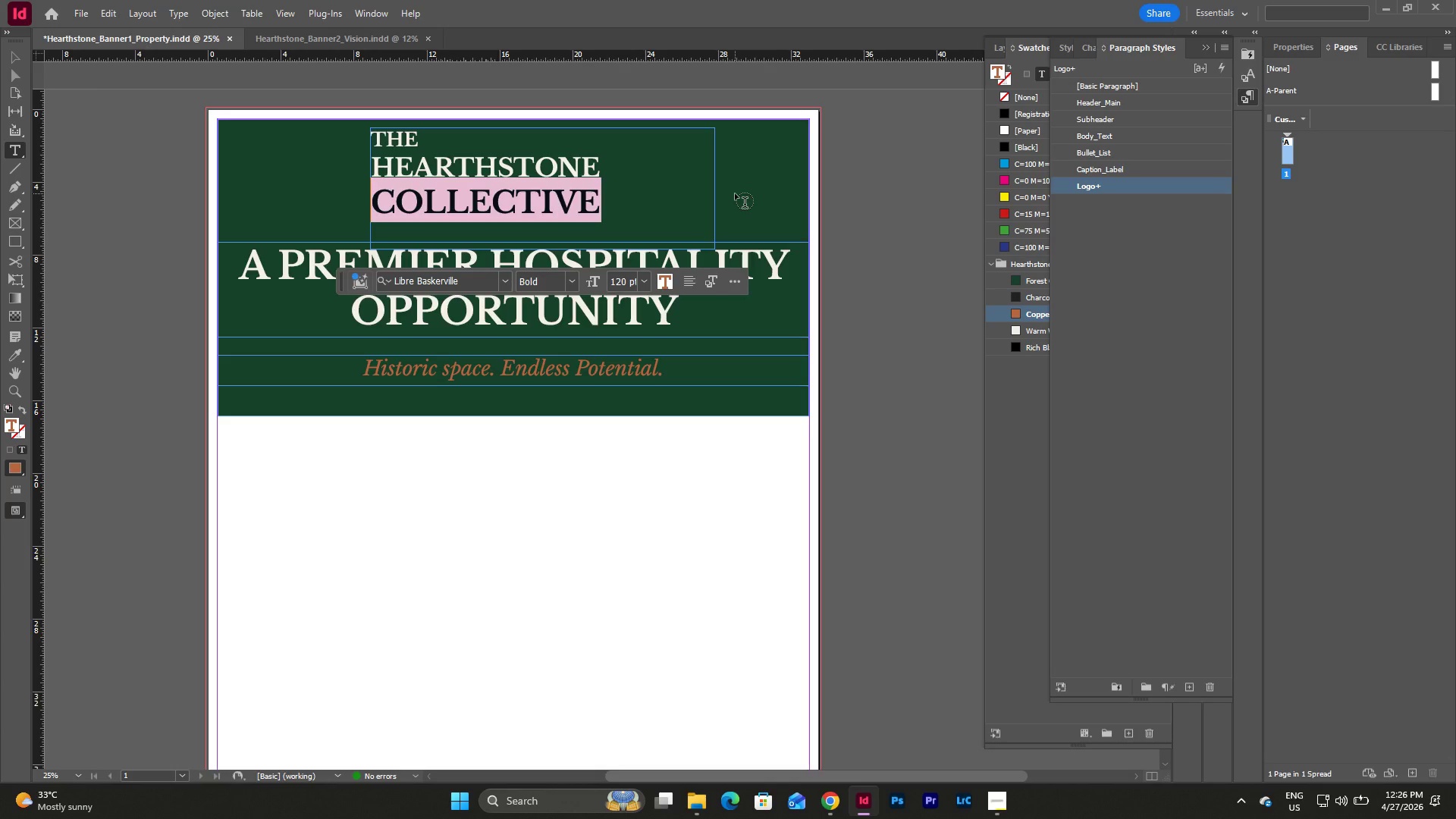 
key(Escape)
 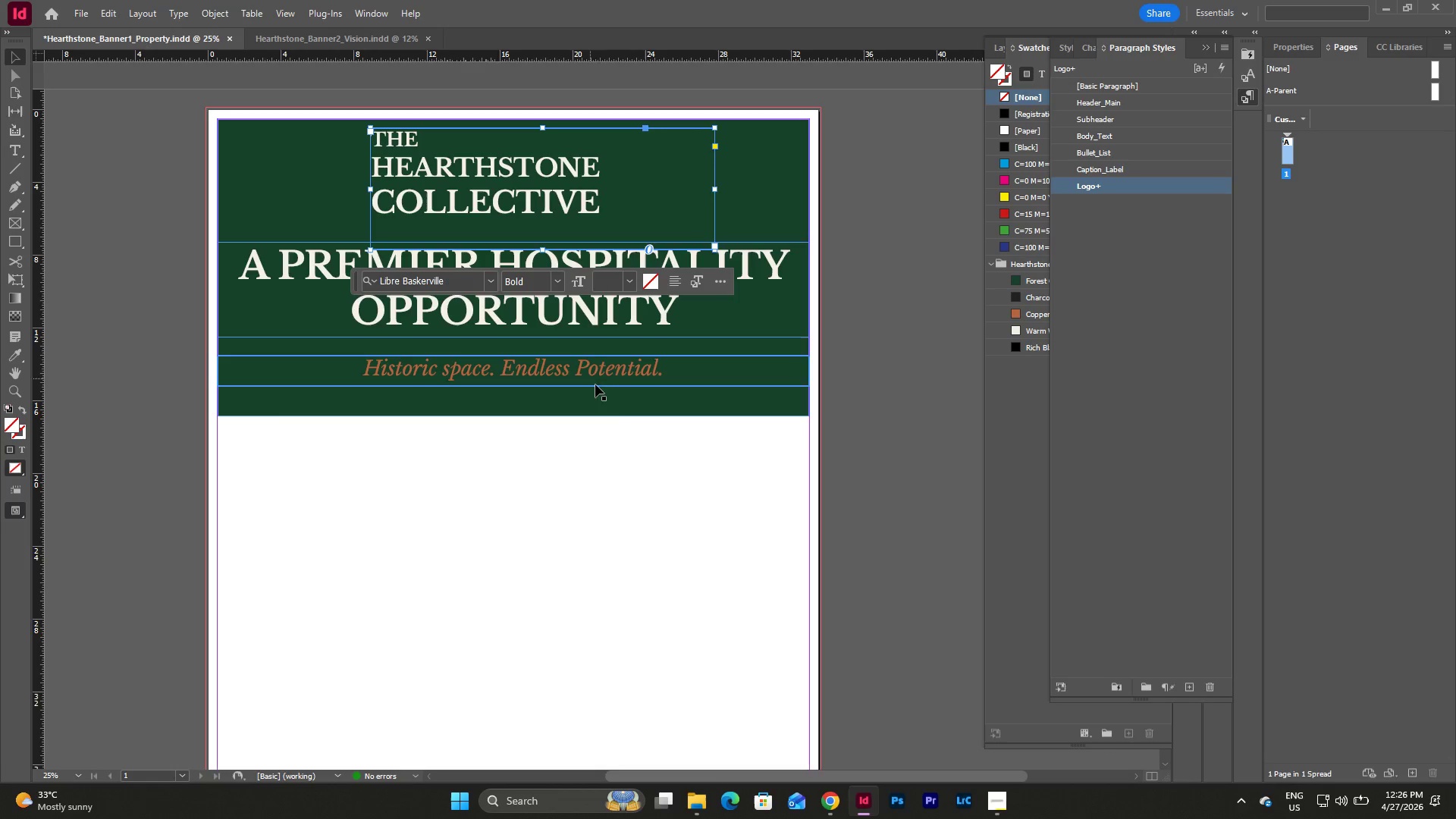 
key(Escape)
 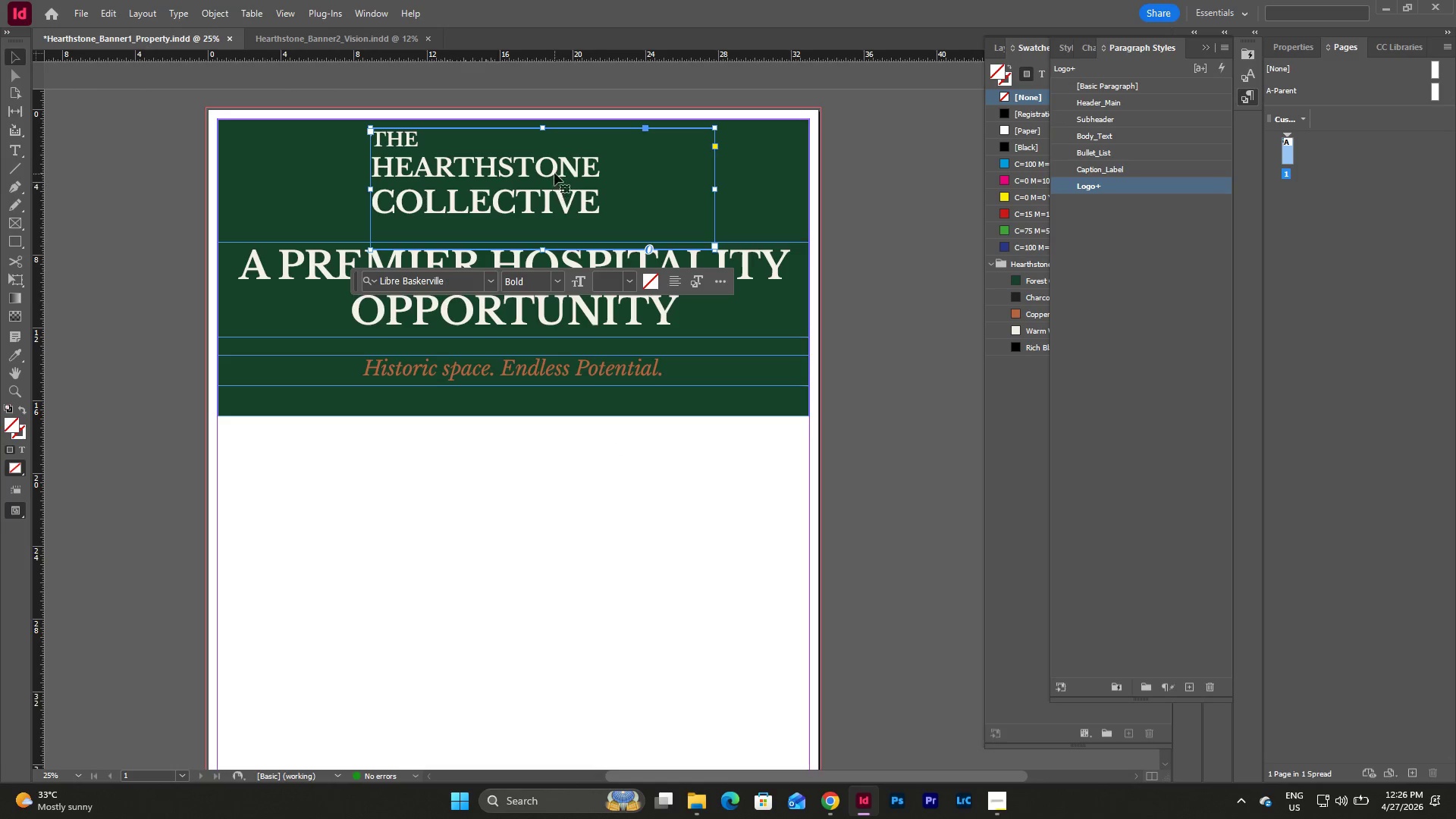 
left_click_drag(start_coordinate=[554, 171], to_coordinate=[562, 172])
 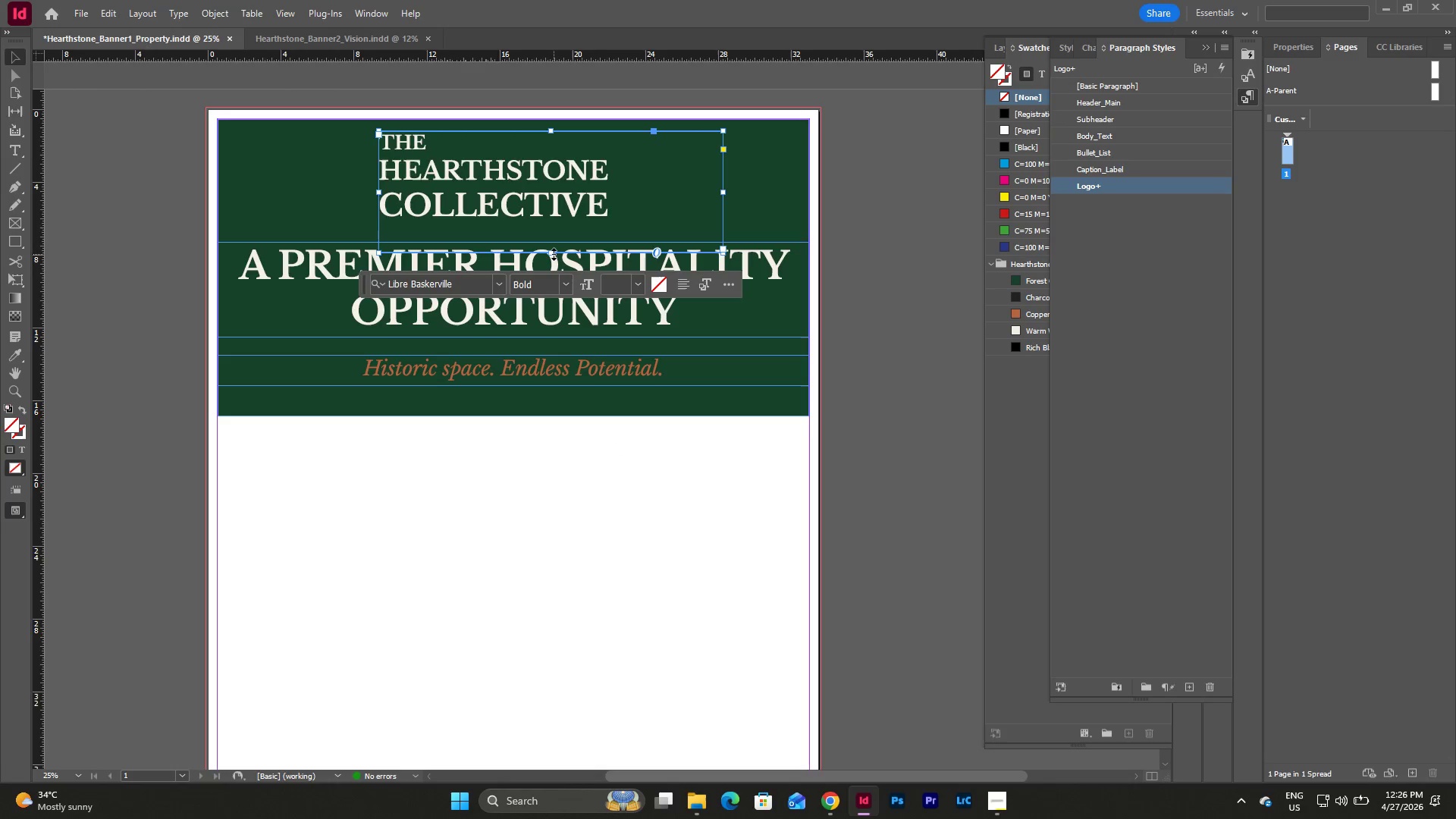 
left_click_drag(start_coordinate=[554, 254], to_coordinate=[548, 224])
 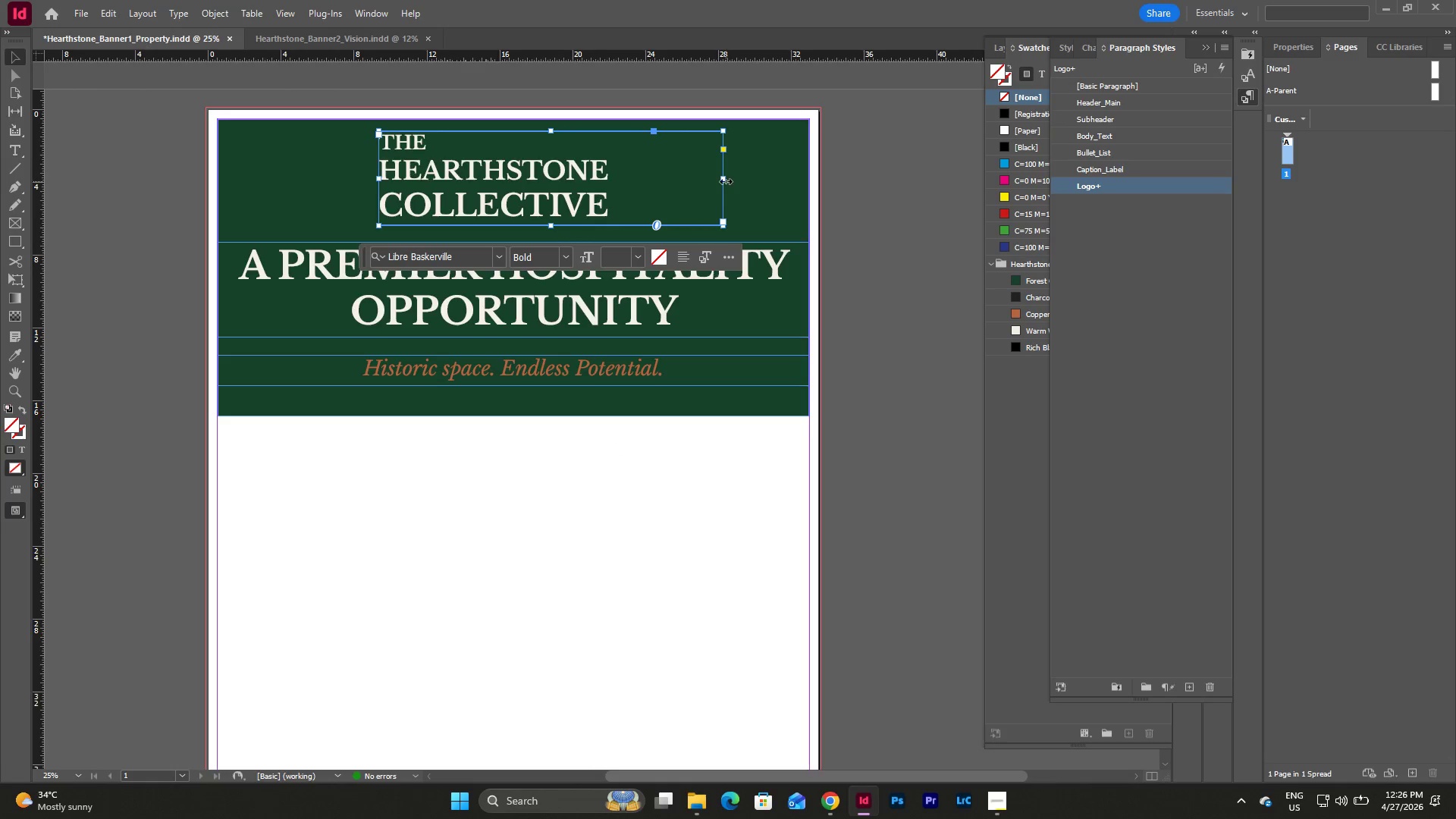 
left_click_drag(start_coordinate=[723, 180], to_coordinate=[620, 186])
 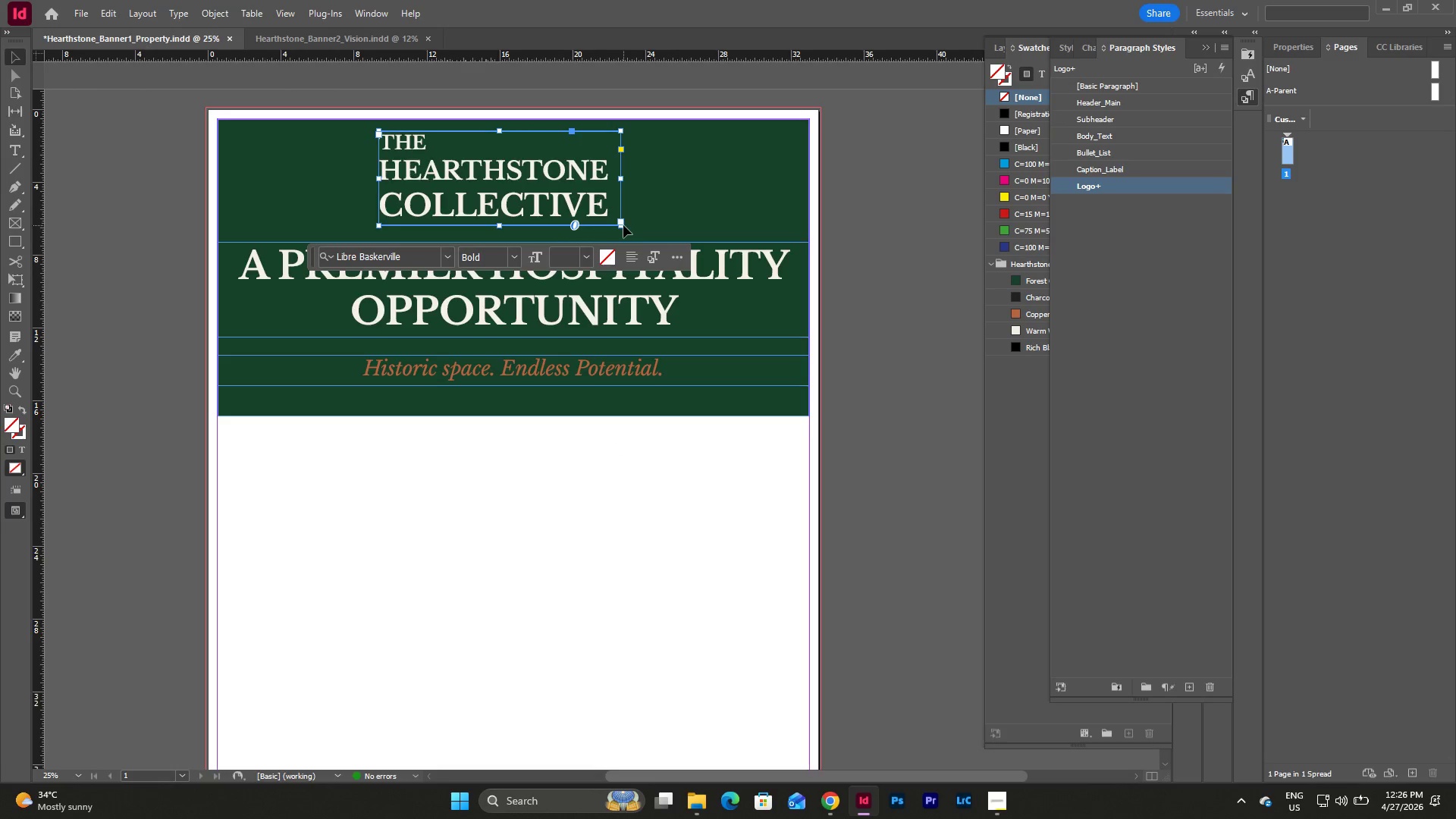 
left_click_drag(start_coordinate=[622, 227], to_coordinate=[594, 212])
 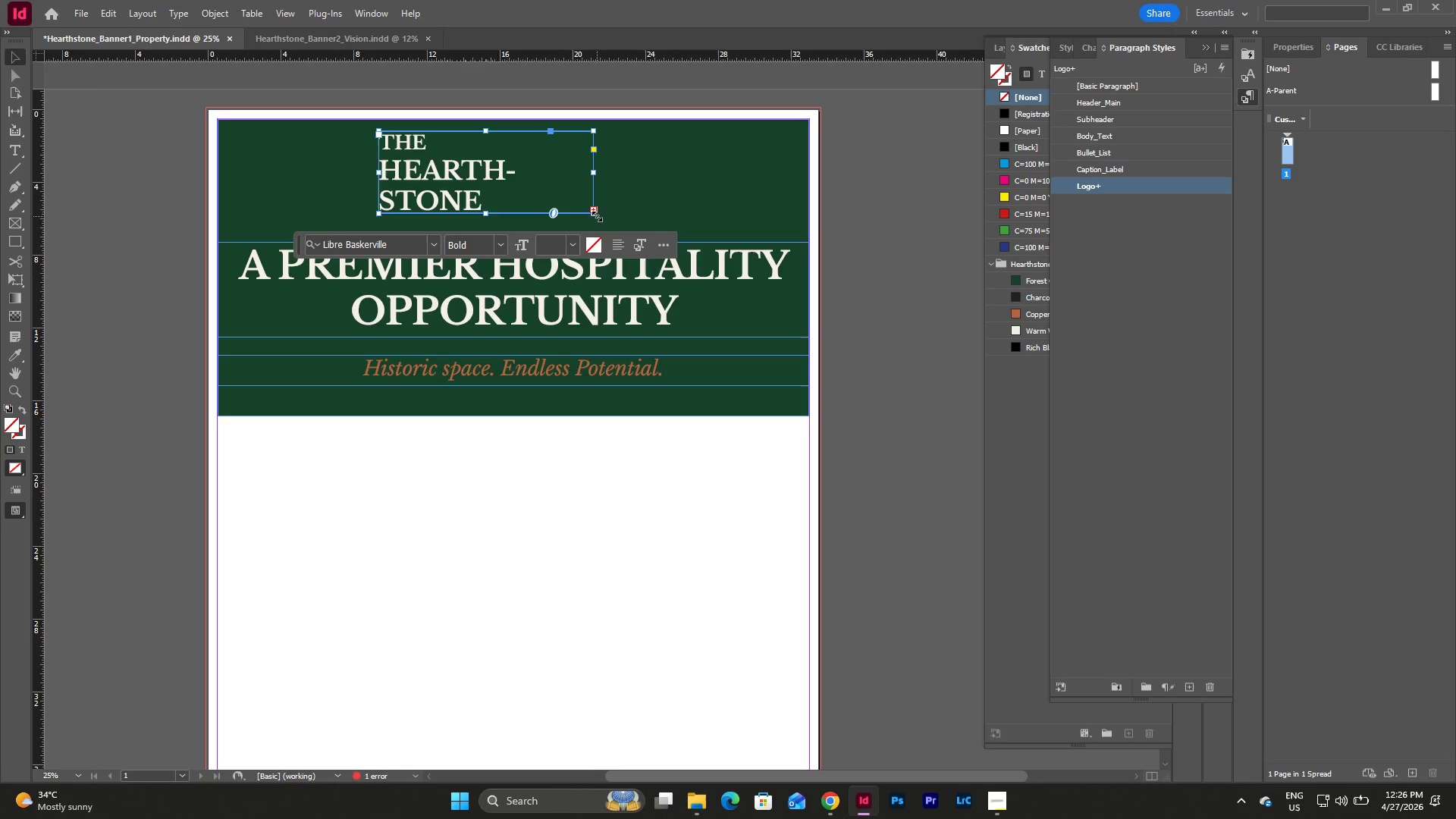 
left_click([594, 212])
 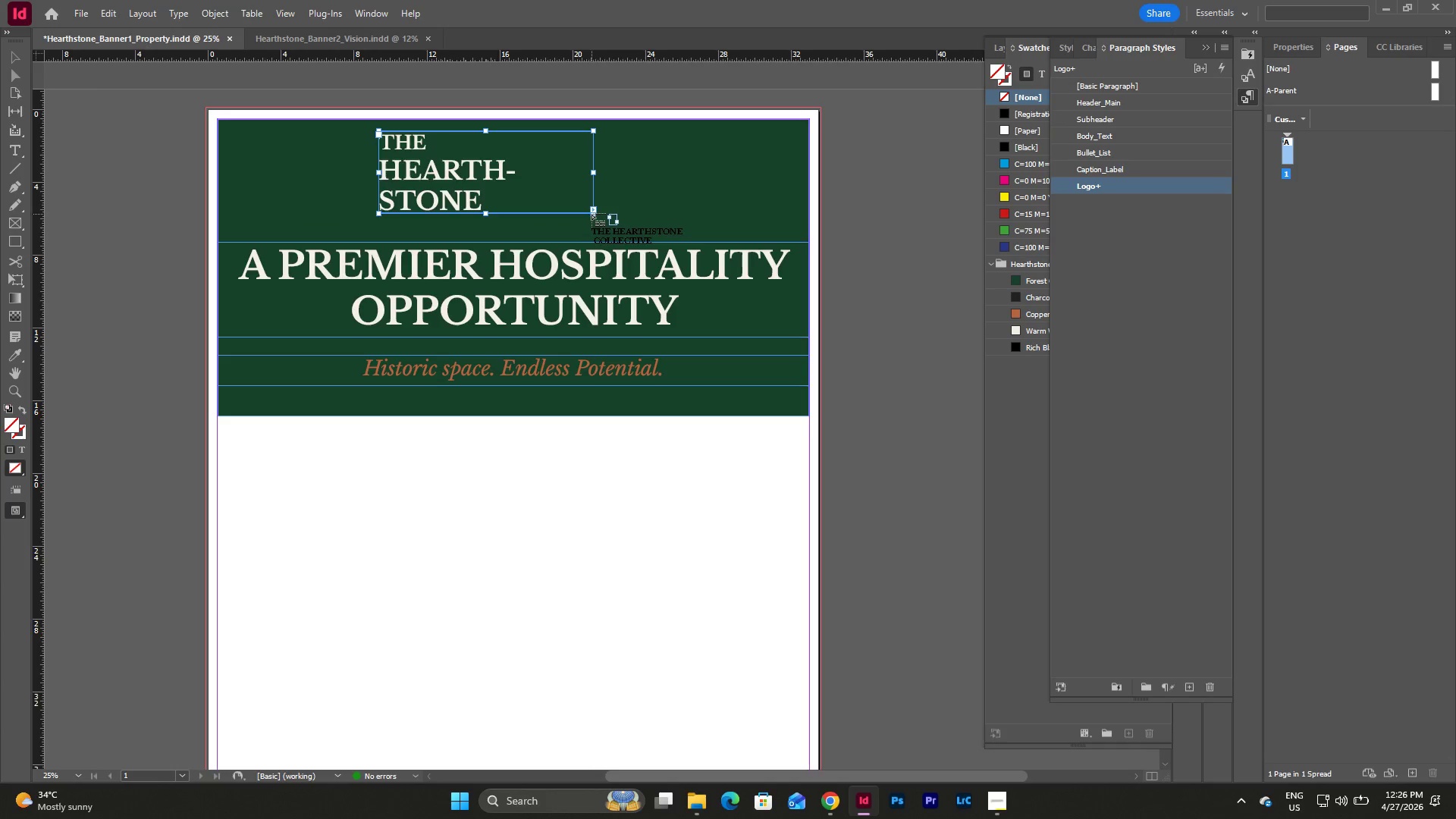 
key(Escape)
 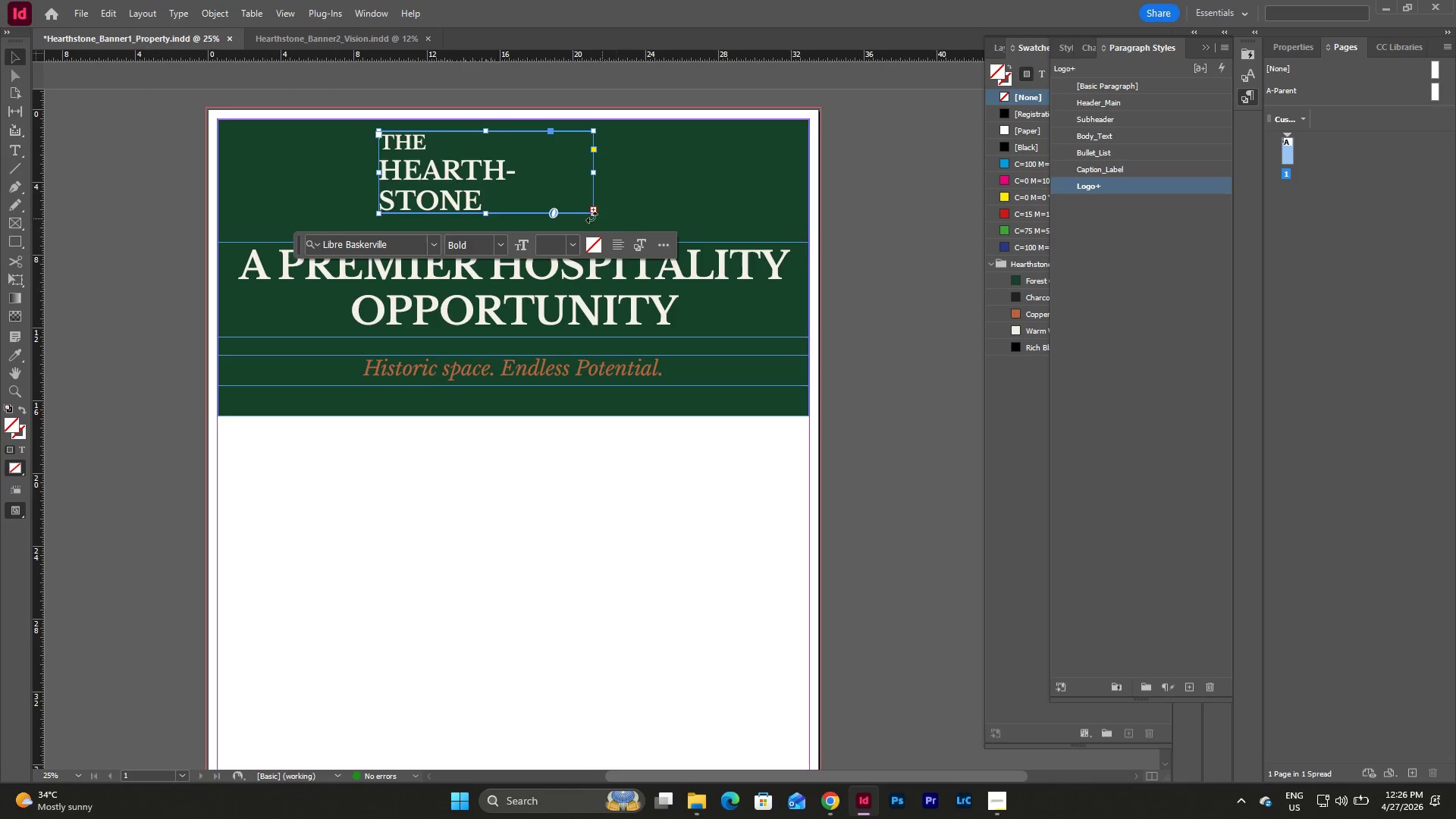 
key(Escape)
 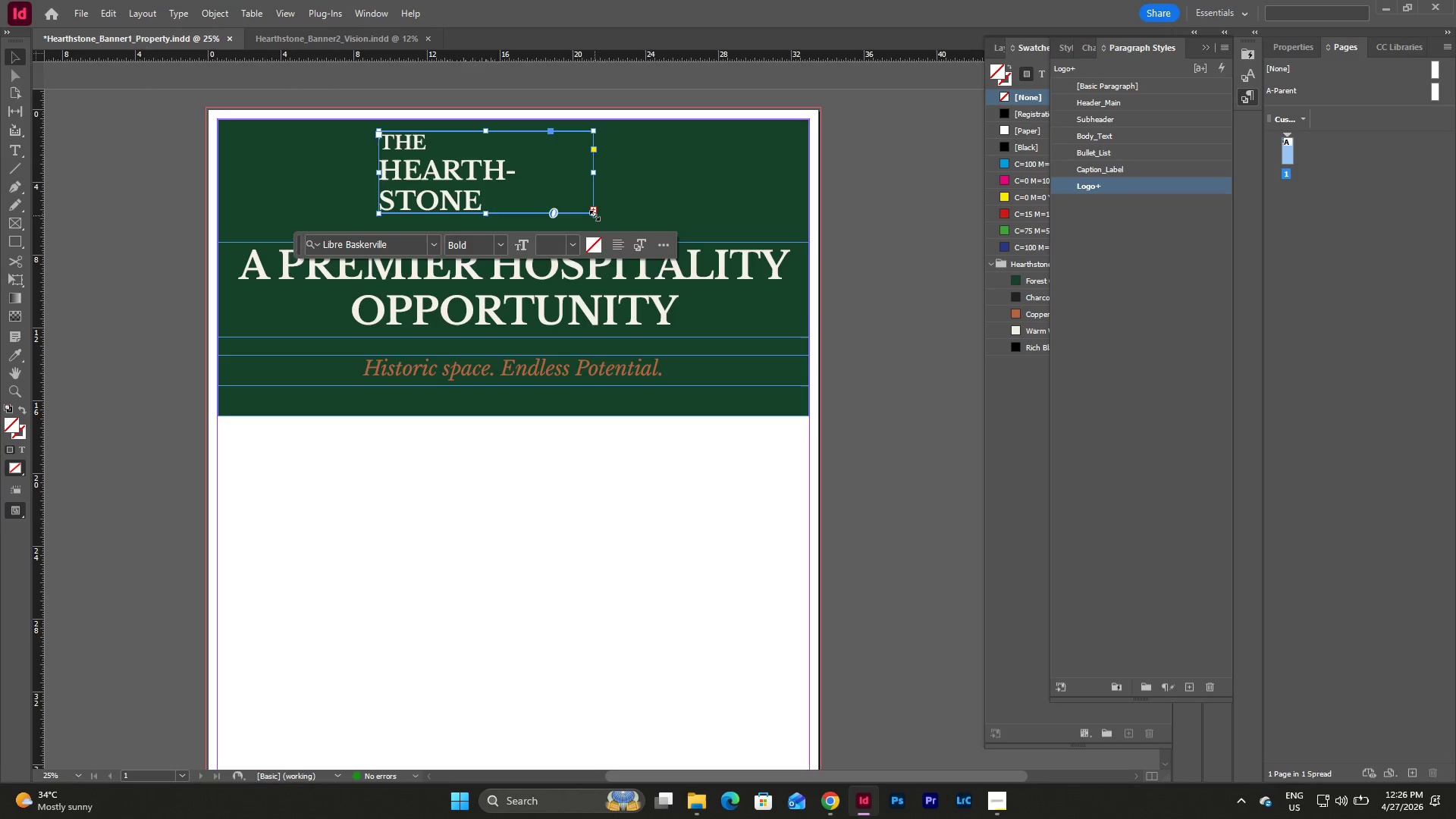 
left_click_drag(start_coordinate=[595, 215], to_coordinate=[629, 232])
 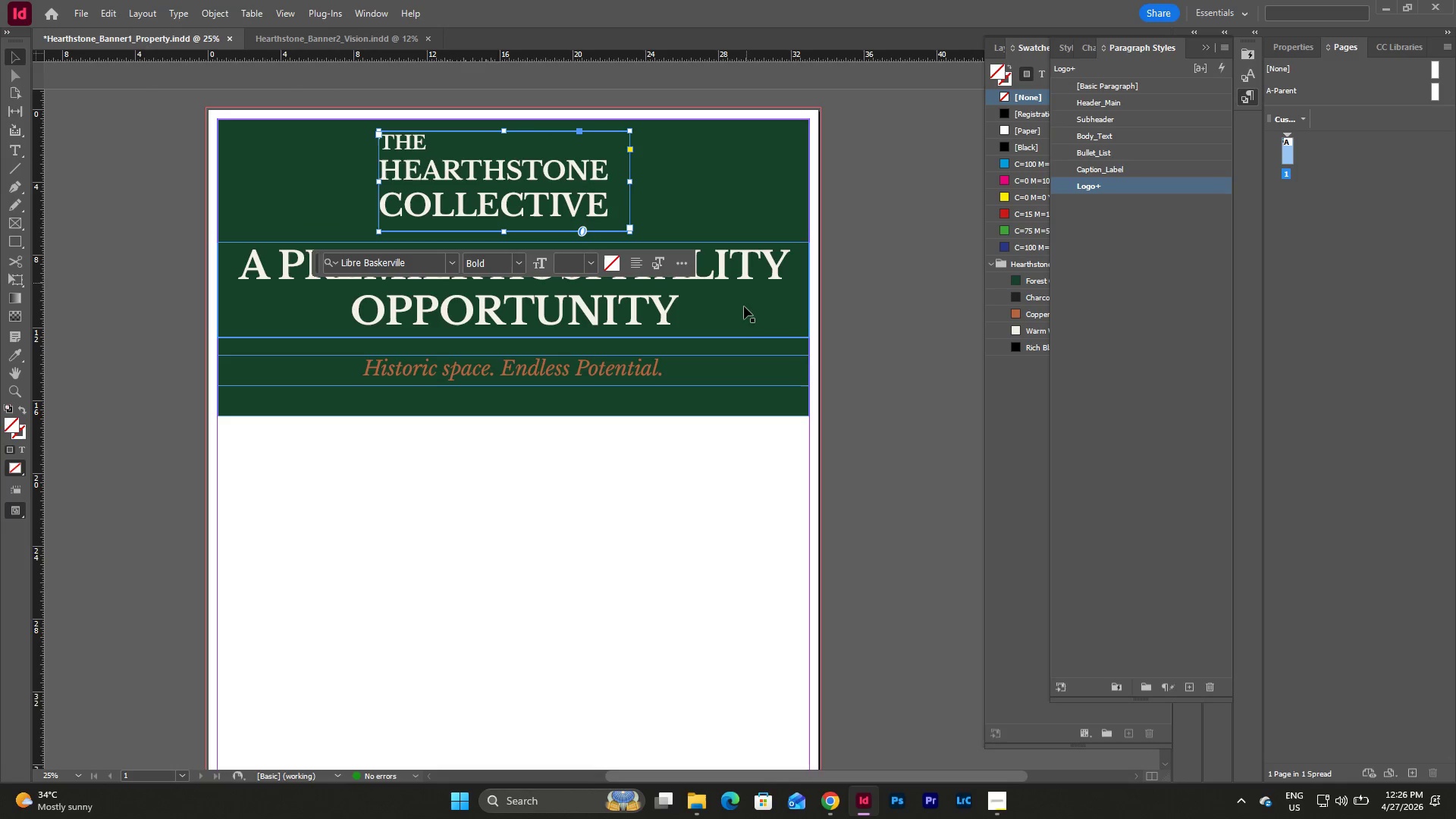 
key(Escape)
 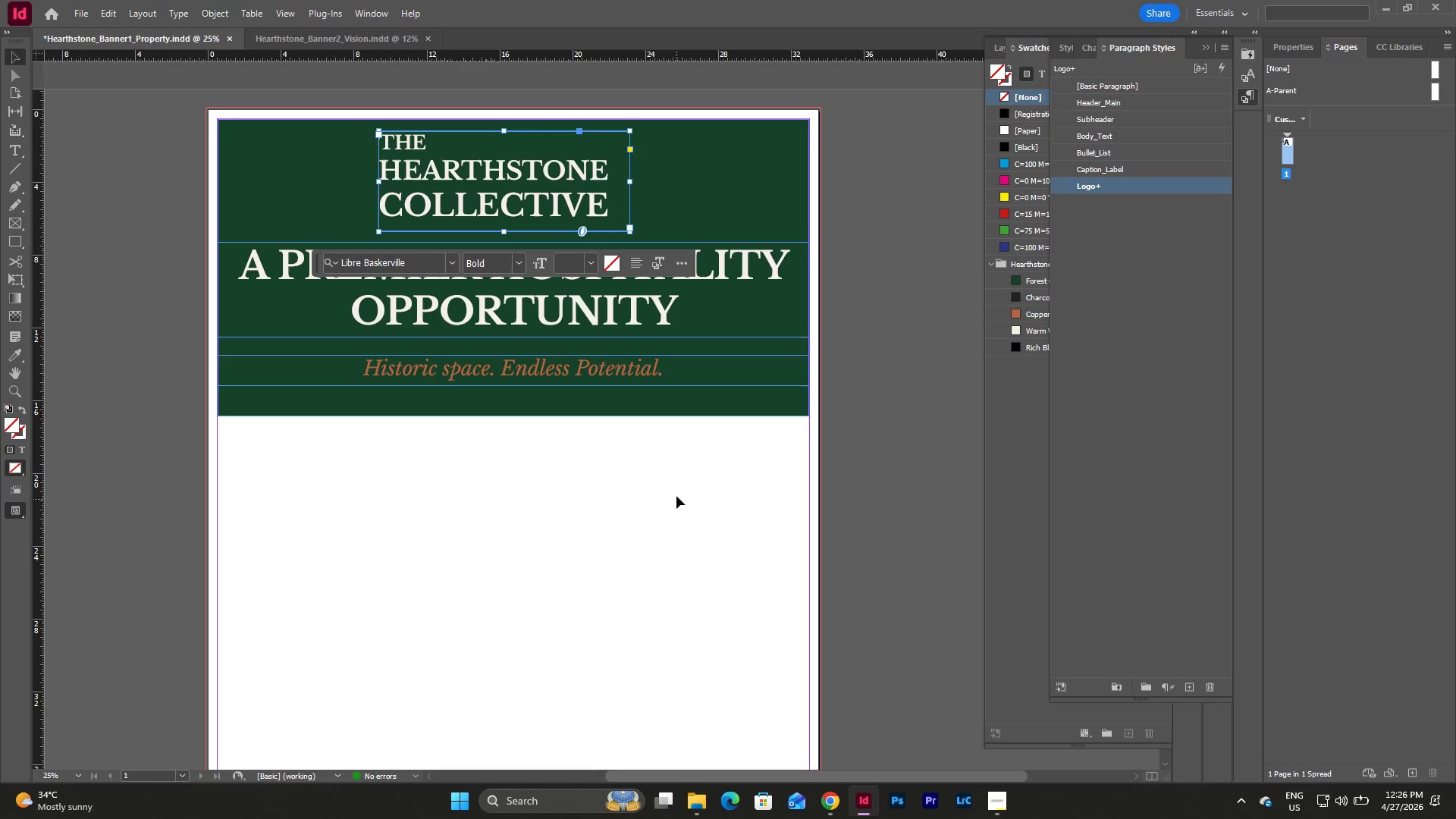 
left_click([676, 491])
 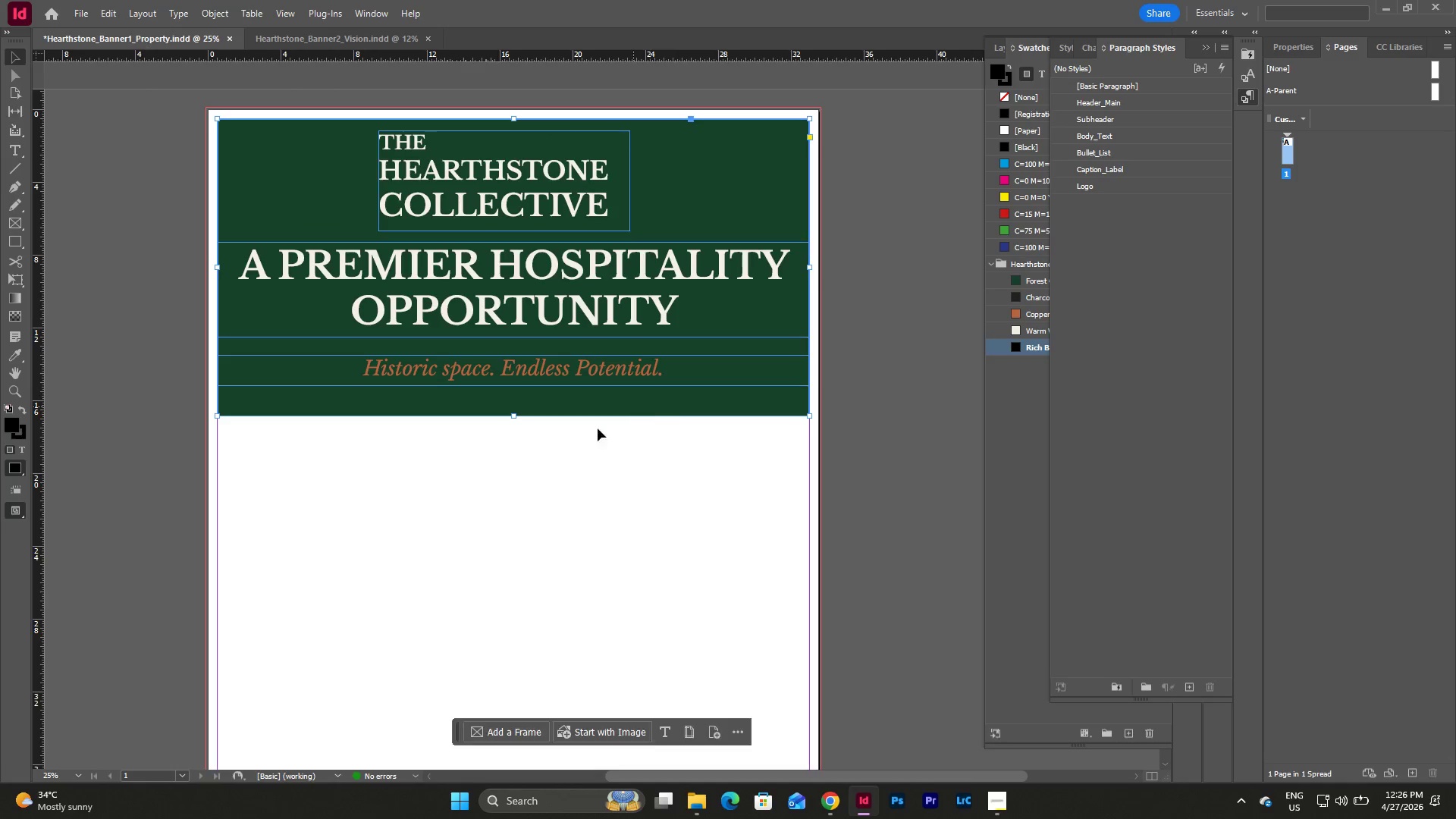 
left_click_drag(start_coordinate=[516, 416], to_coordinate=[513, 470])
 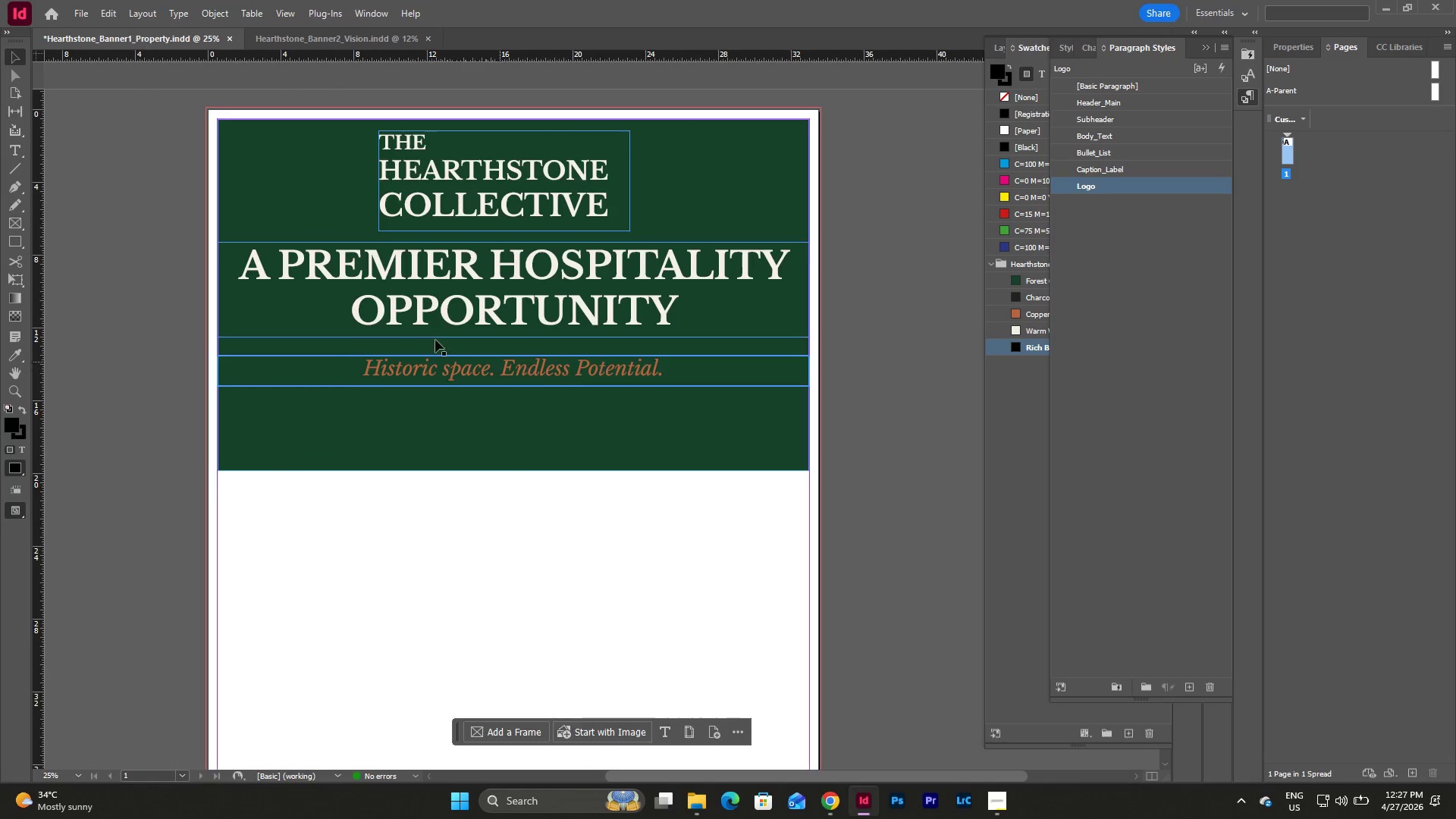 
left_click_drag(start_coordinate=[290, 215], to_coordinate=[360, 333])
 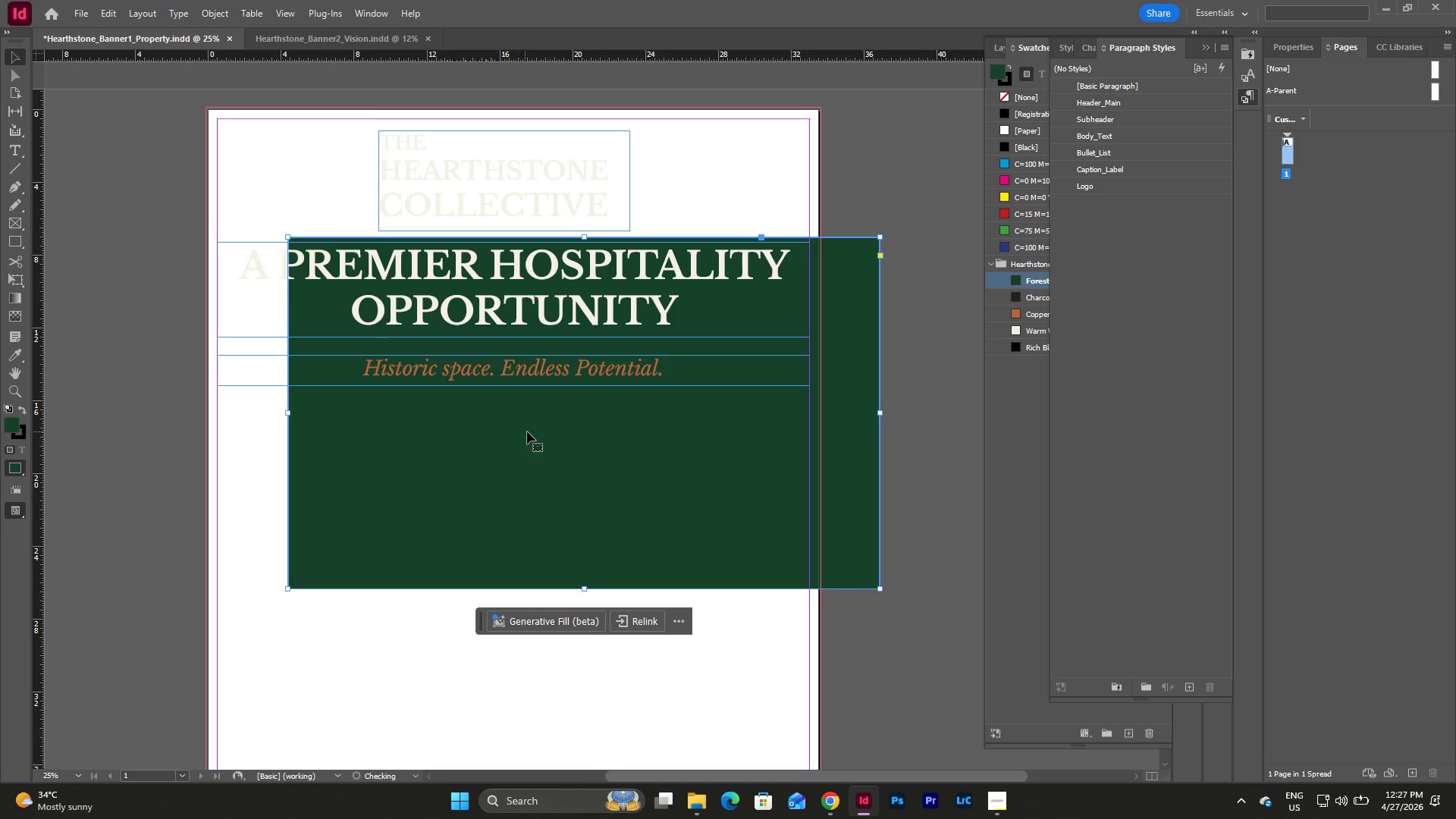 
key(Control+Z)
 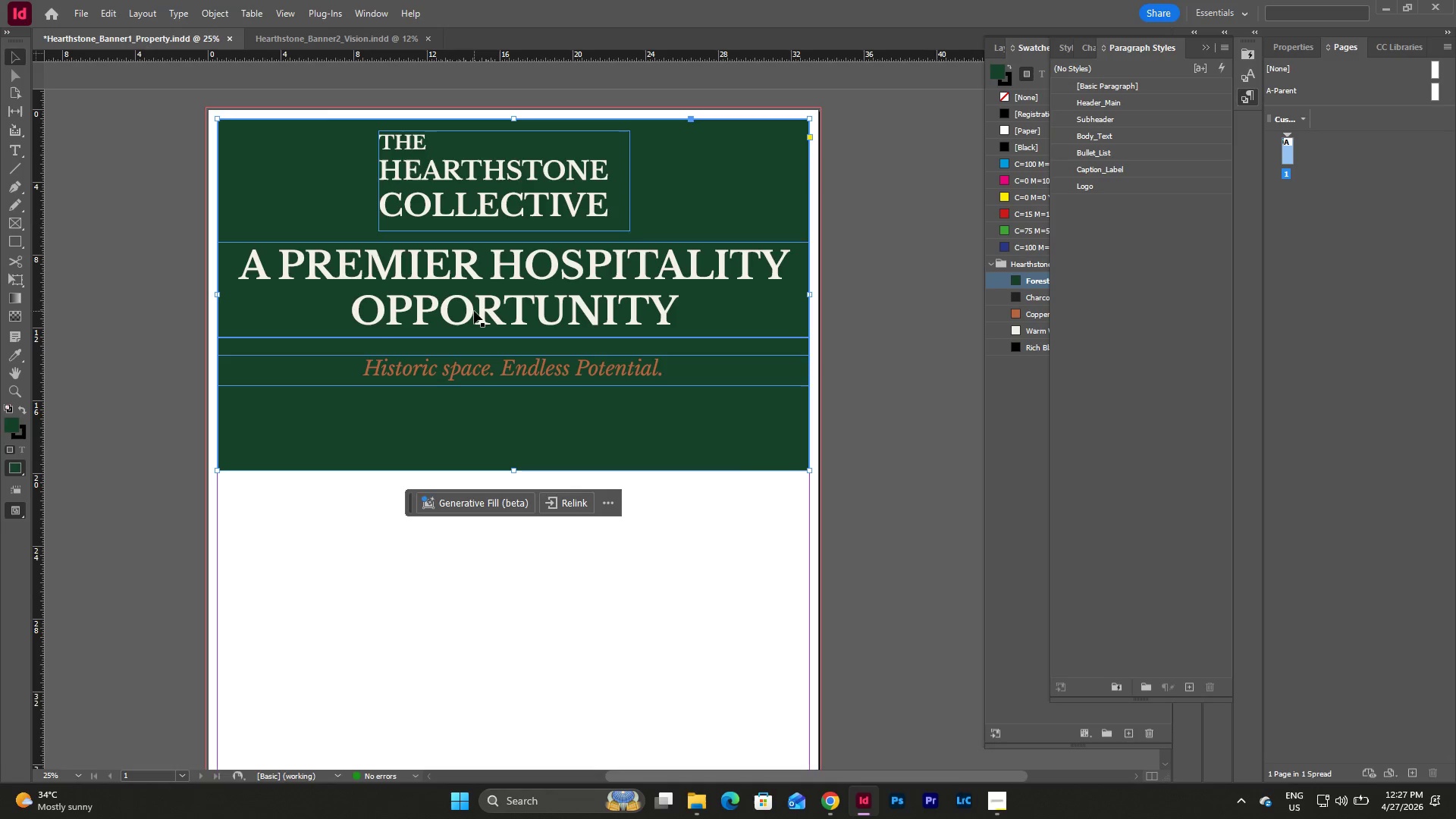 
left_click([477, 276])
 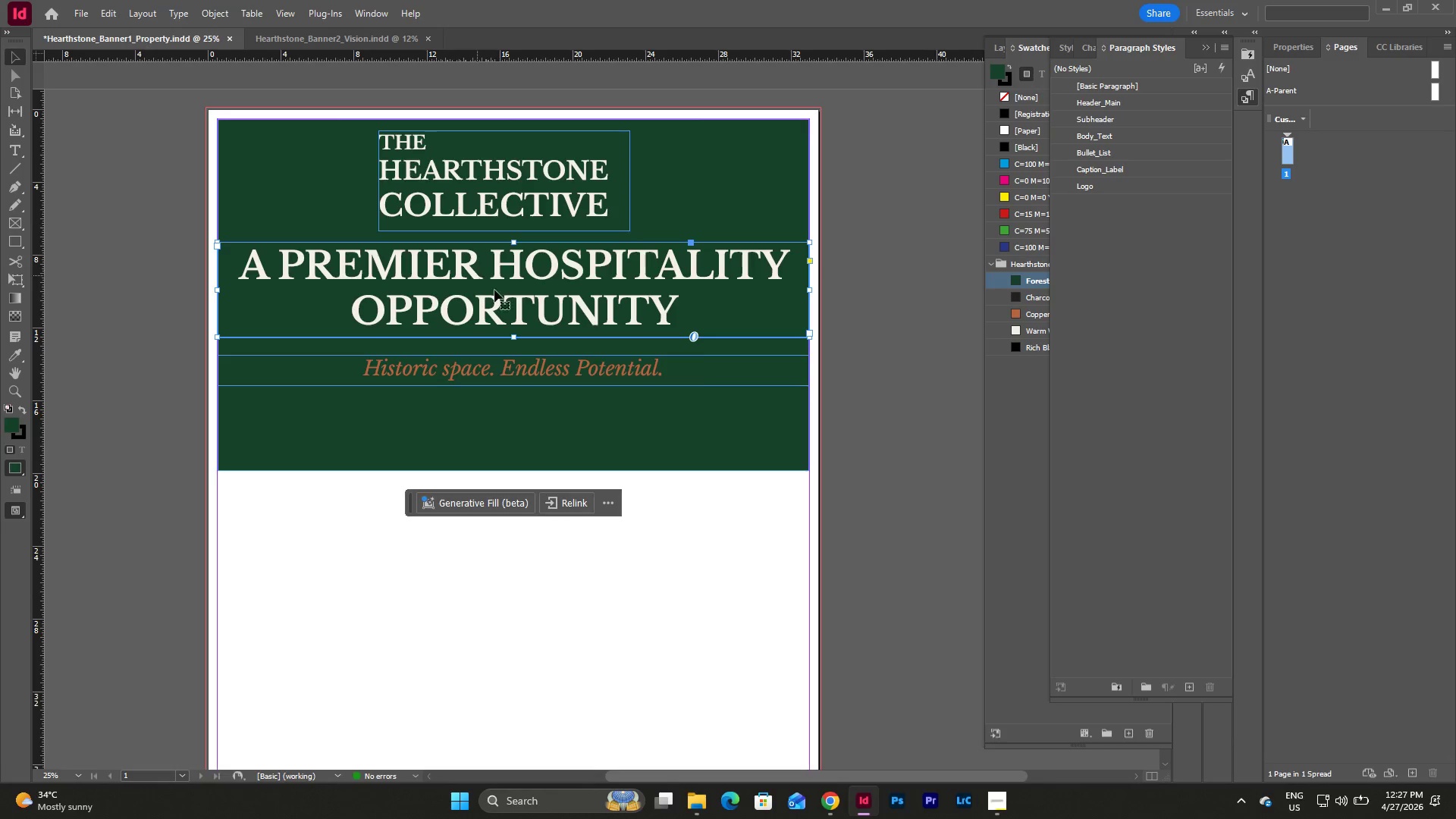 
hold_key(key=ShiftLeft, duration=1.08)
left_click([746, 376])
 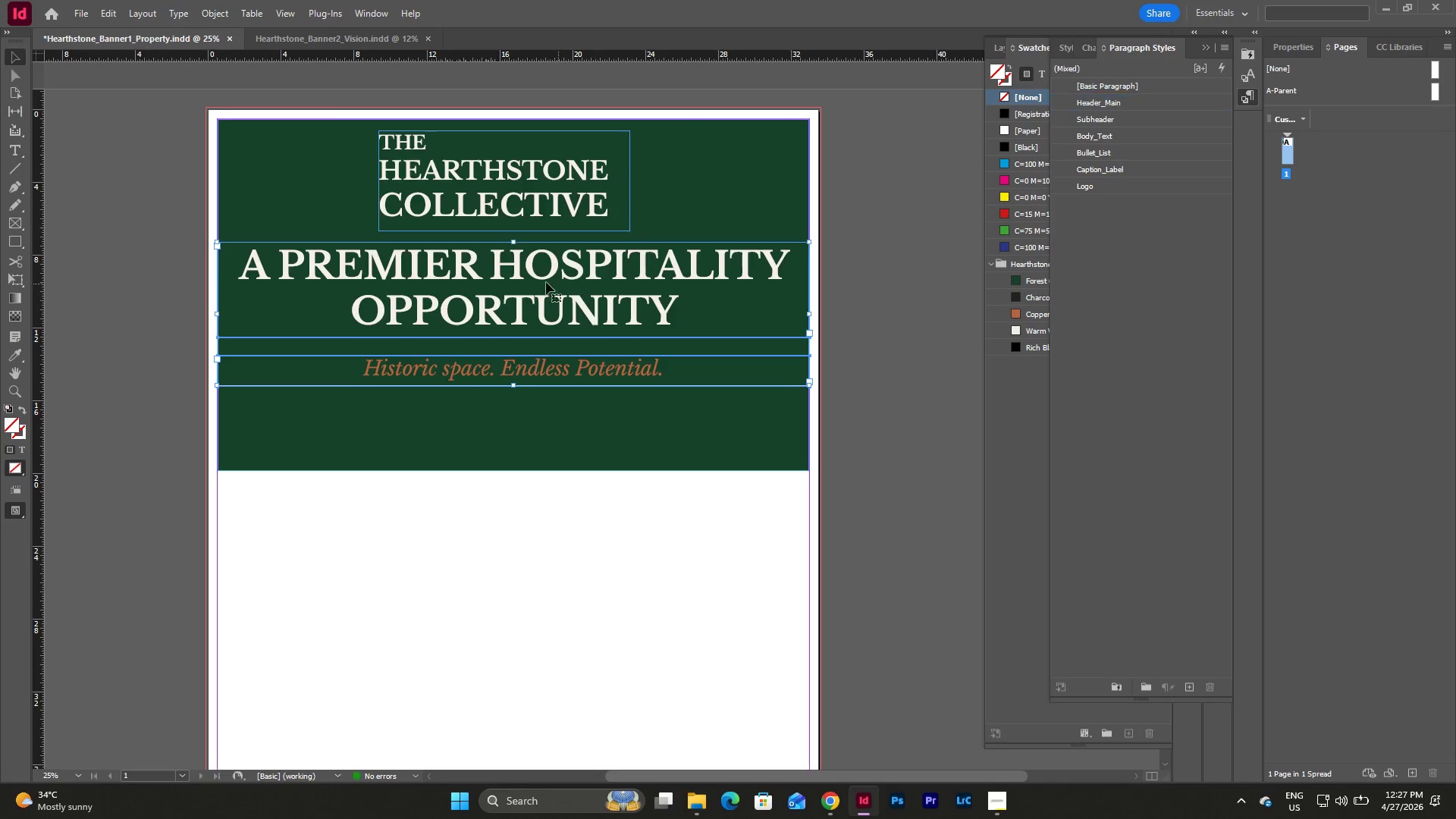 
left_click_drag(start_coordinate=[543, 282], to_coordinate=[544, 320])
 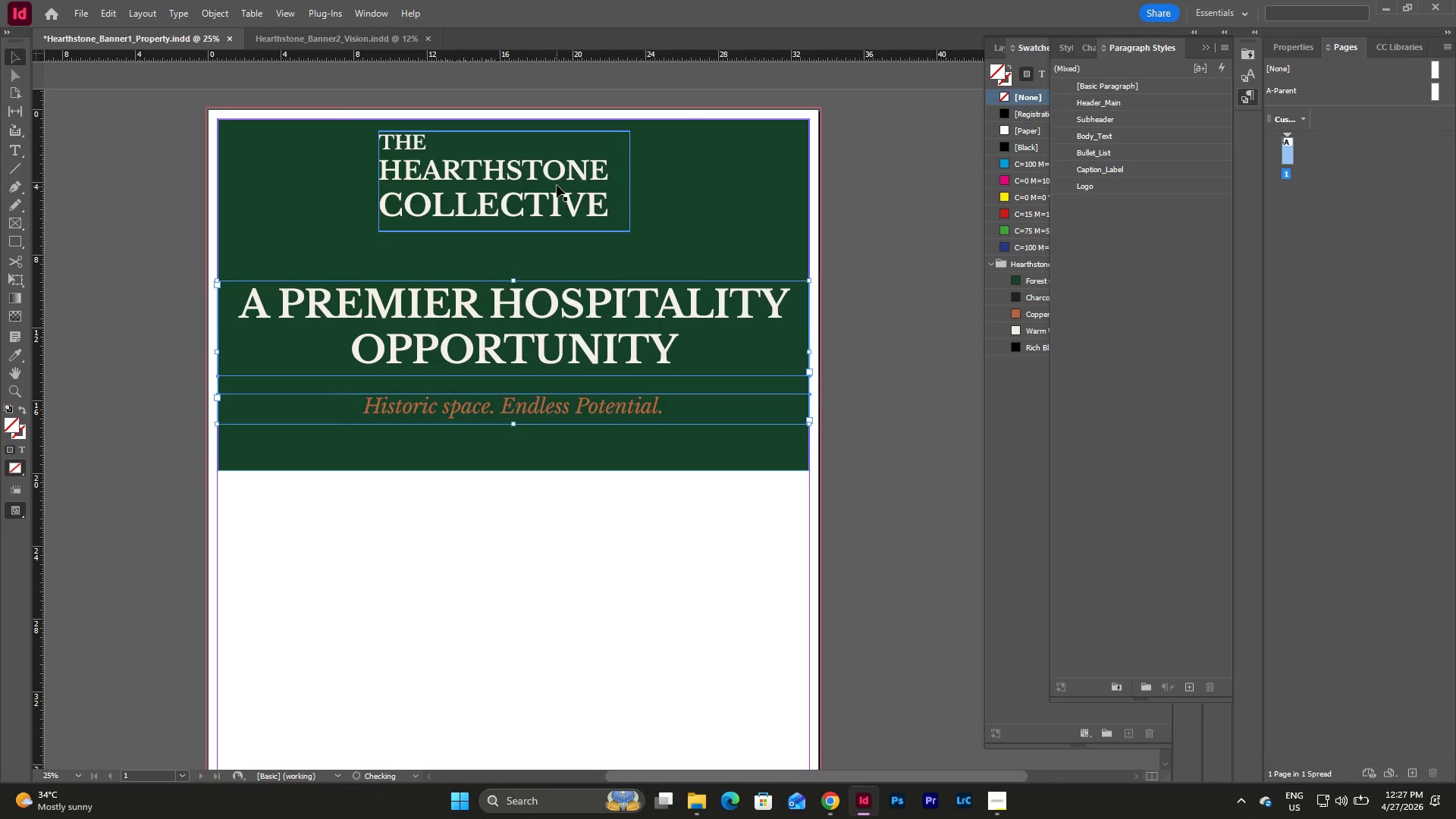 
left_click_drag(start_coordinate=[557, 185], to_coordinate=[563, 198])
 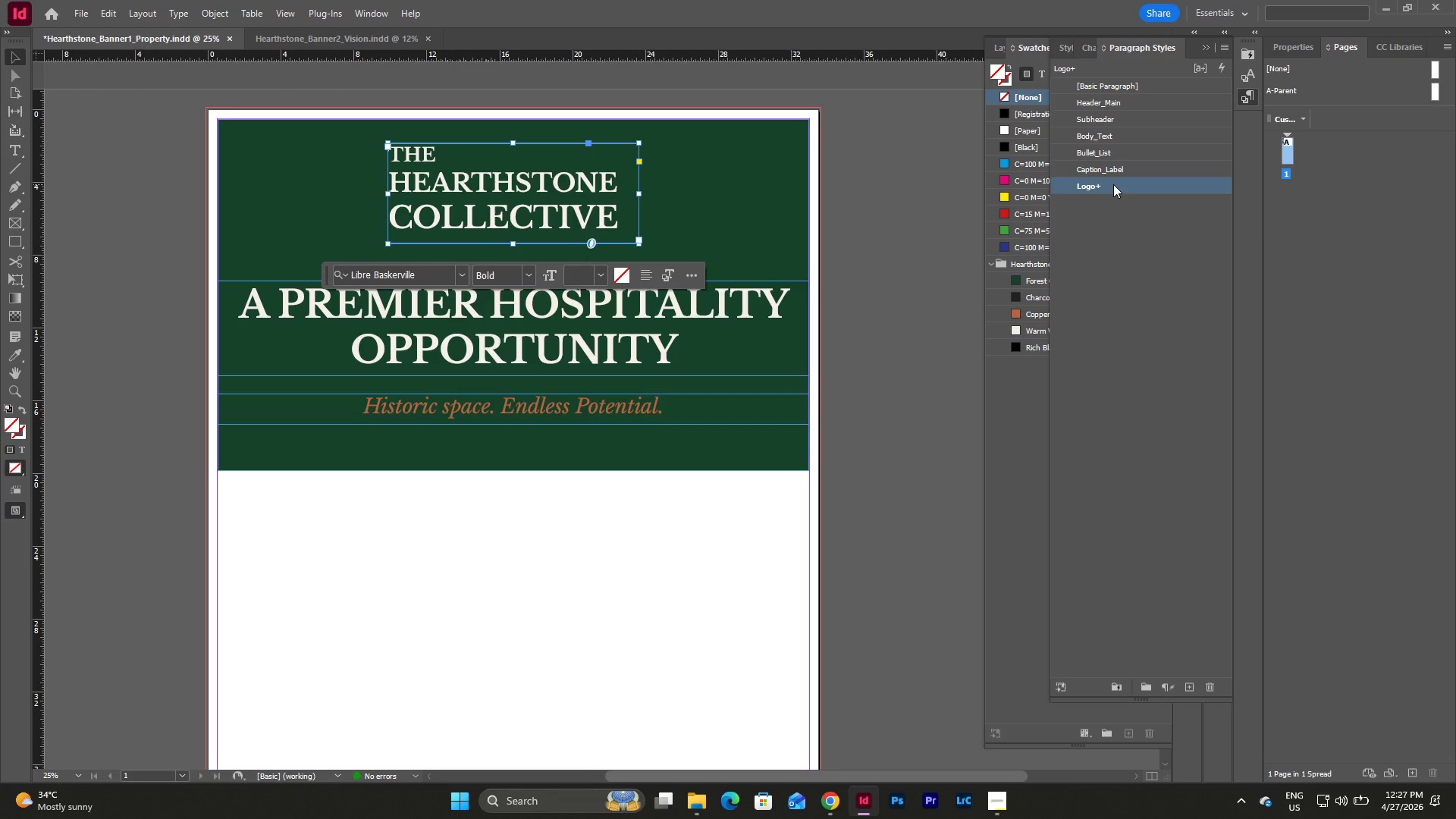 
double_click([1113, 184])
 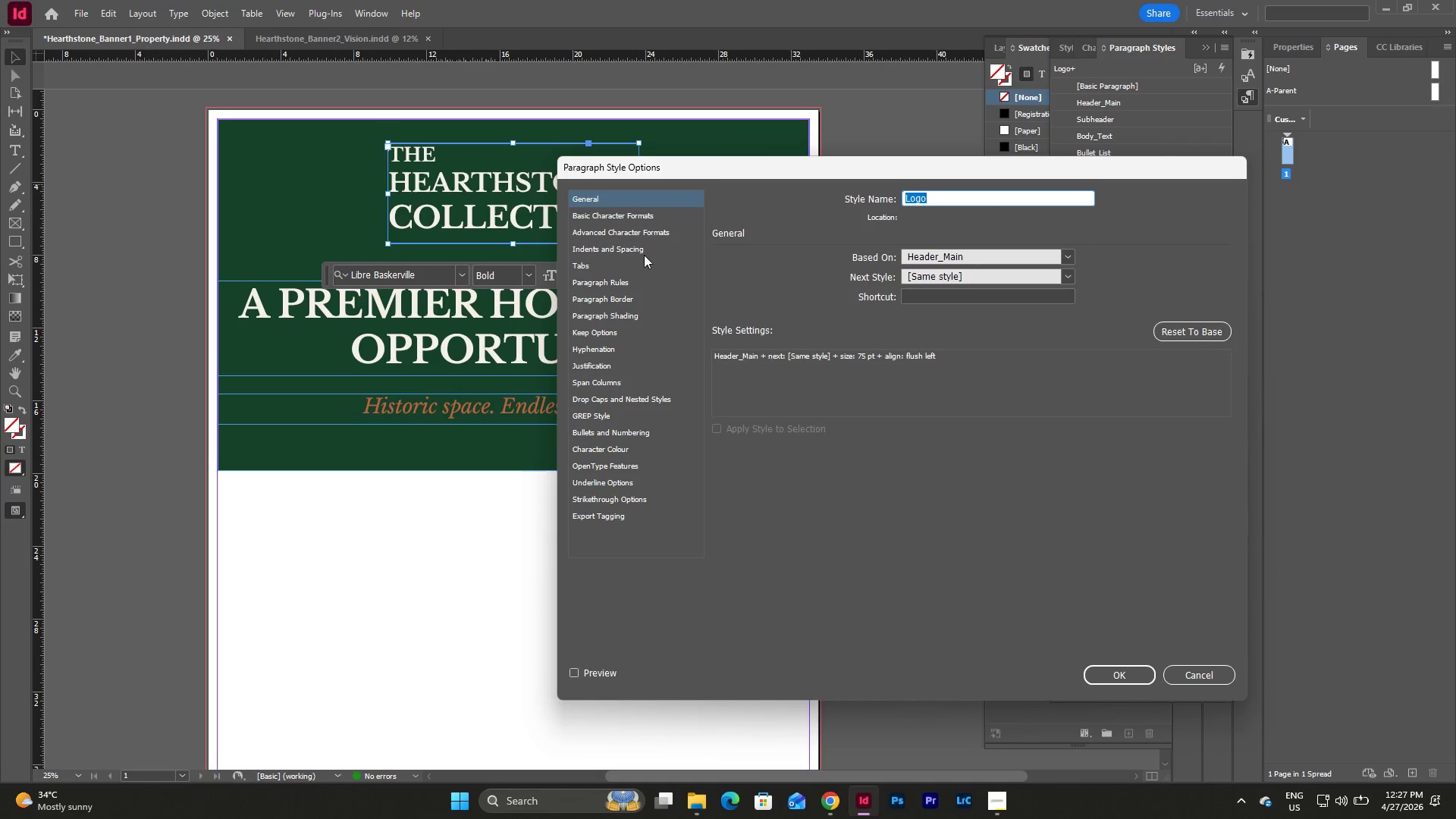 
left_click([632, 213])
 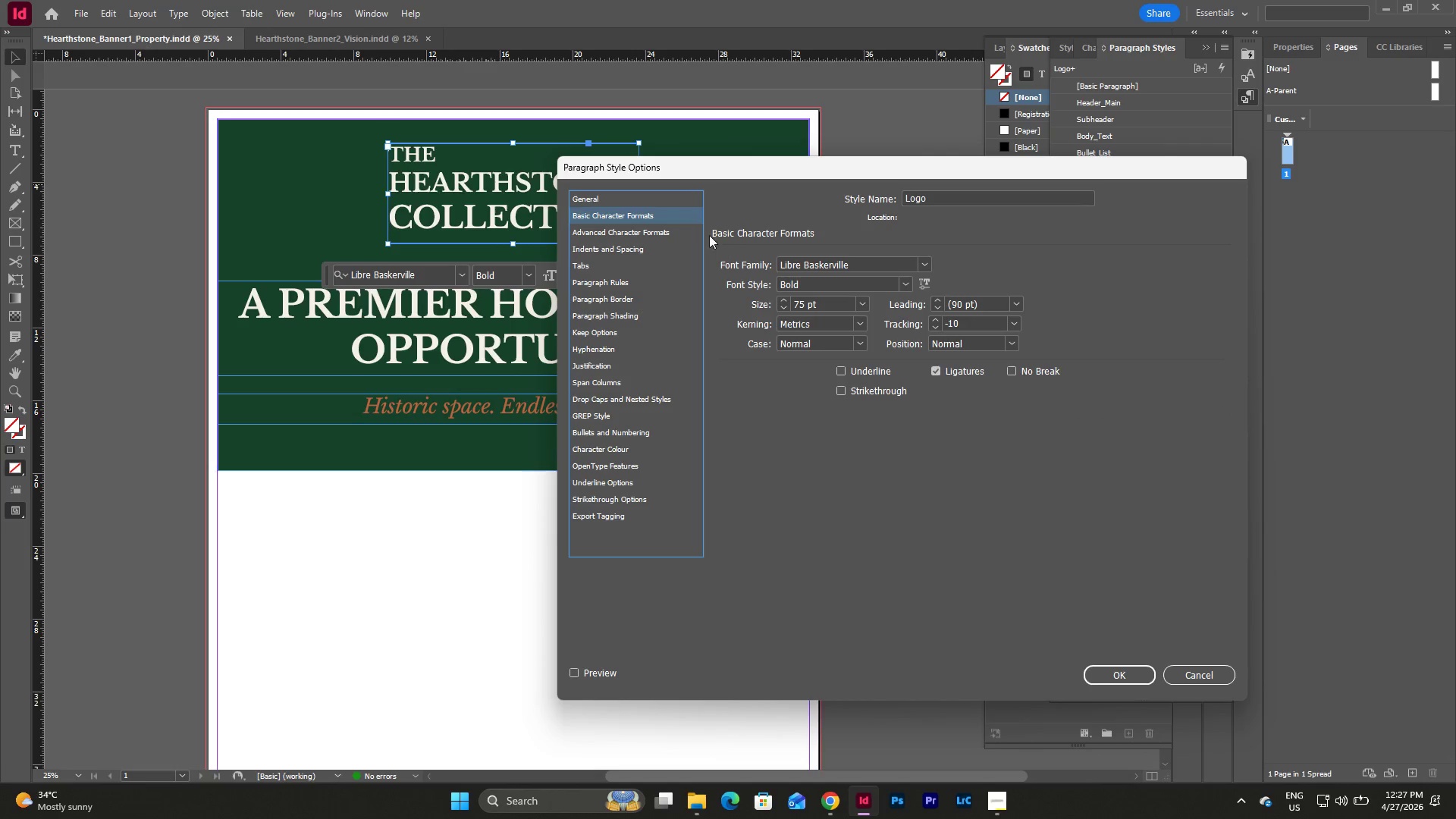 
left_click([651, 229])
 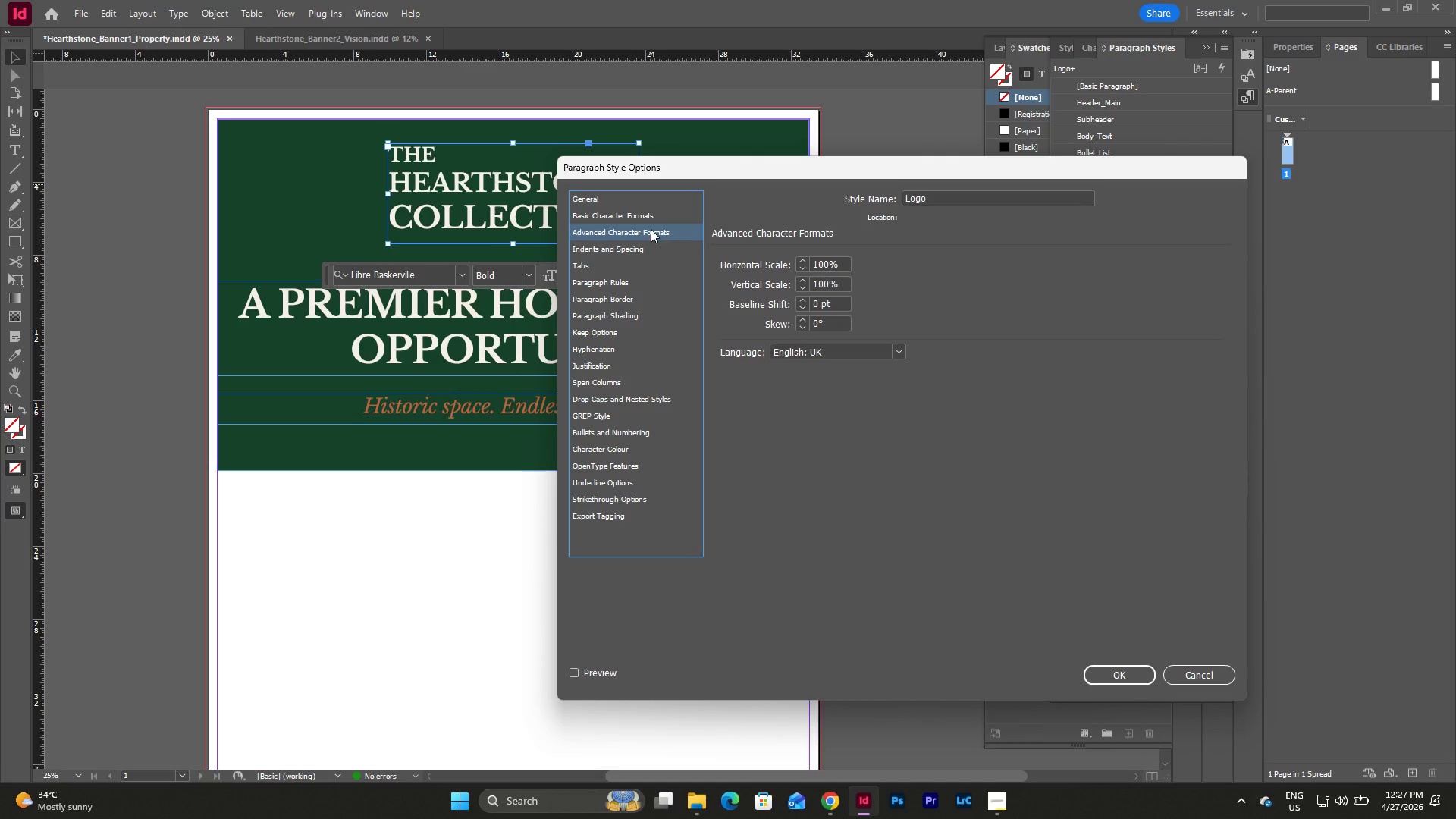 
left_click([644, 215])
 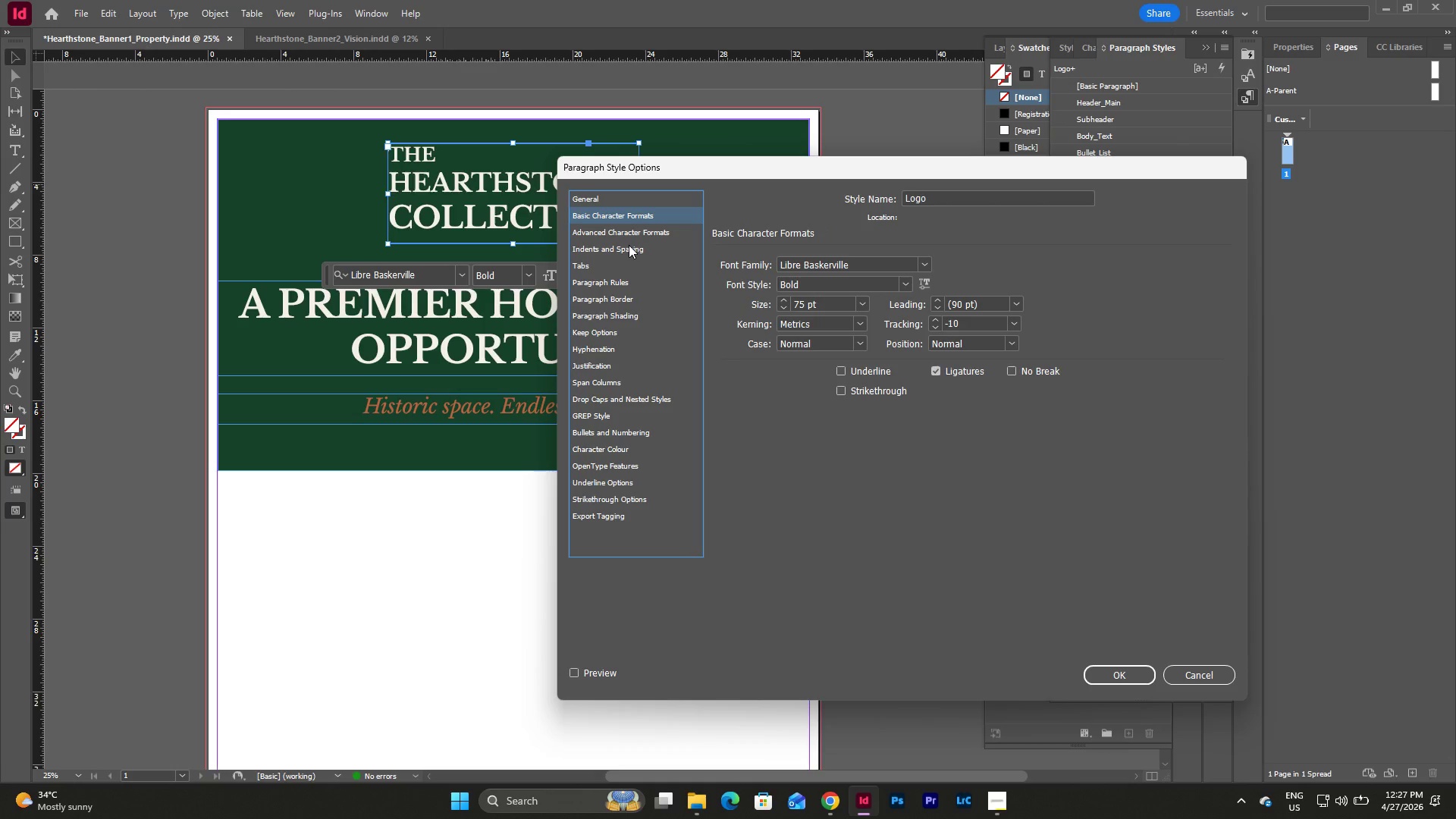 
left_click([629, 225])
 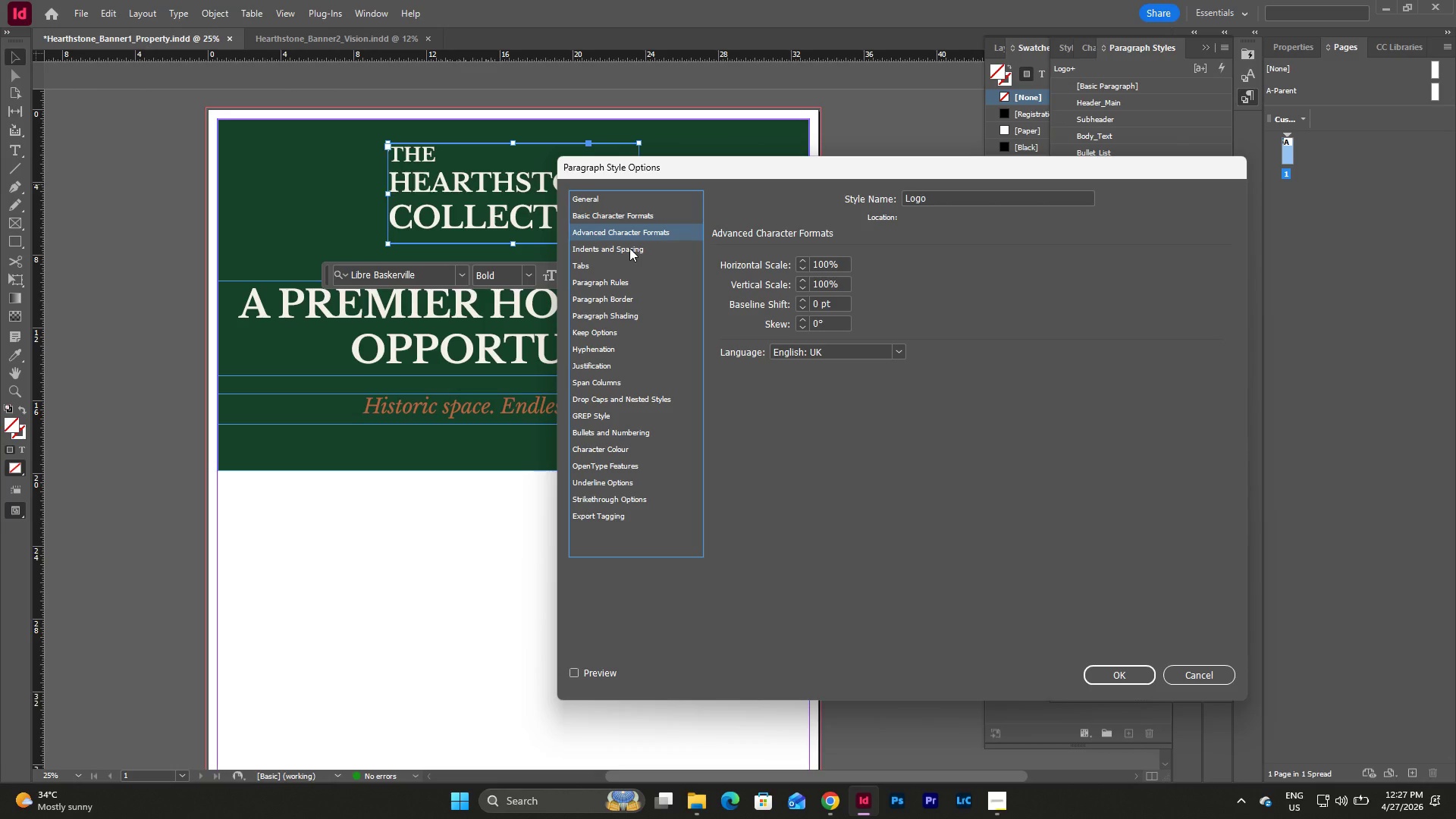 
left_click([629, 248])
 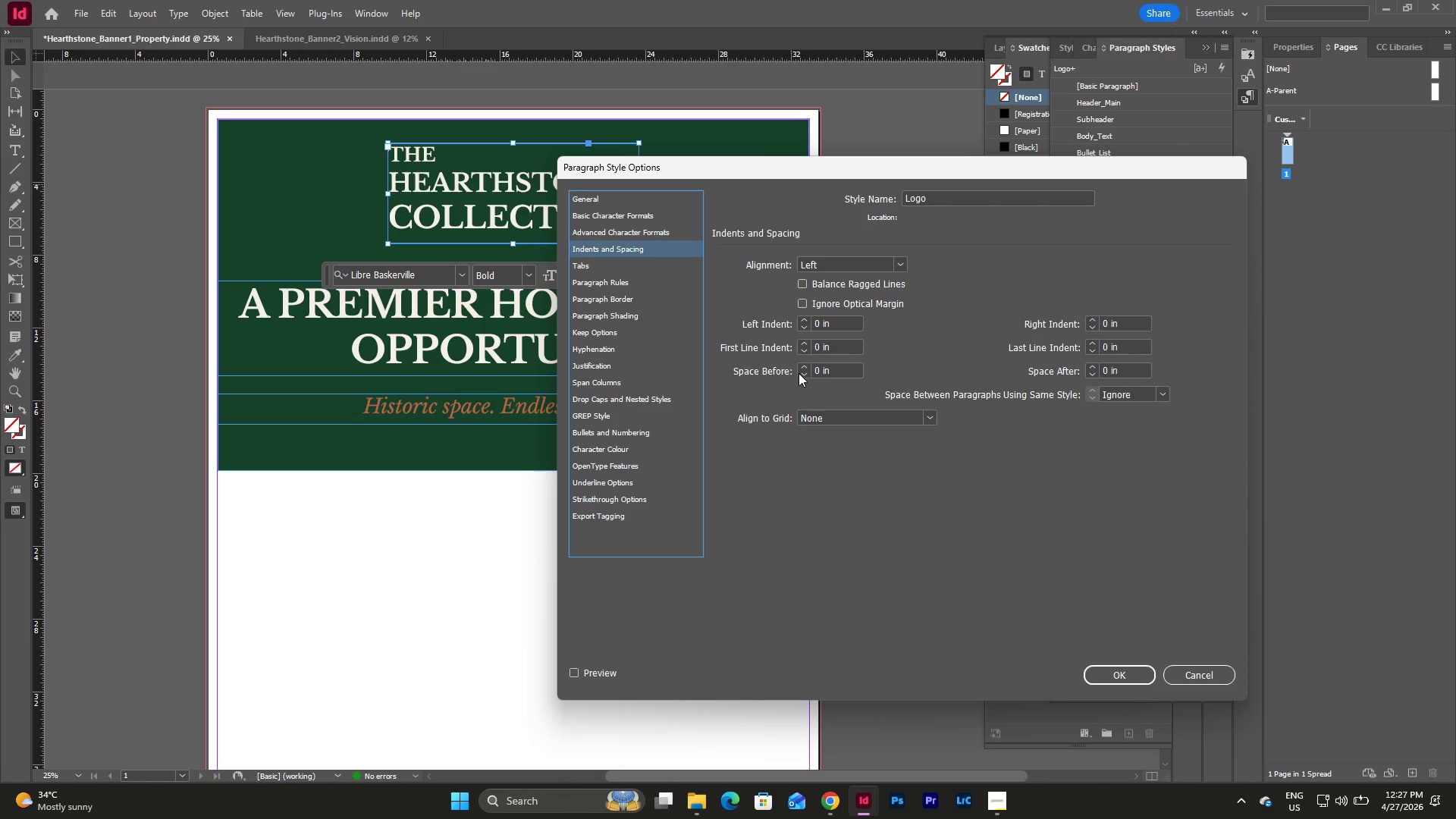 
left_click([827, 370])
 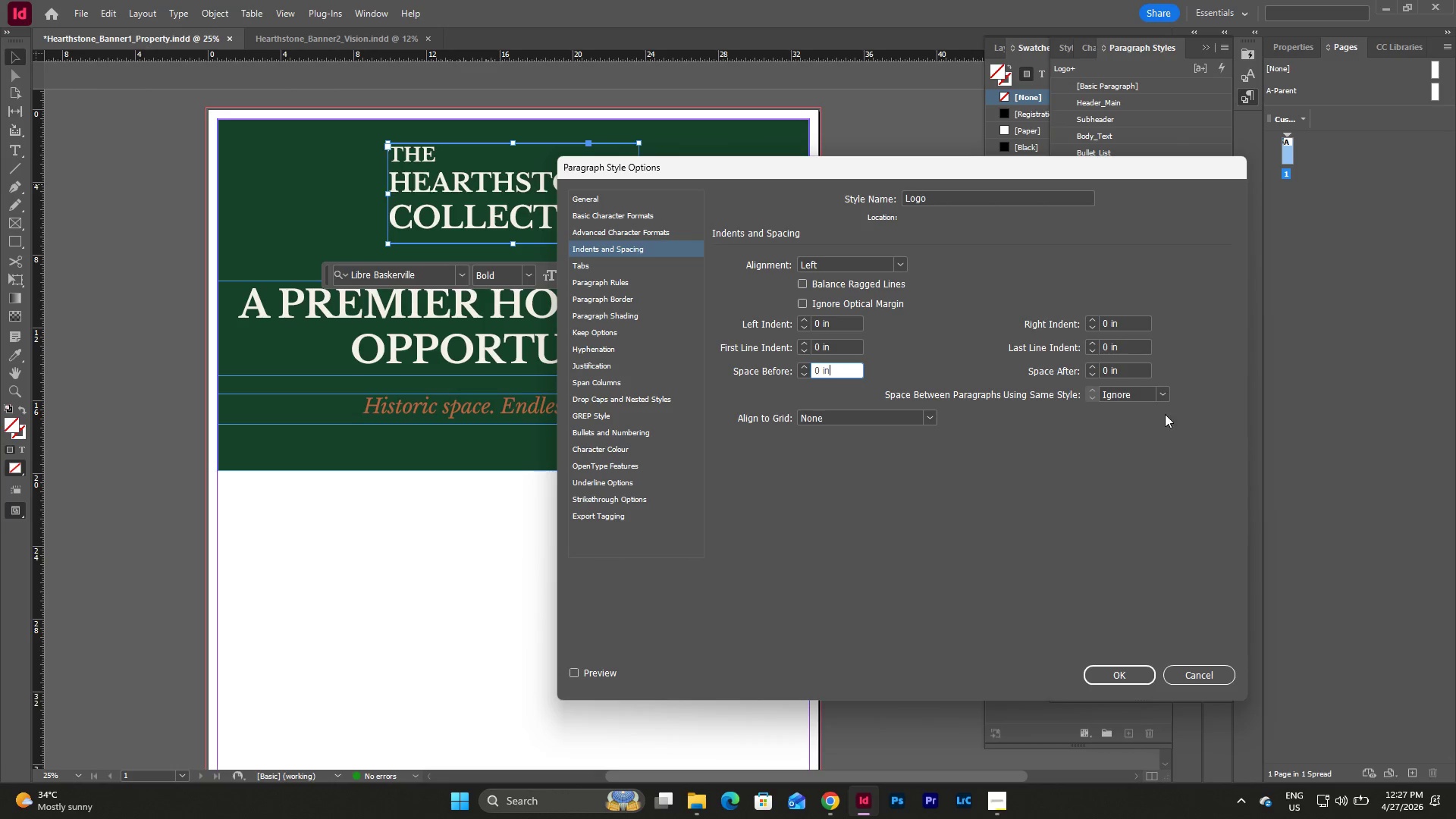 
left_click([1165, 391])
 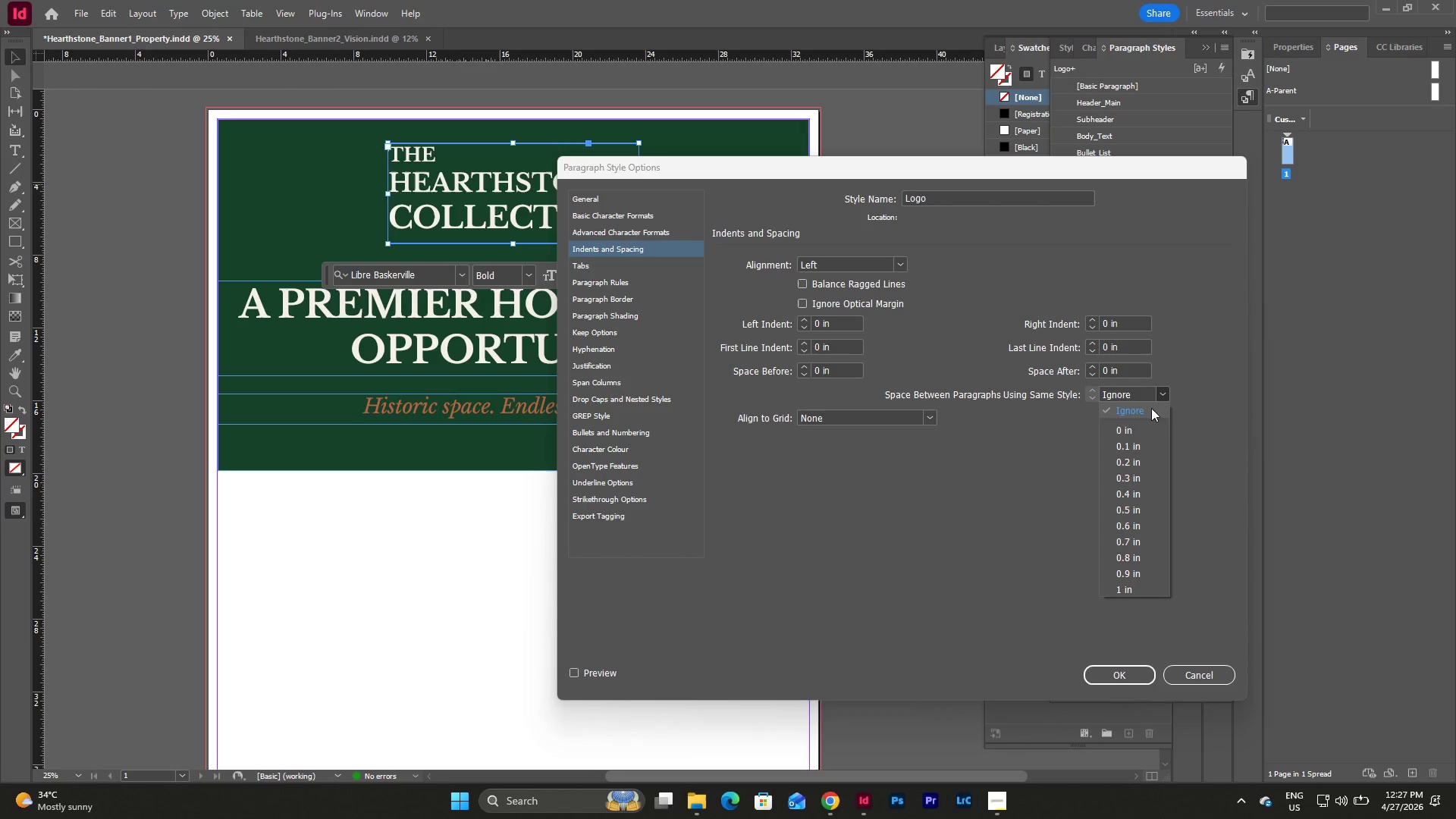 
left_click([1136, 424])
 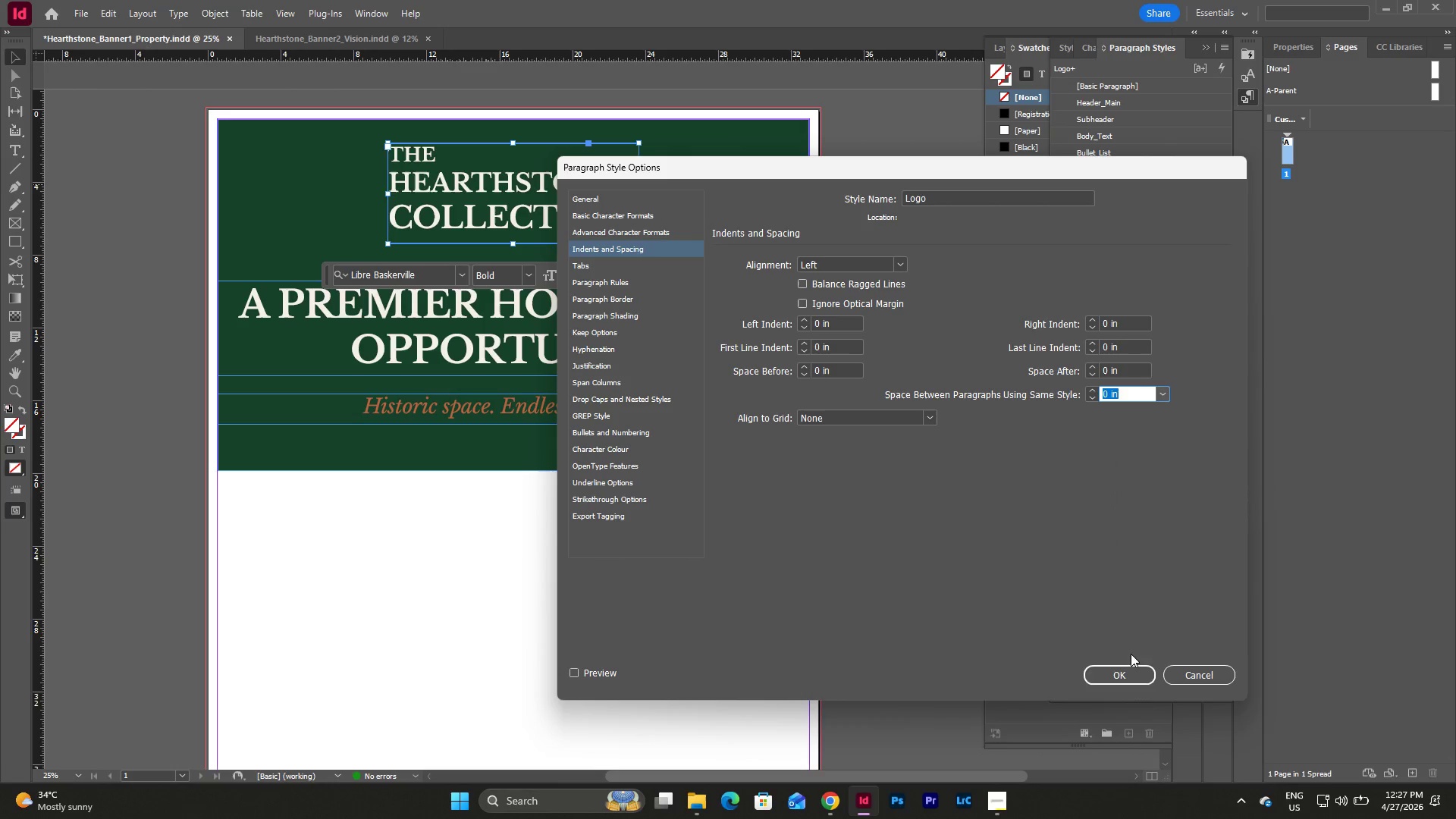 
left_click([1125, 673])
 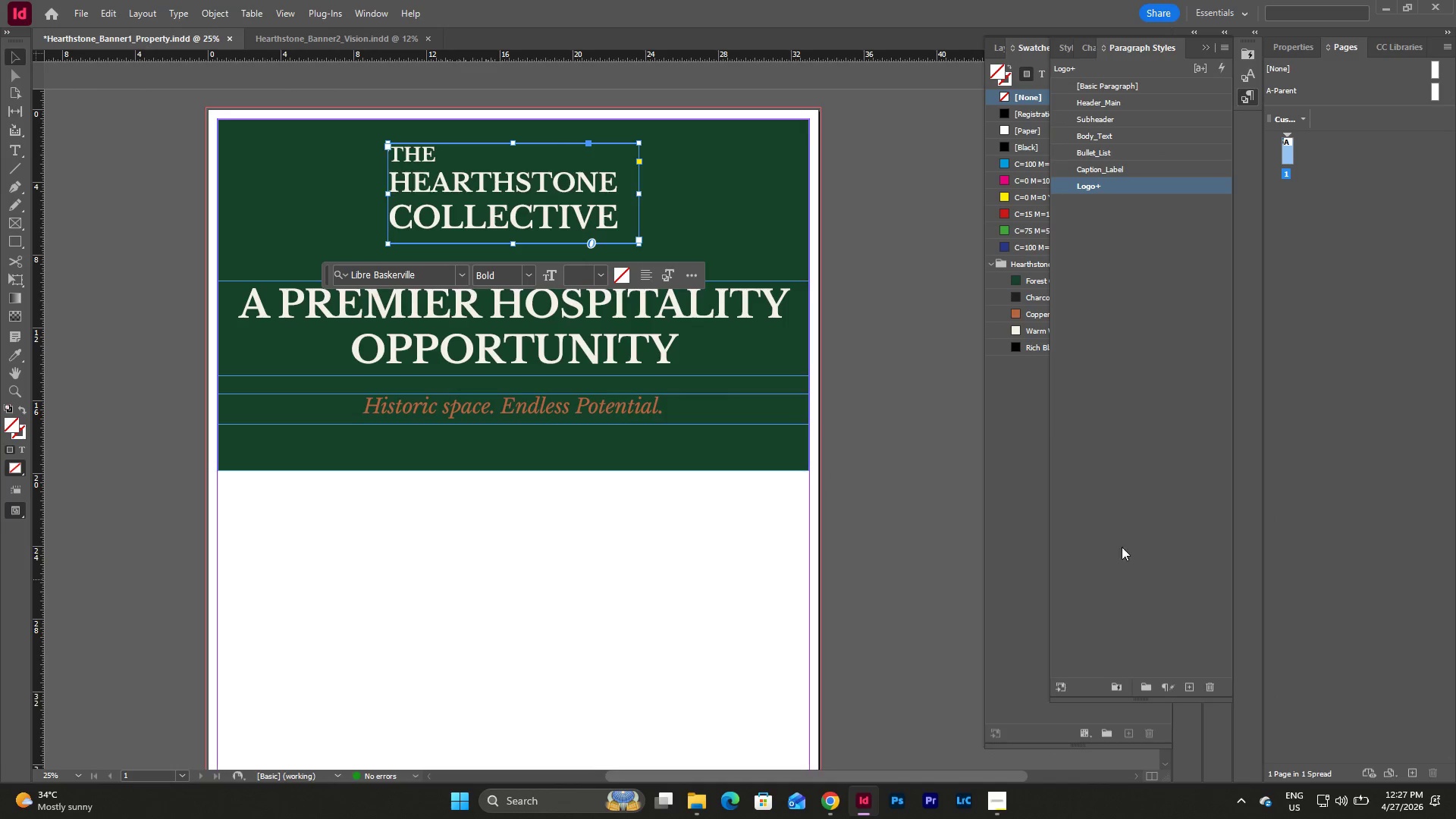 
left_click([1136, 358])
 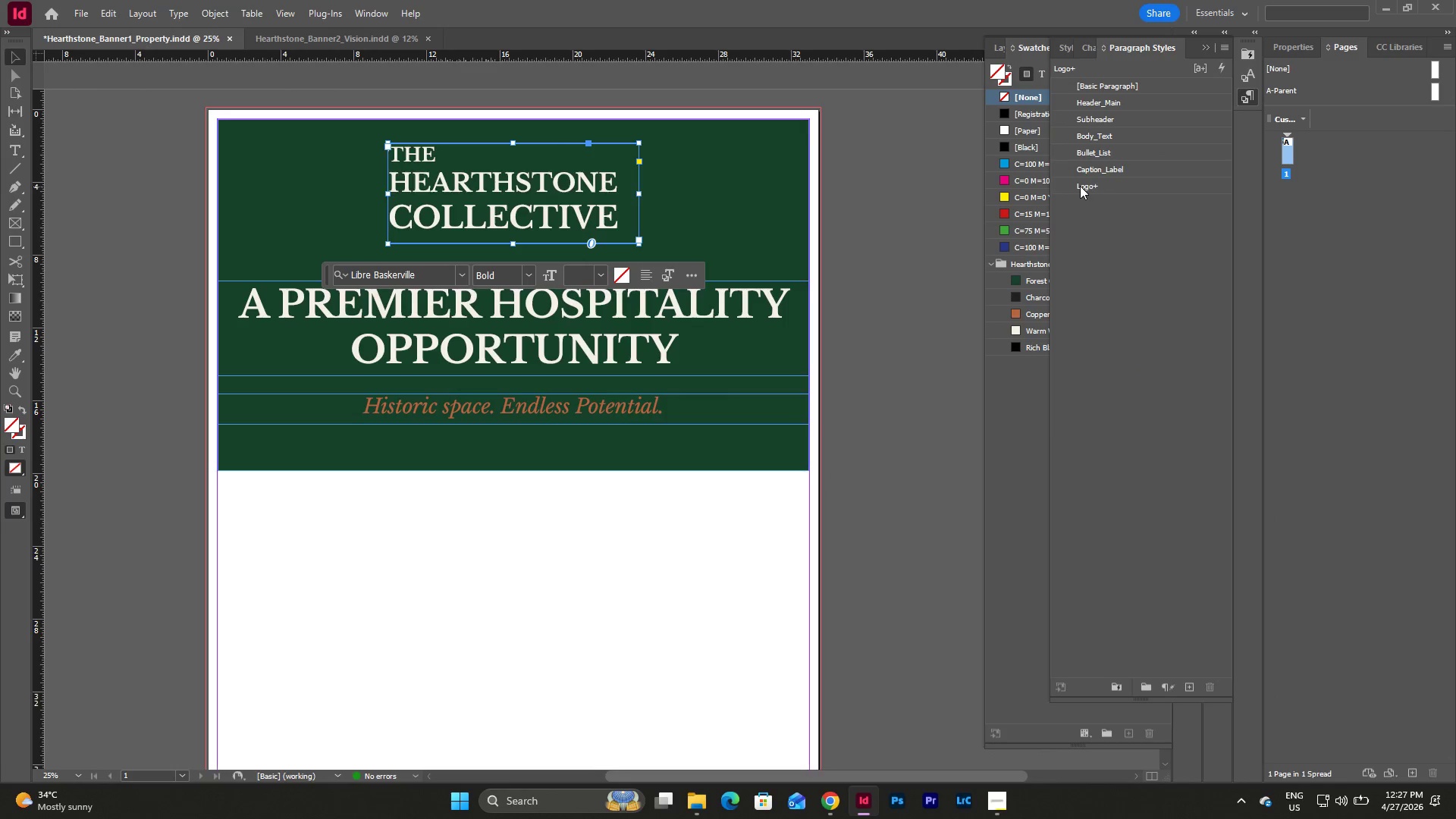 
double_click([1080, 186])
 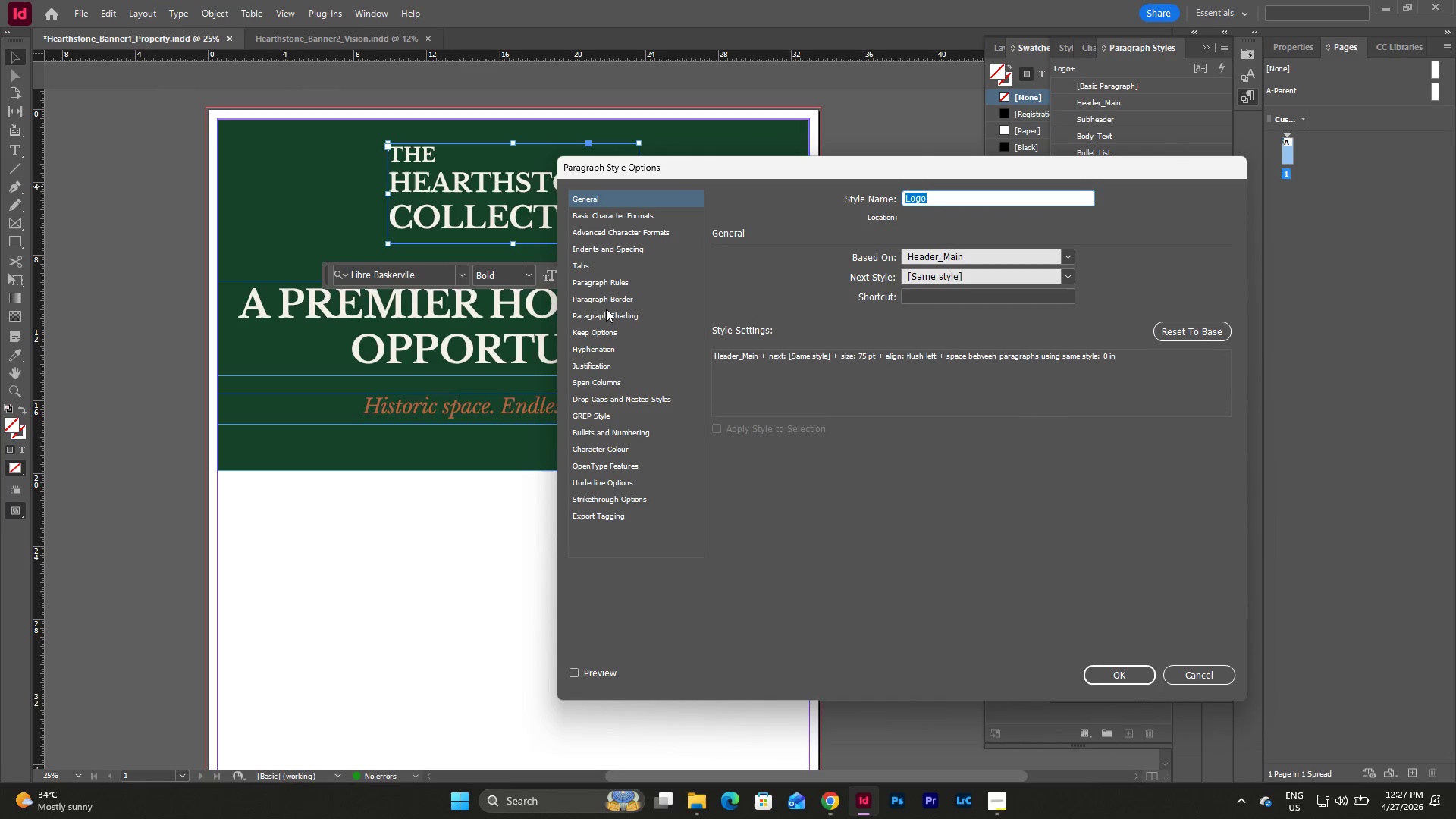 
left_click([598, 284])
 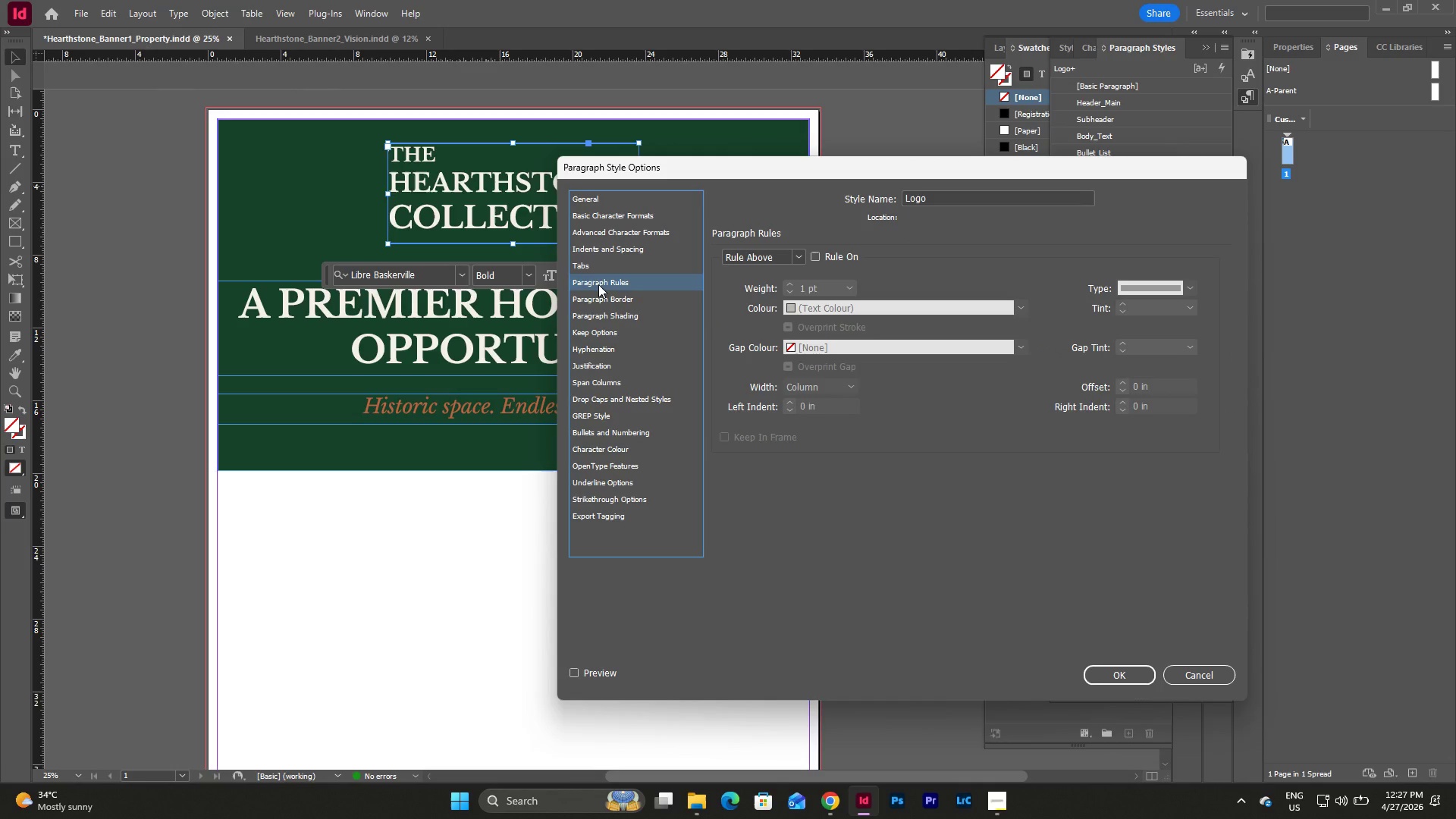 
left_click([602, 287])
 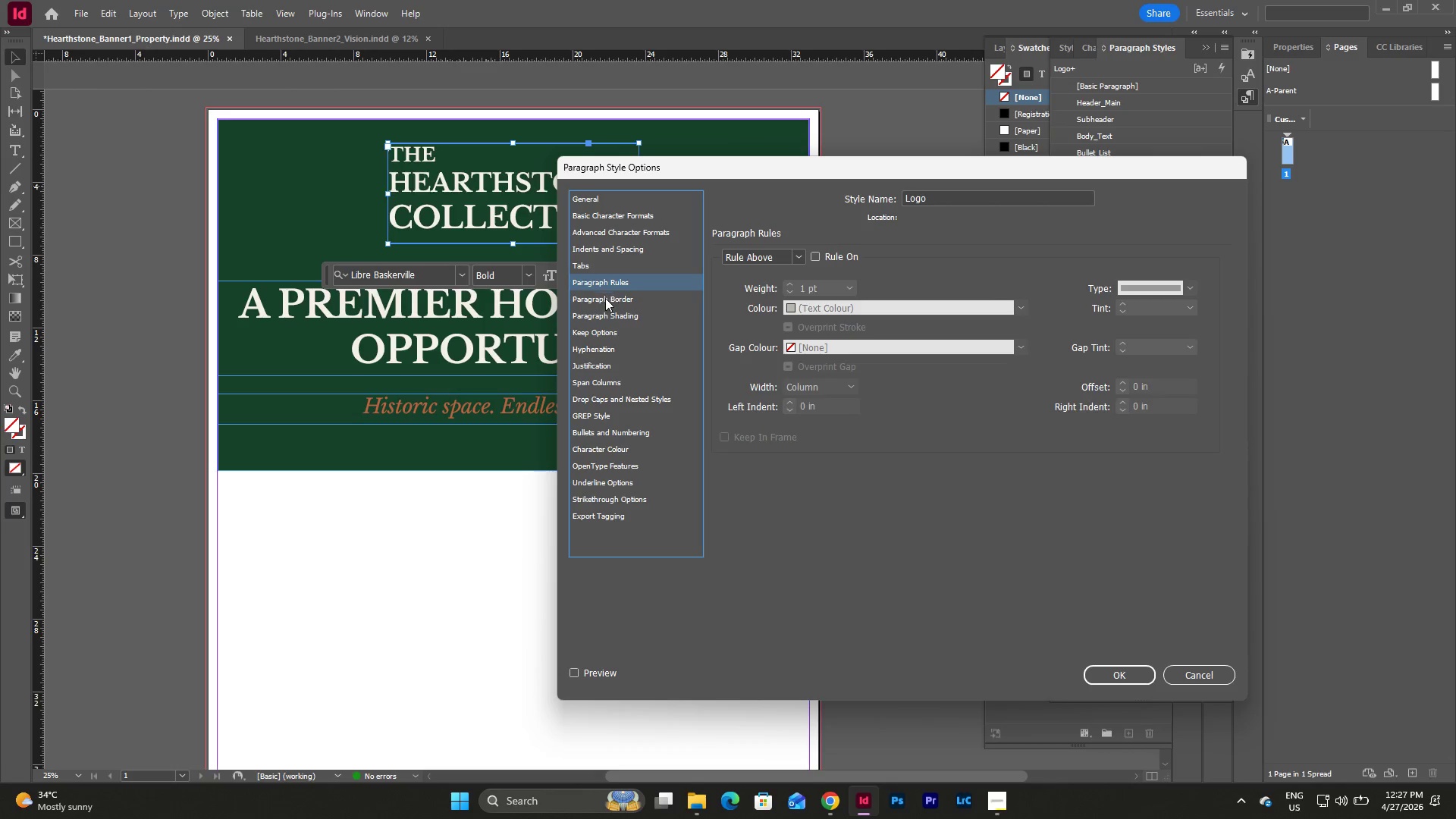 
left_click([605, 298])
 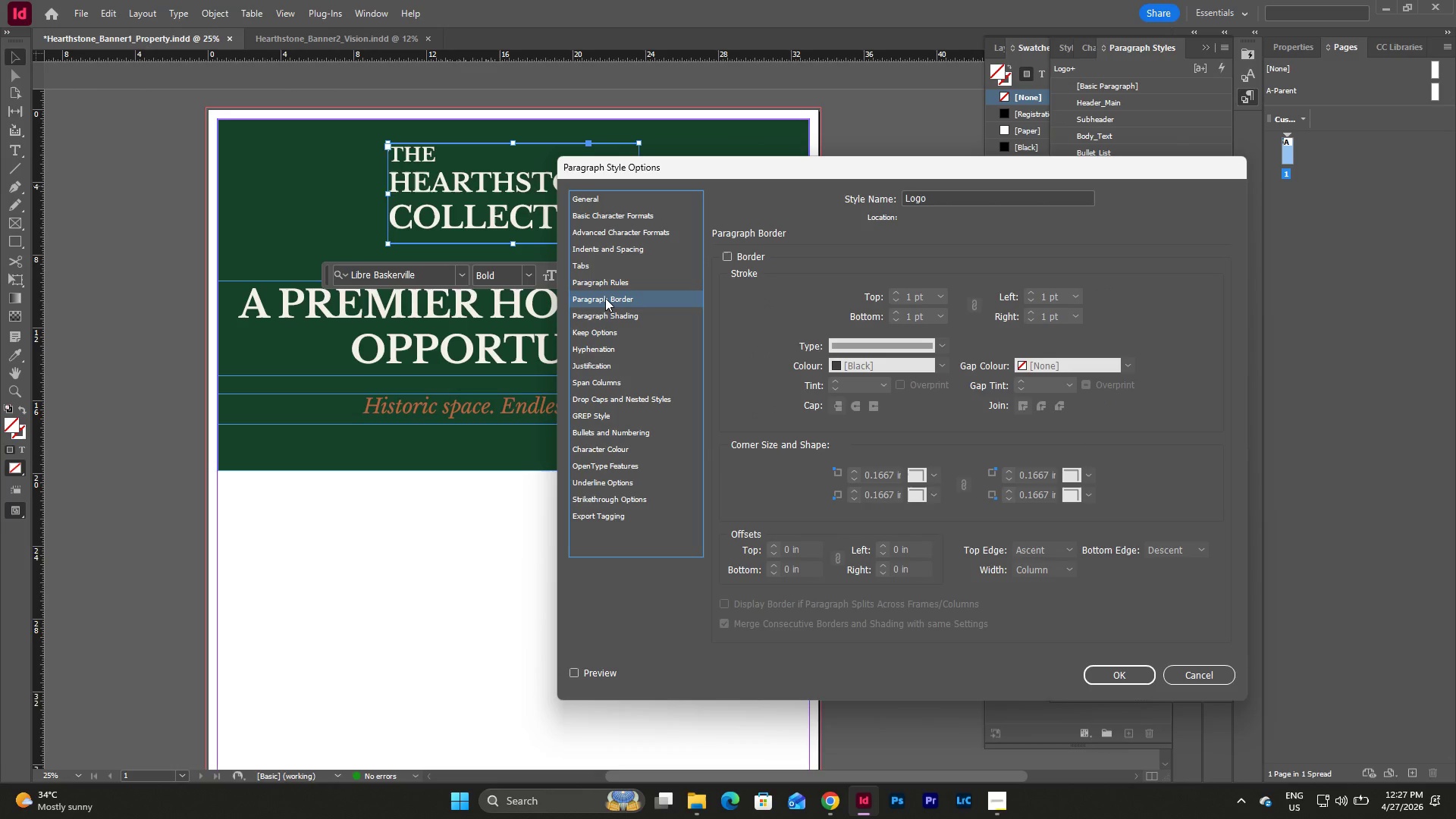 
left_click([607, 316])
 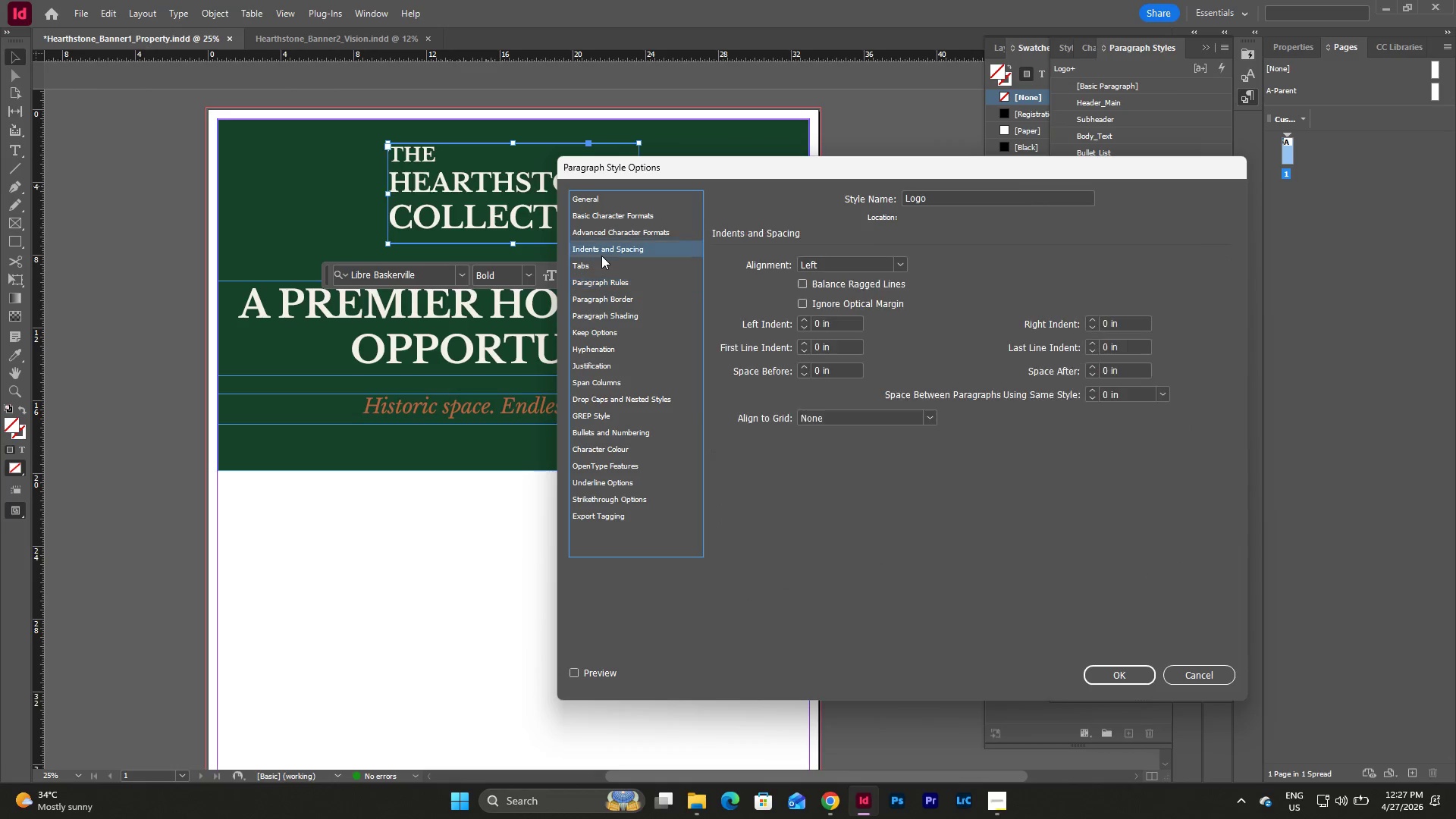 
triple_click([606, 265])
 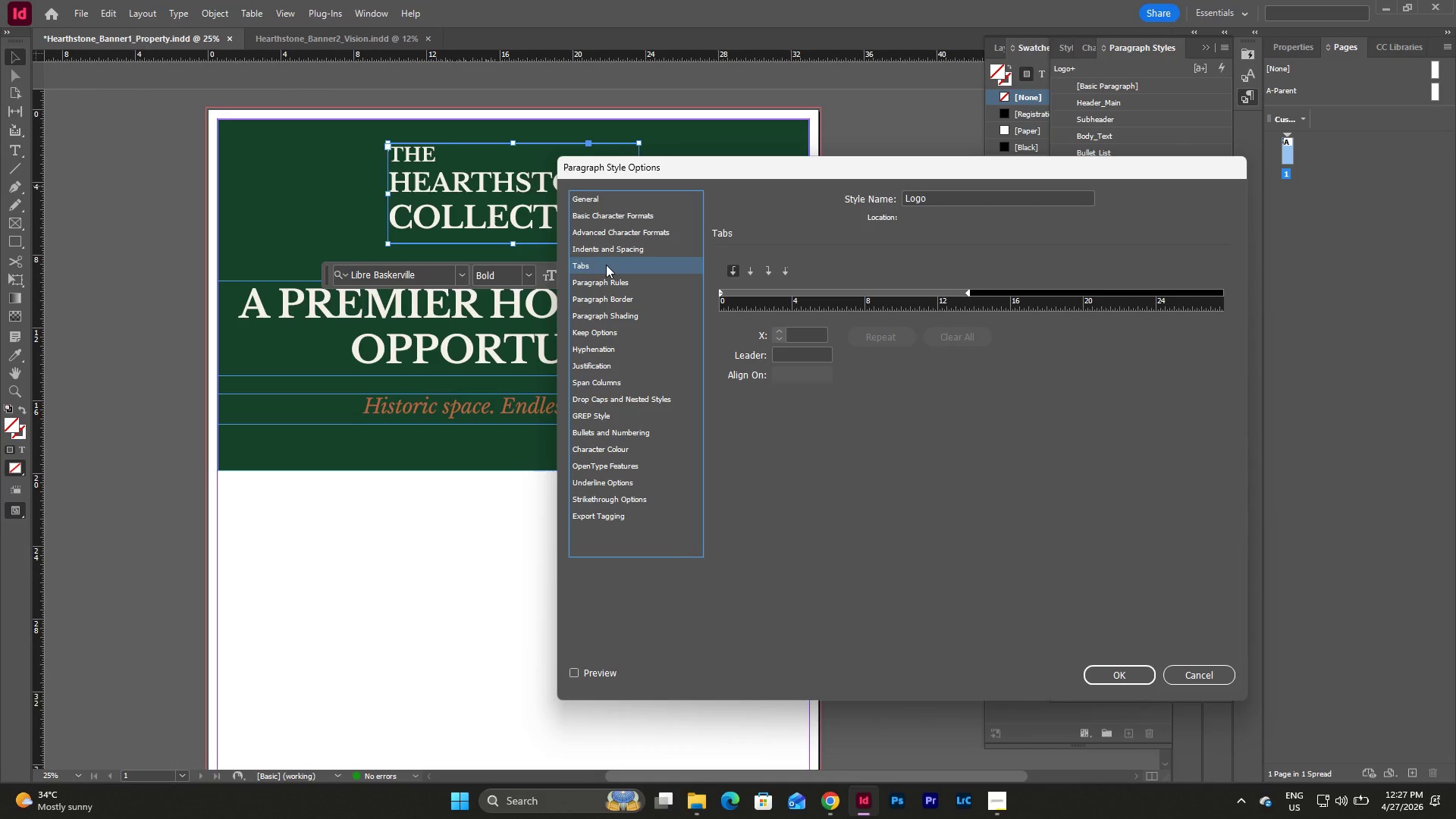 
left_click([627, 254])
 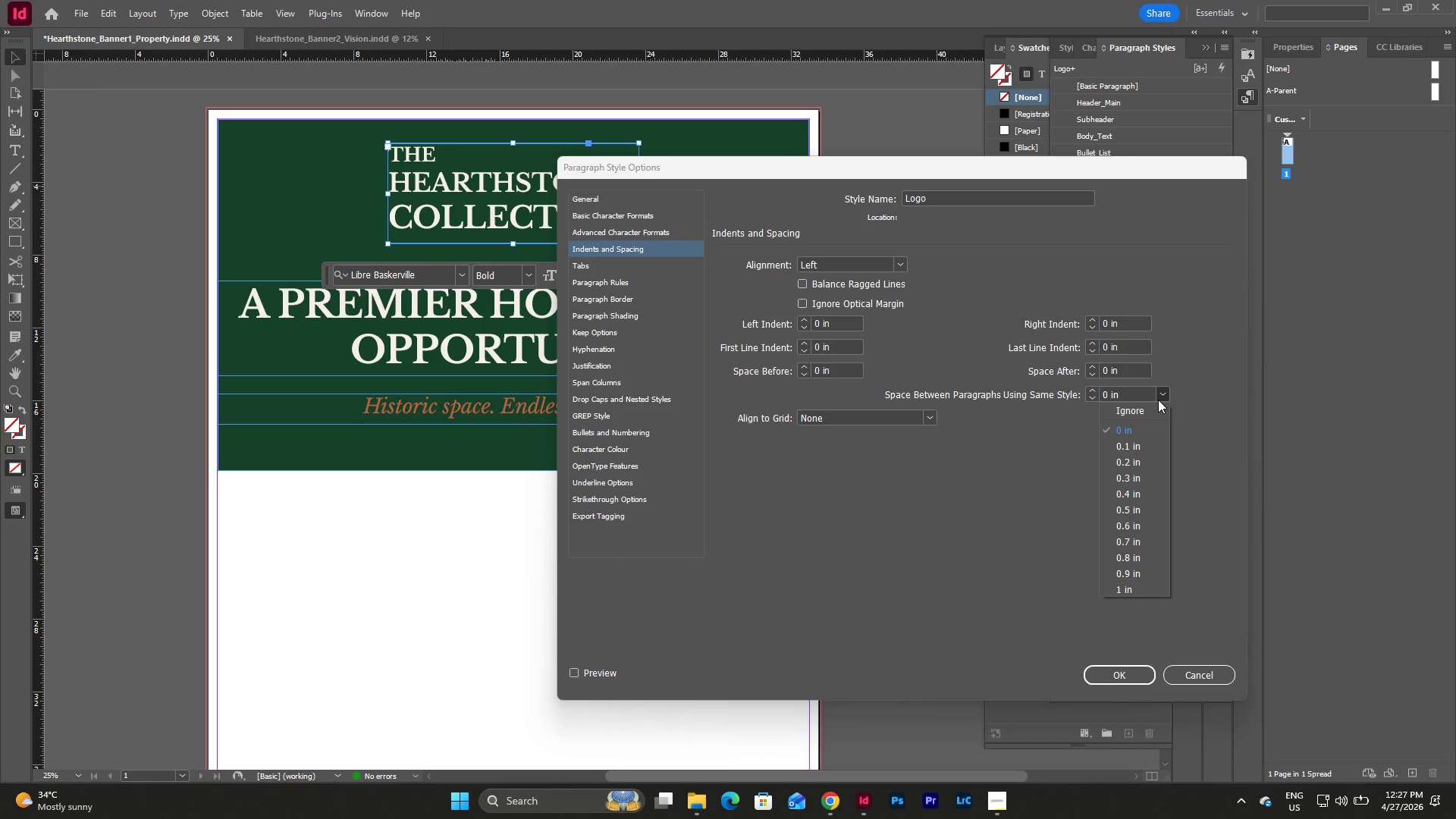 
wait(7.0)
 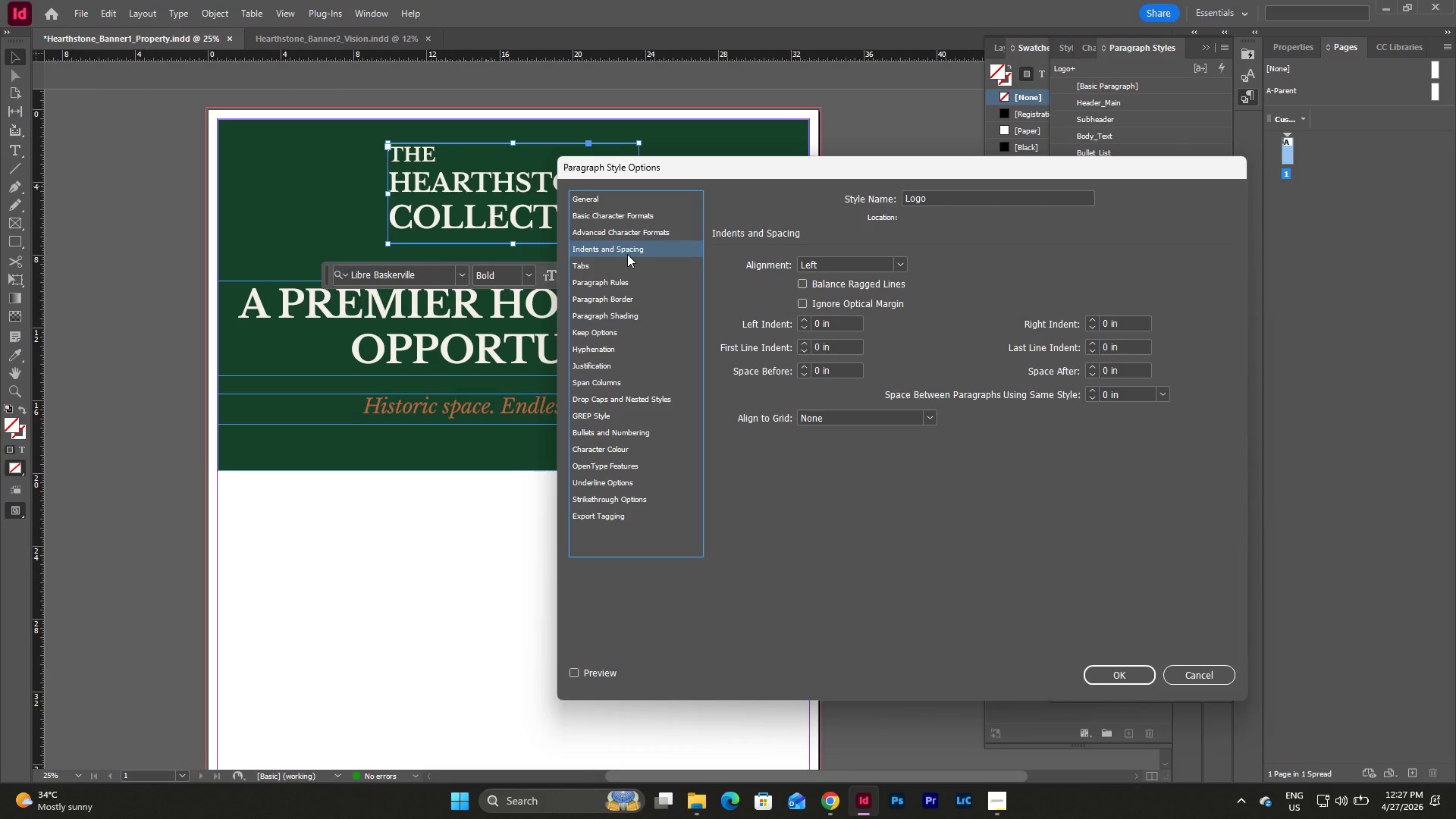 
left_click([1158, 400])
 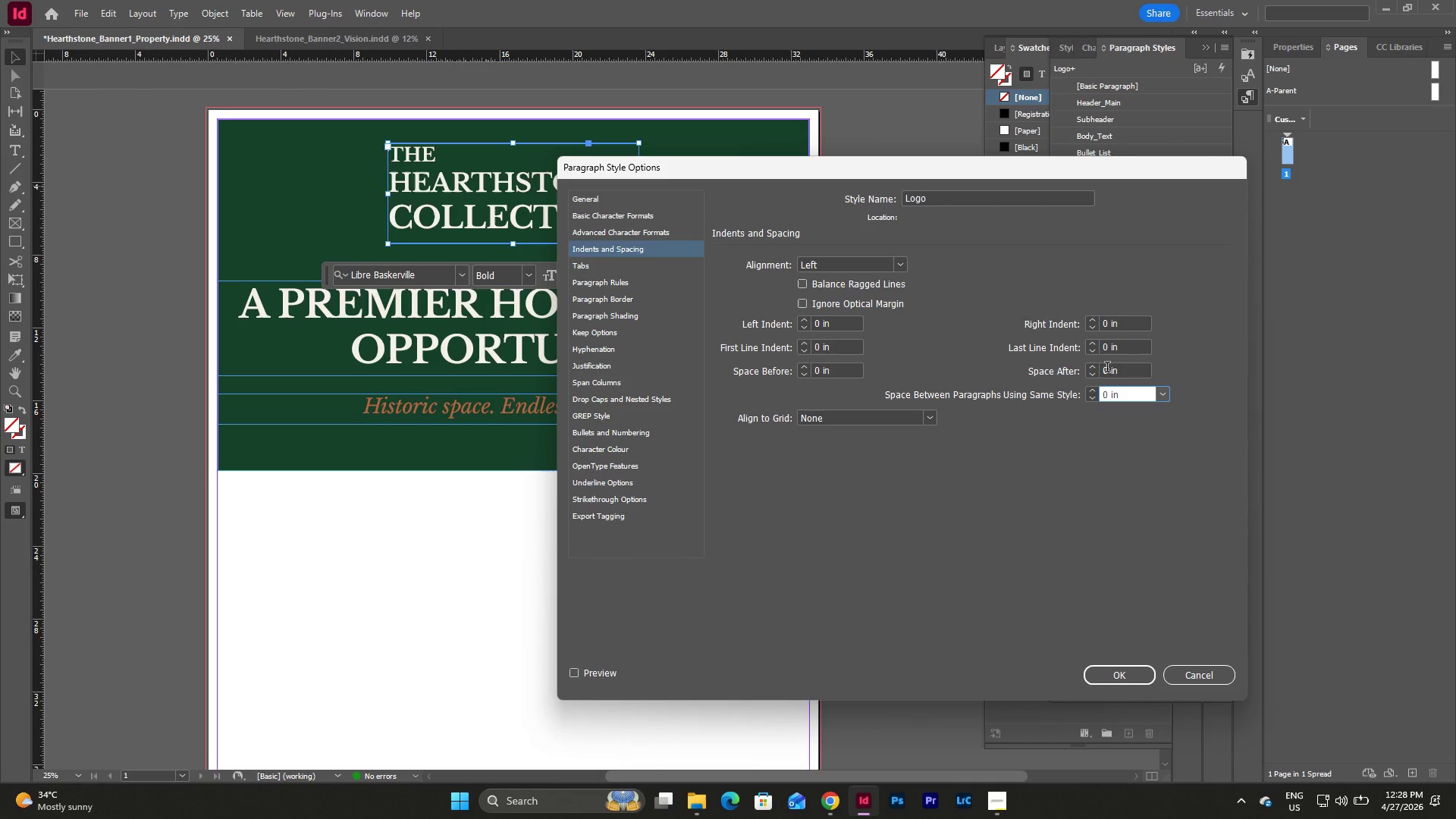 
left_click([1118, 369])
 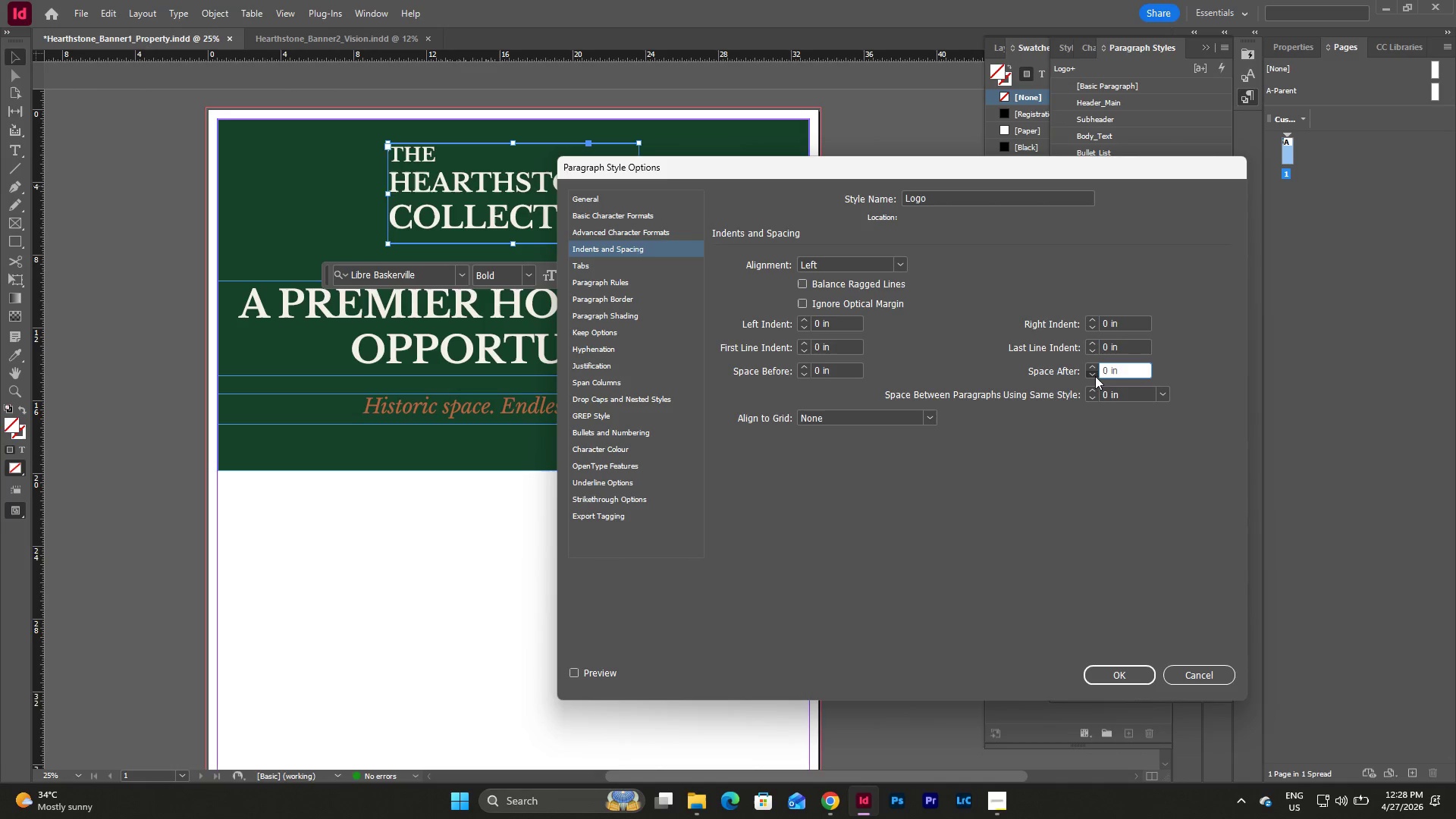 
double_click([1095, 376])
 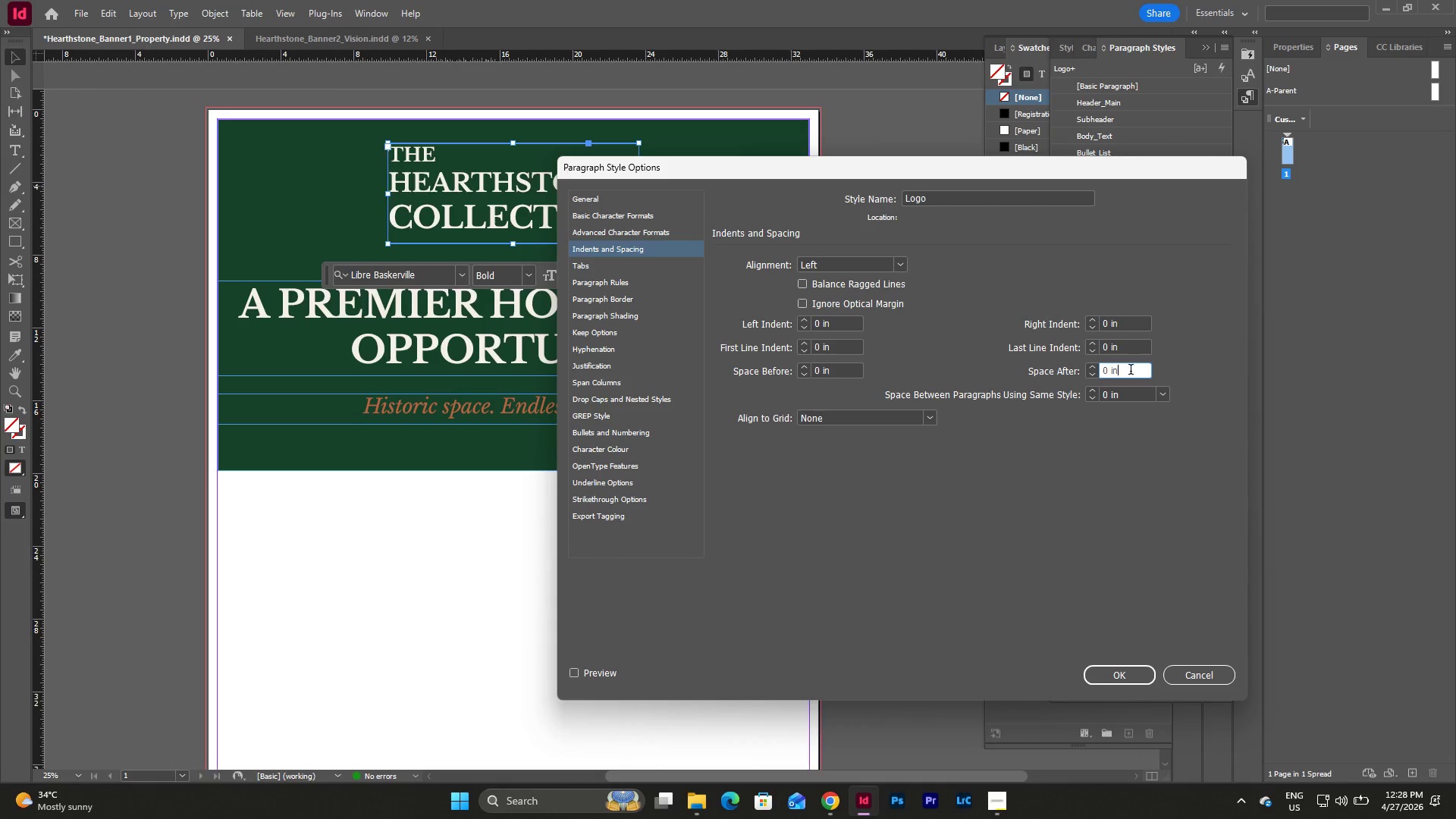 
triple_click([1136, 371])
 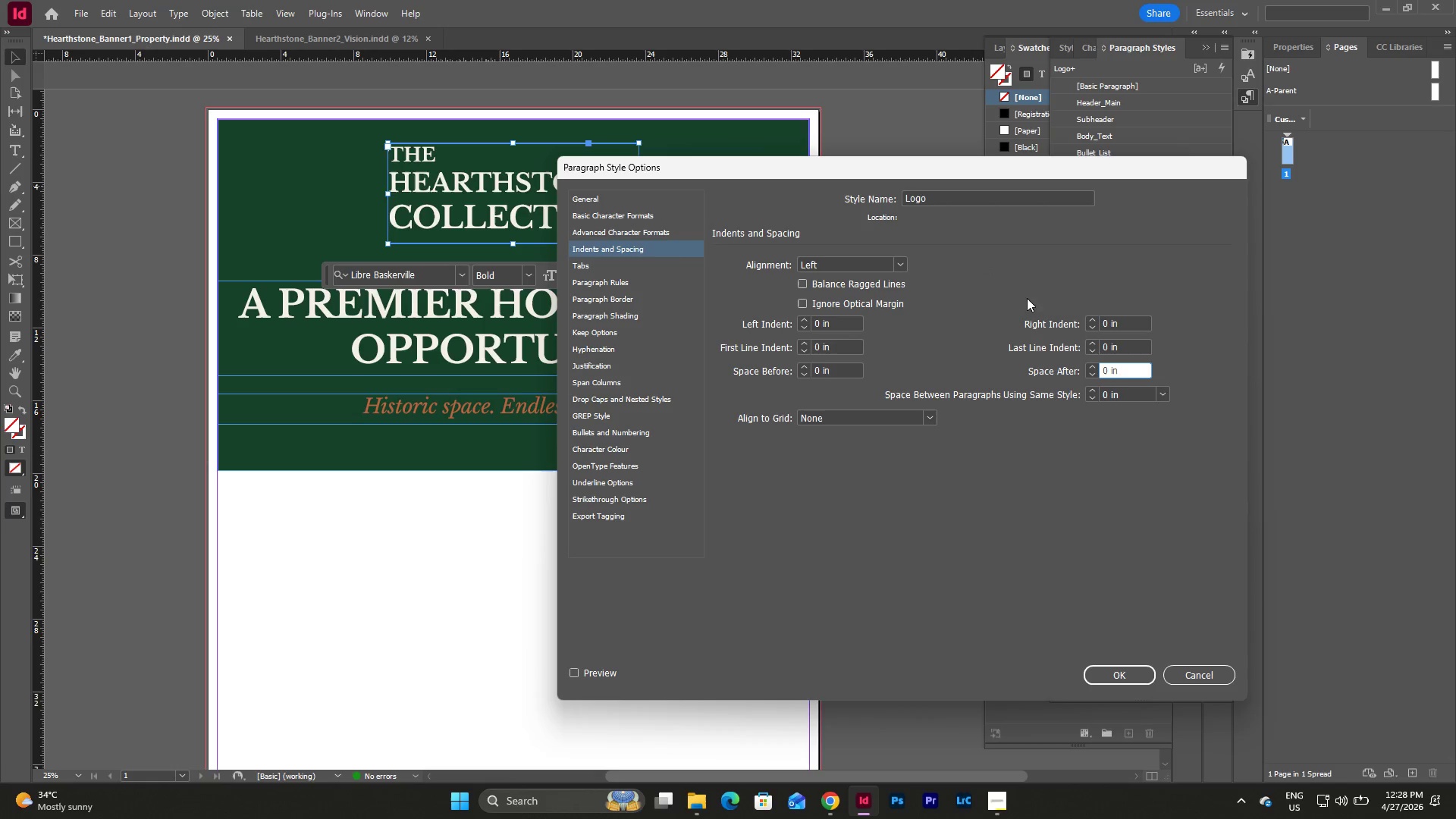 
left_click([1131, 669])
 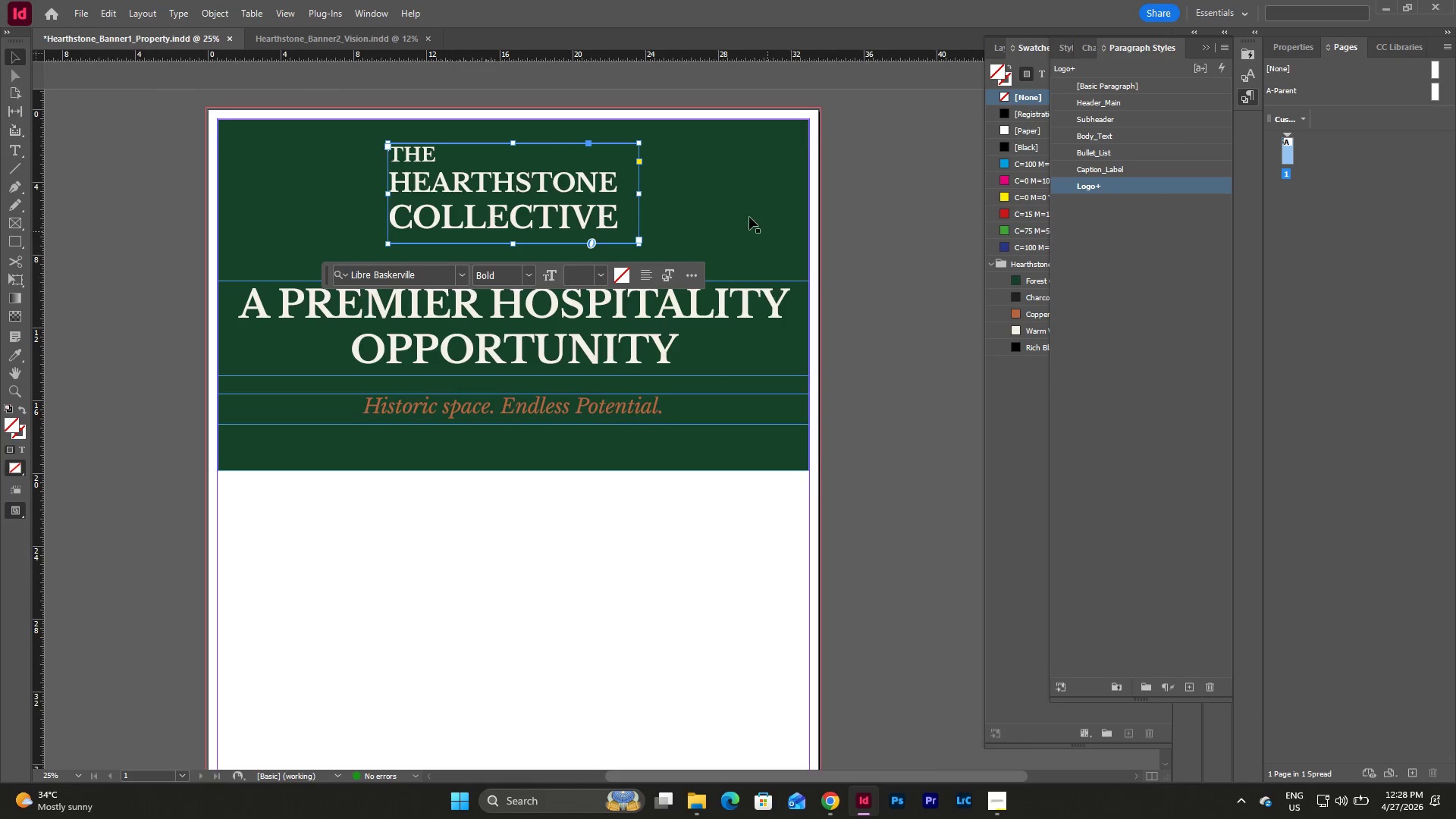 
left_click([748, 215])
 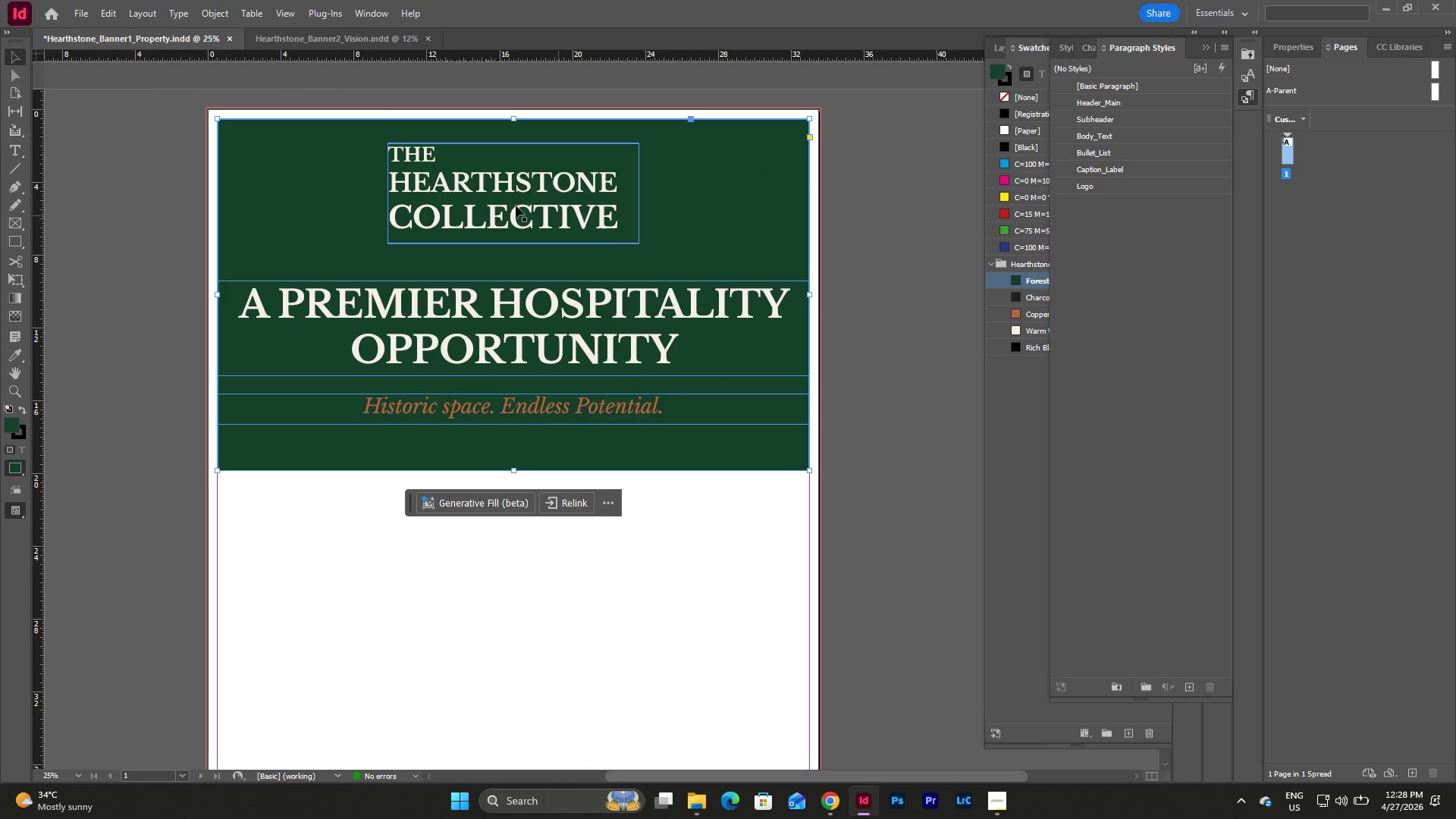 
left_click_drag(start_coordinate=[505, 202], to_coordinate=[578, 199])
 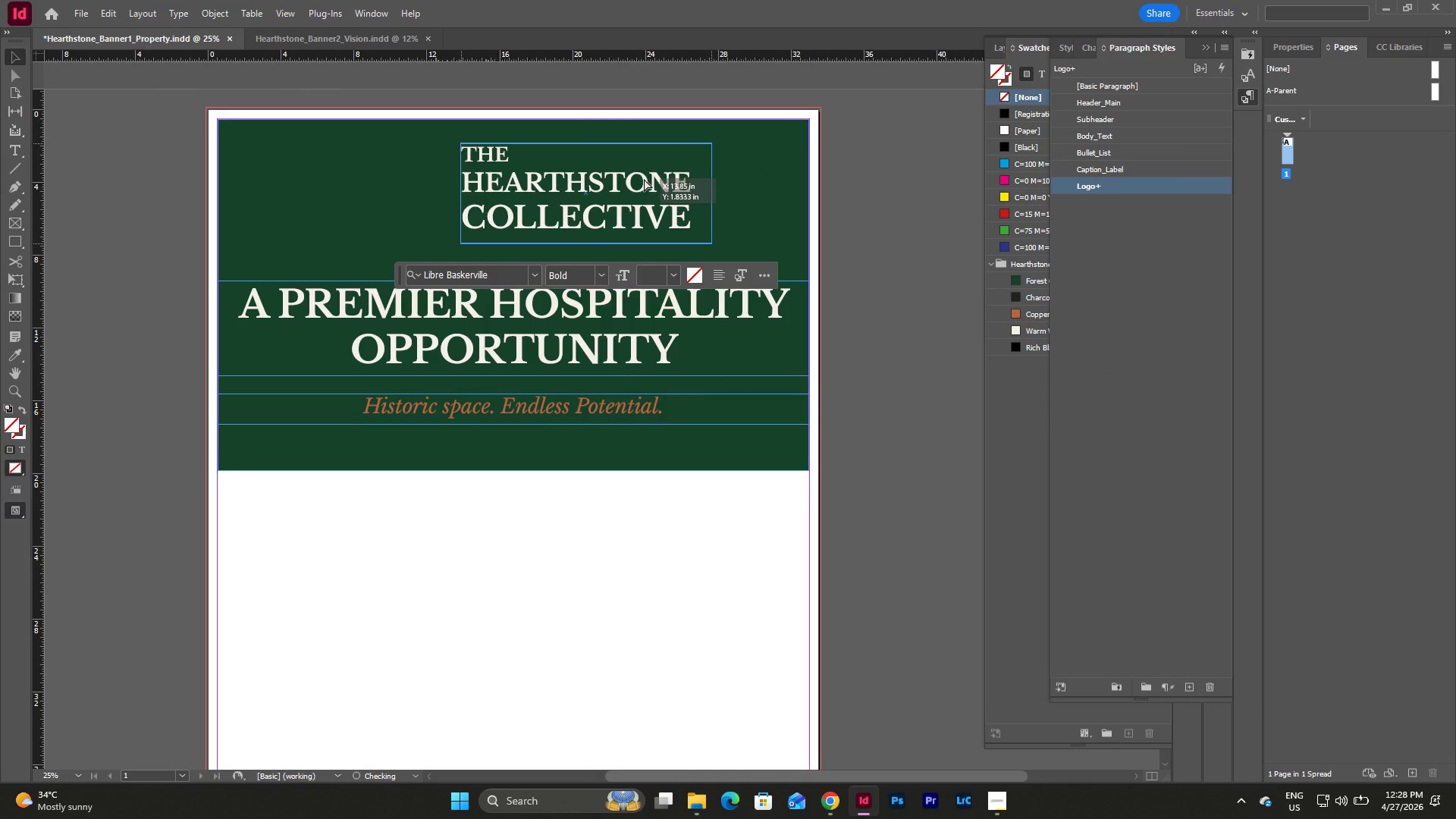 
wait(7.2)
 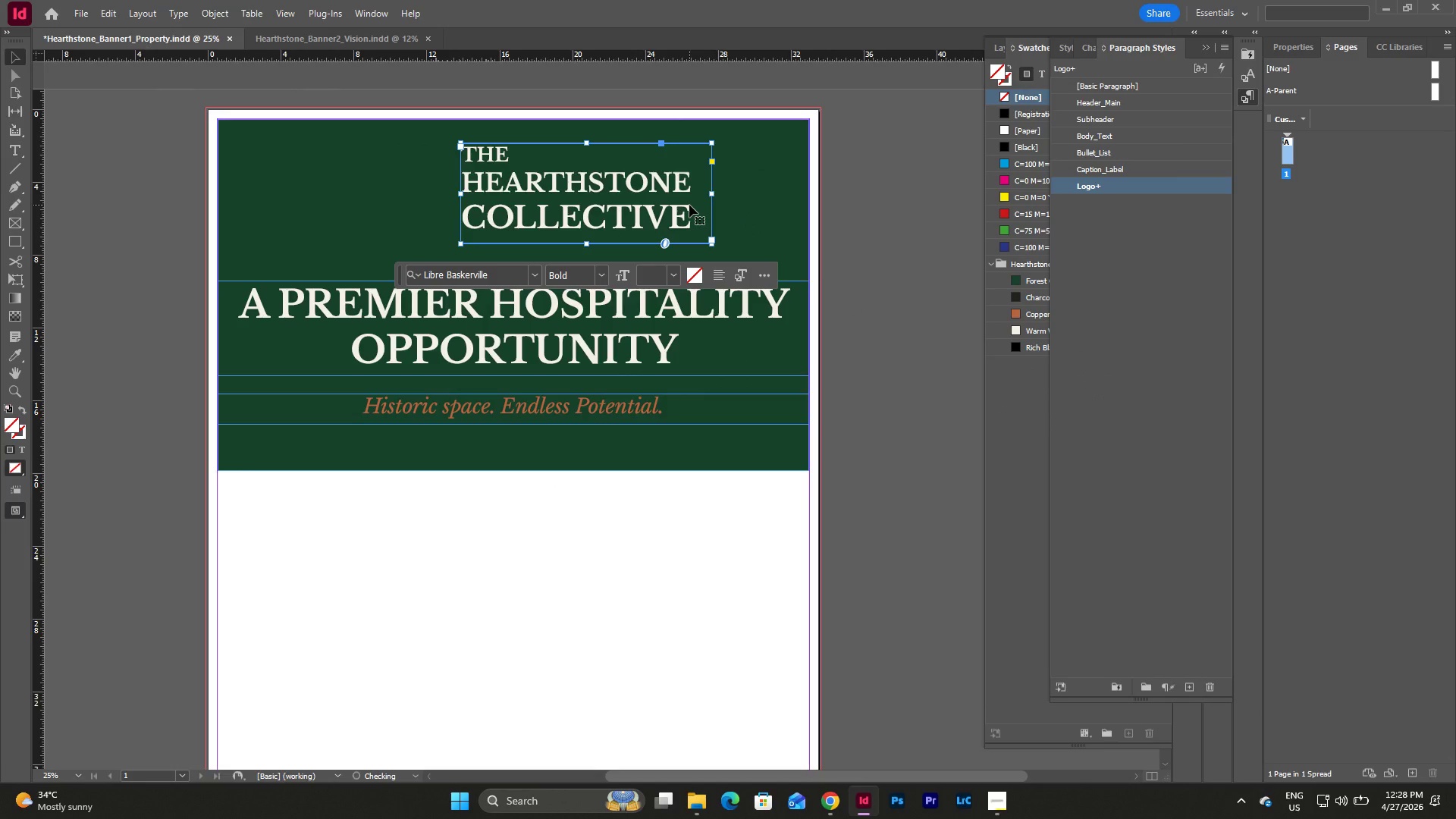 
left_click([740, 190])
 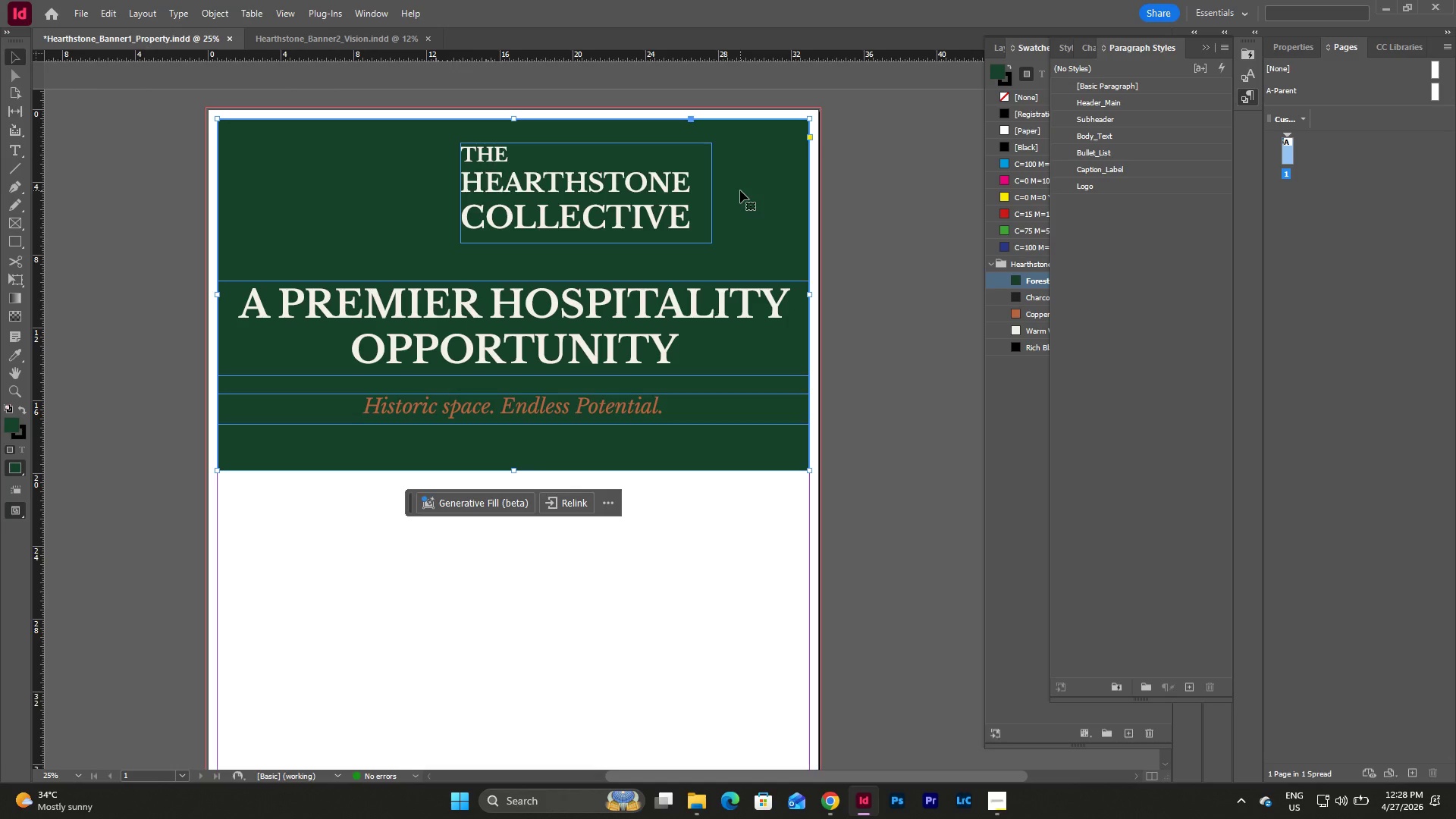 
left_click([741, 514])
 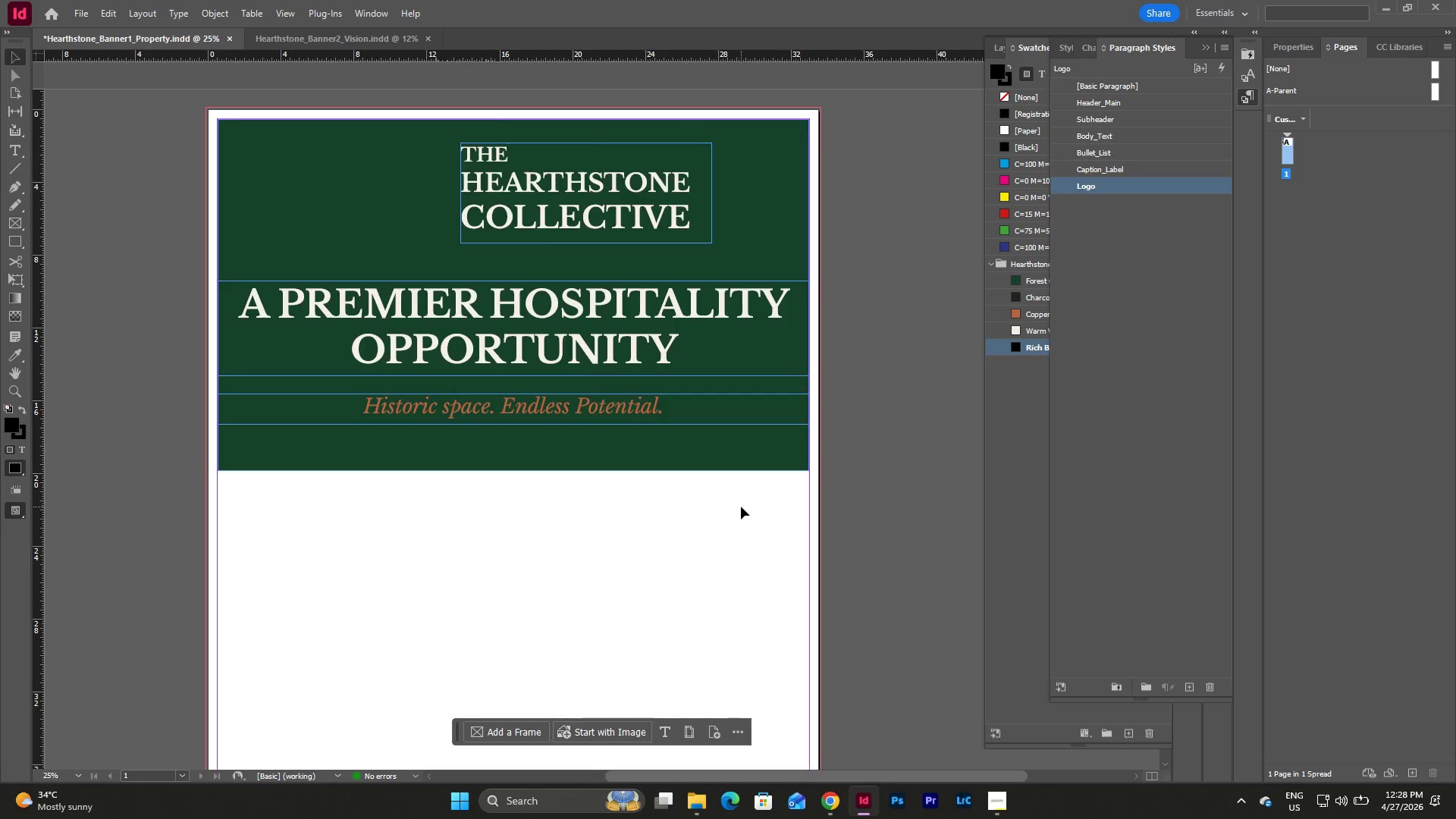 
scroll: coordinate [741, 507], scroll_direction: down, amount: 12.0
 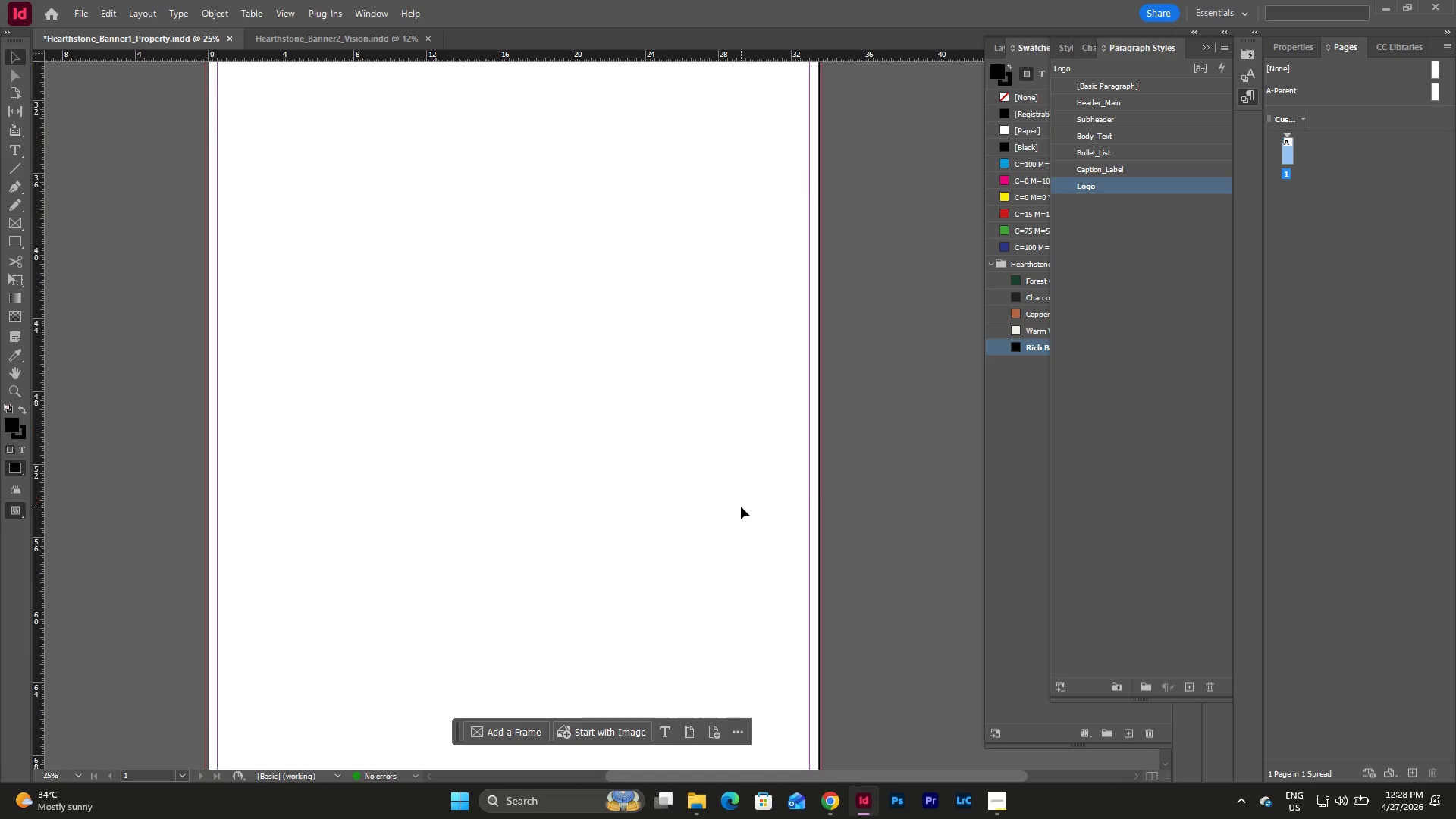 
scroll: coordinate [741, 507], scroll_direction: up, amount: 21.0
 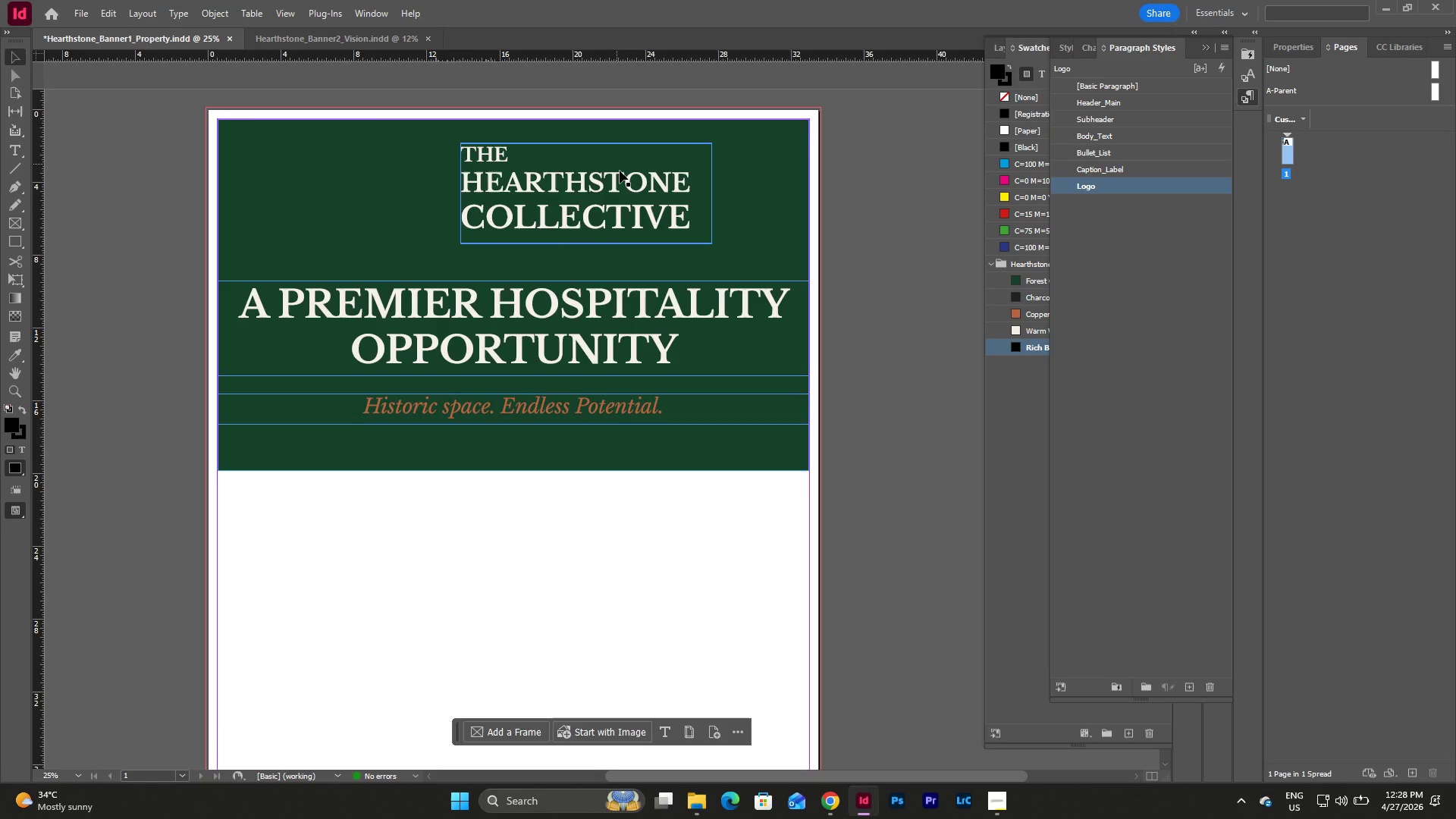 
double_click([647, 209])
 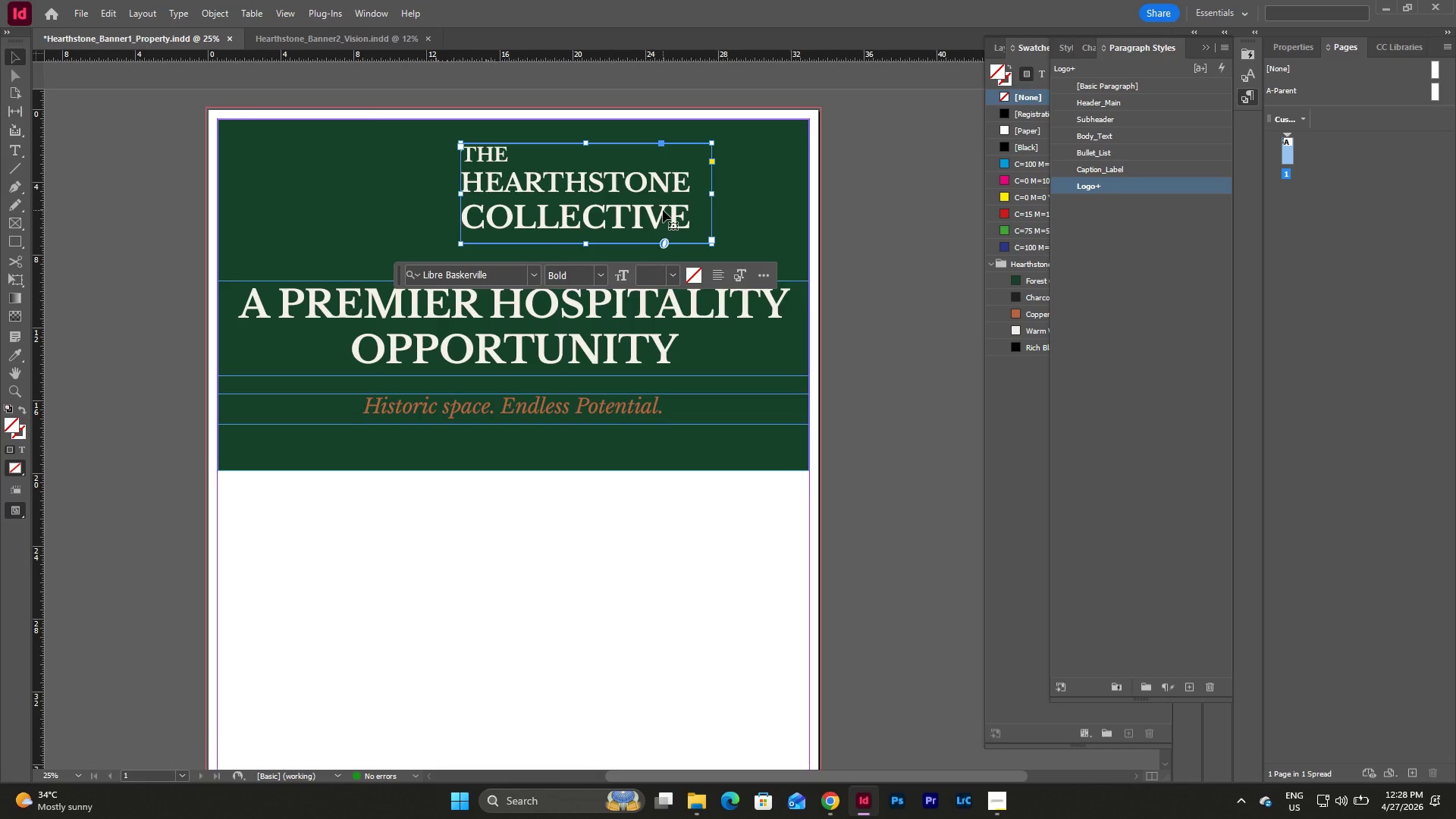 
double_click([663, 210])
 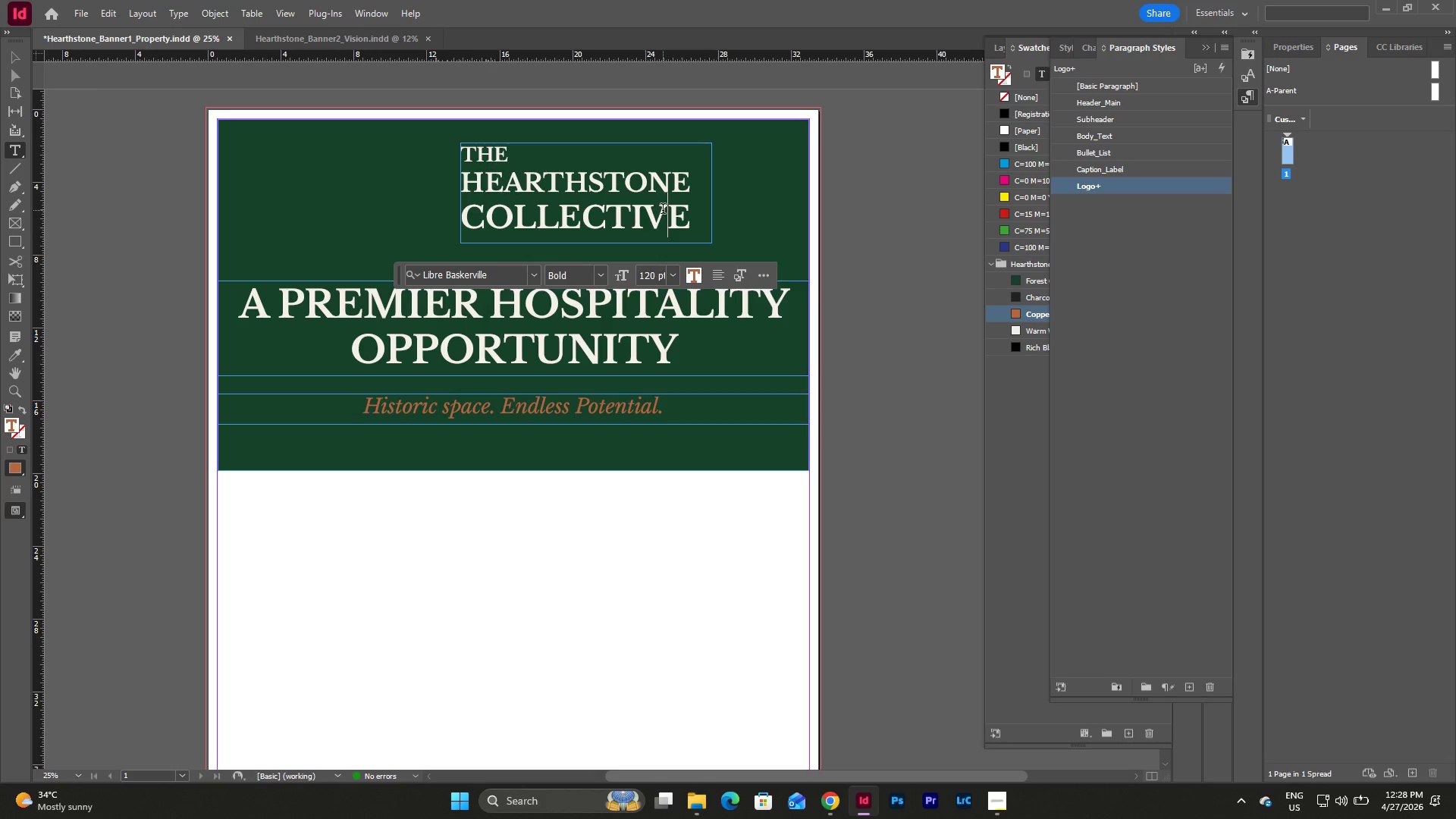 
key(Escape)
 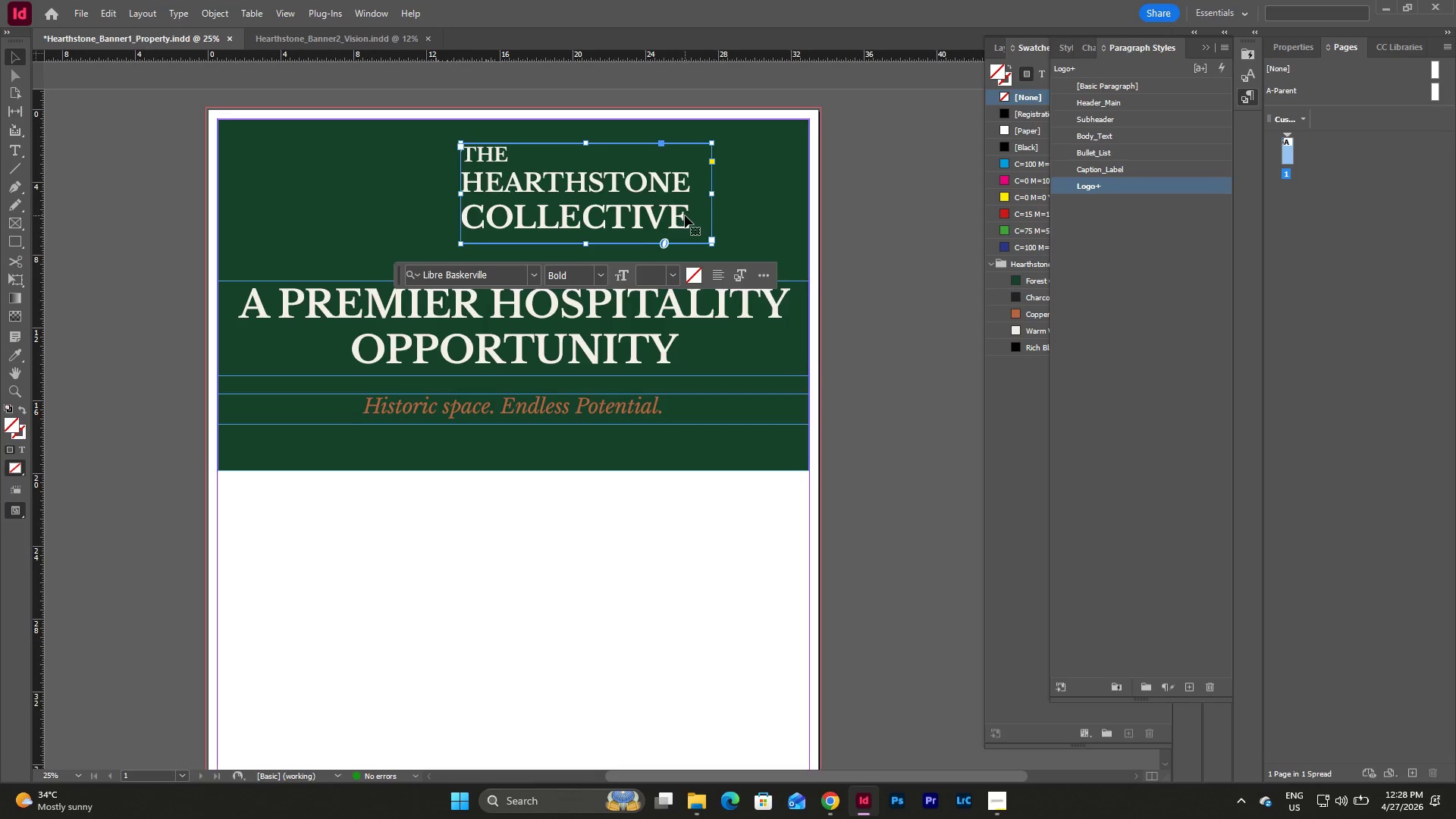 
double_click([685, 215])
 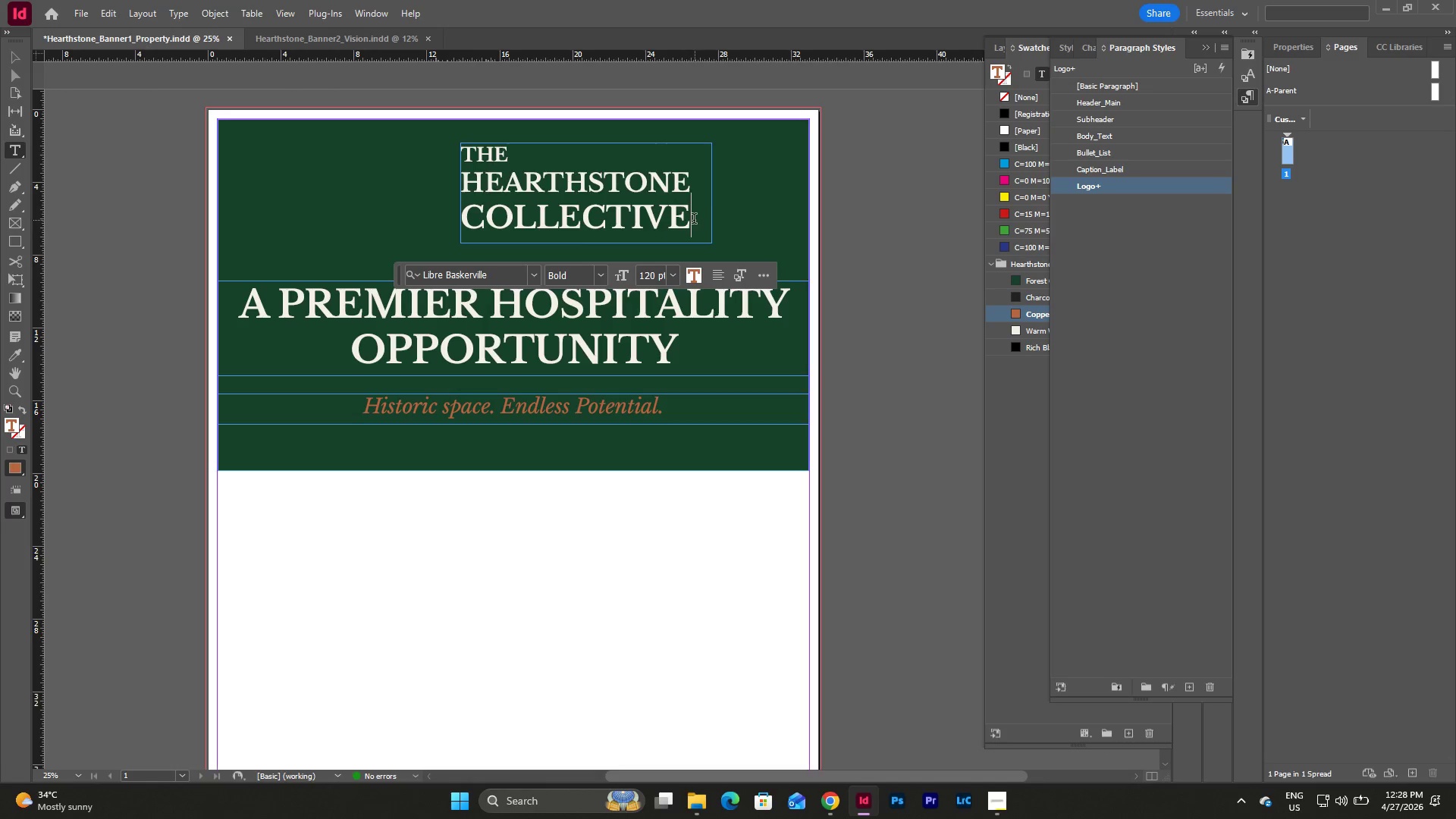 
left_click_drag(start_coordinate=[691, 220], to_coordinate=[466, 220])
 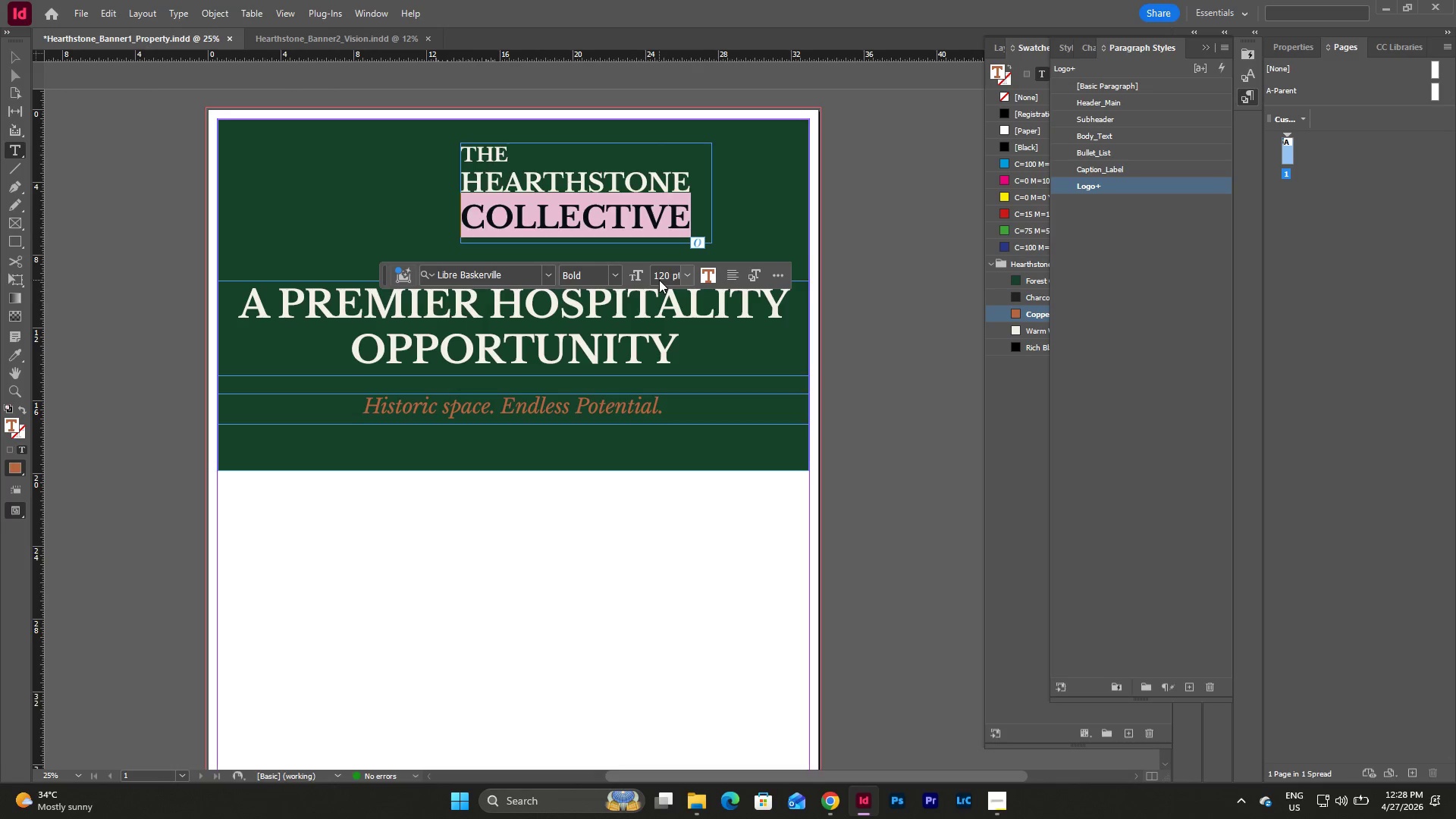 
double_click([661, 274])
 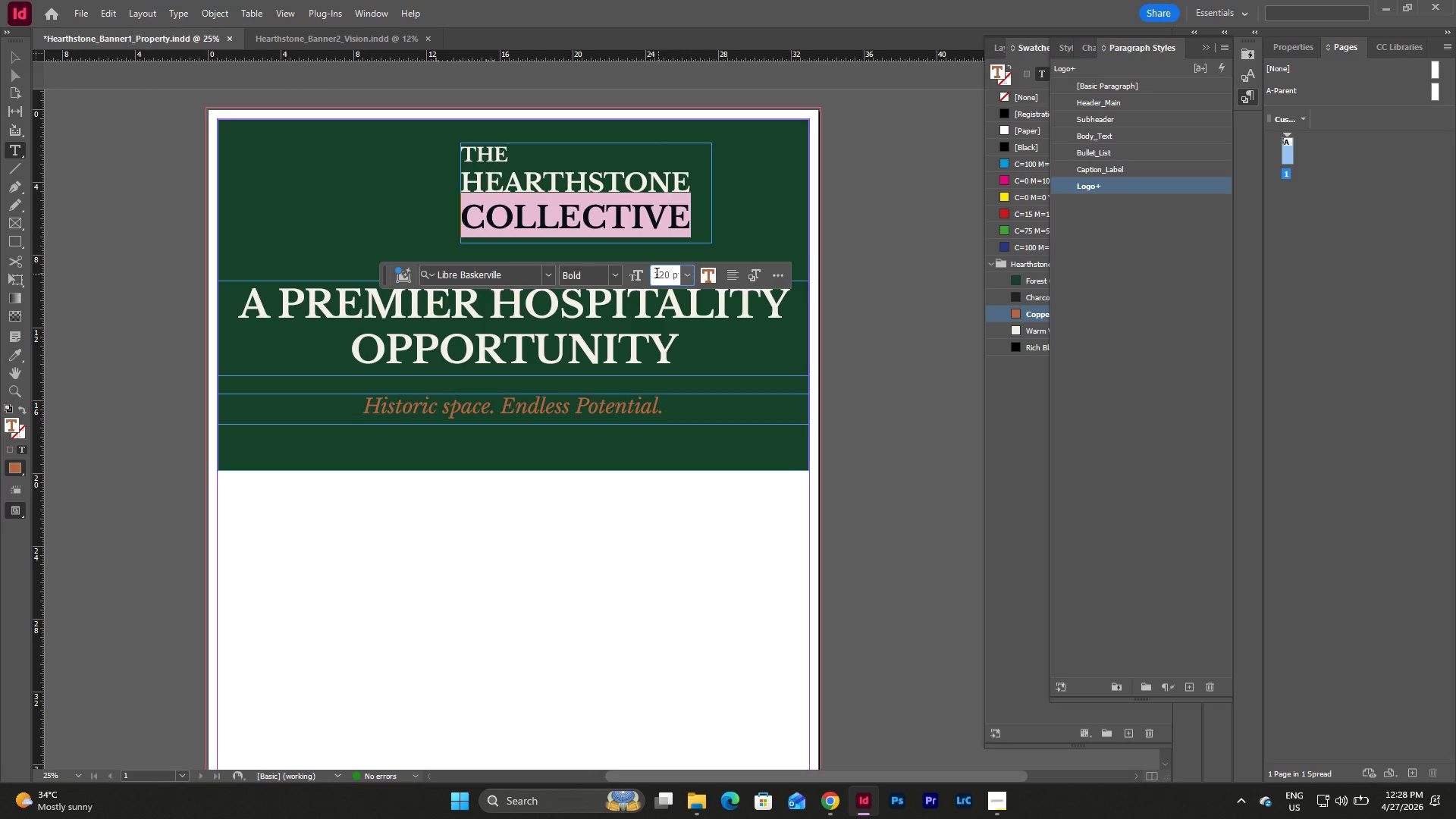 
left_click_drag(start_coordinate=[657, 275], to_coordinate=[688, 271])
 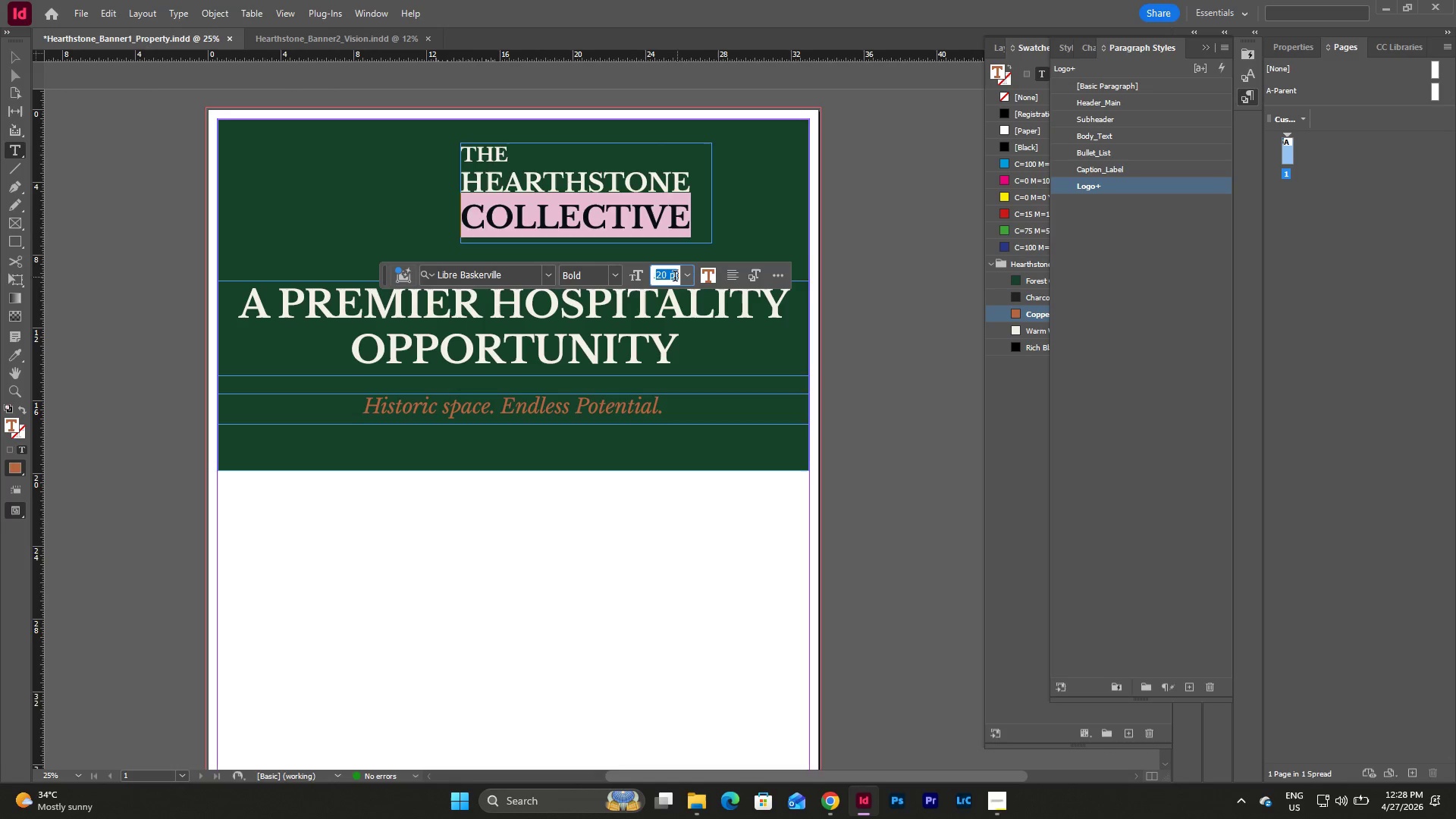 
left_click([674, 278])
 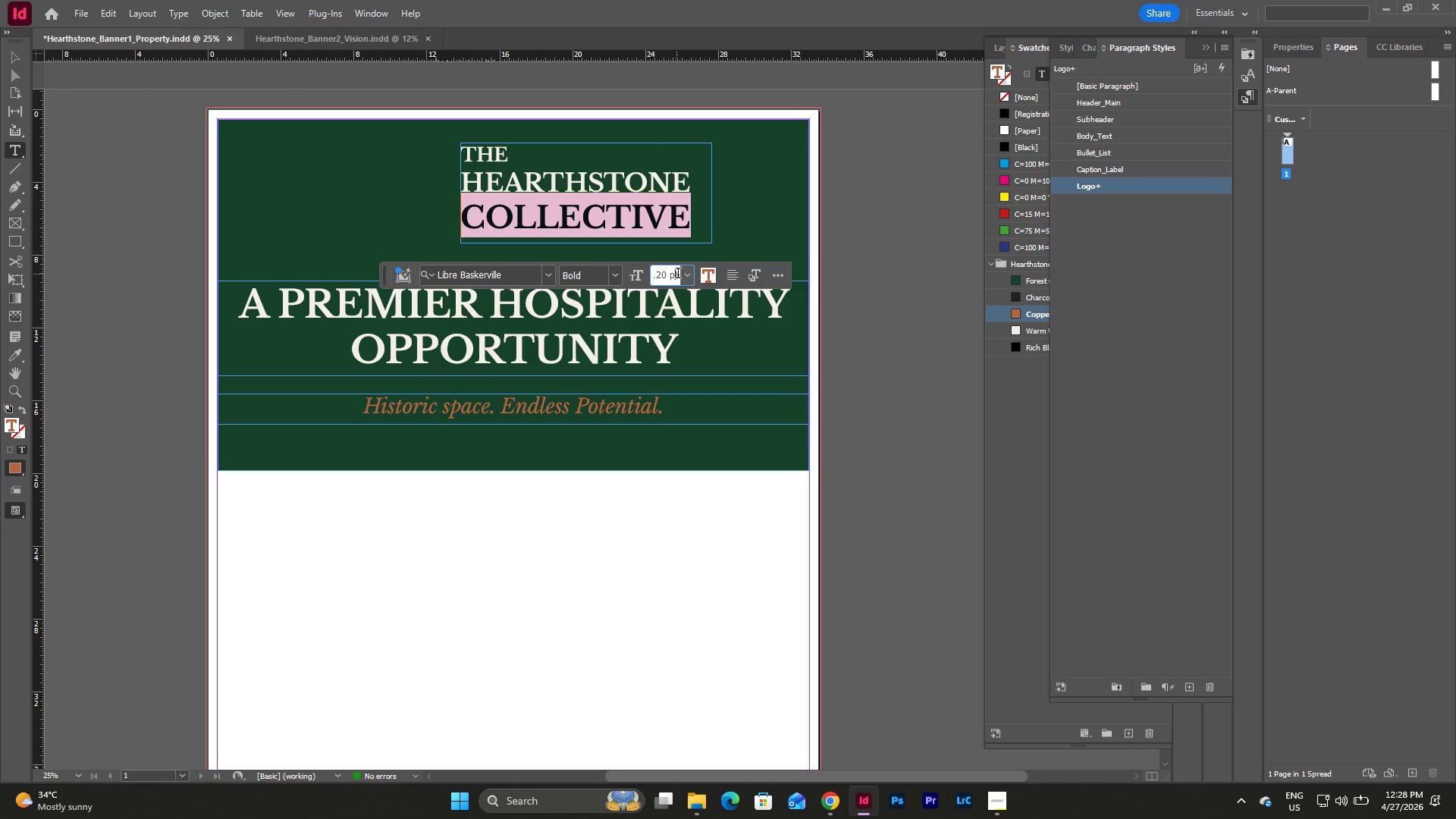 
left_click_drag(start_coordinate=[678, 275], to_coordinate=[622, 277])
 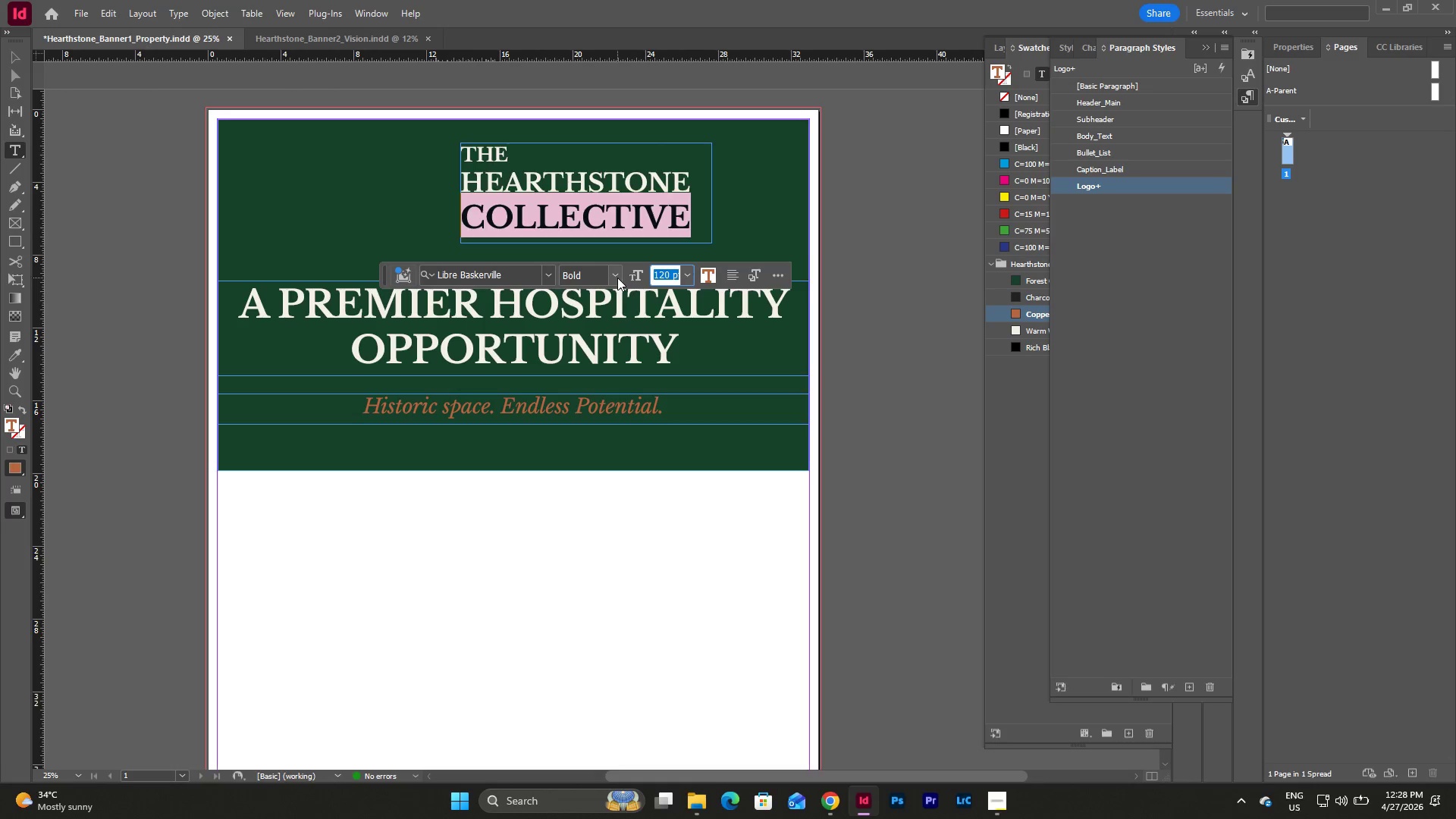 
key(Numpad1)
 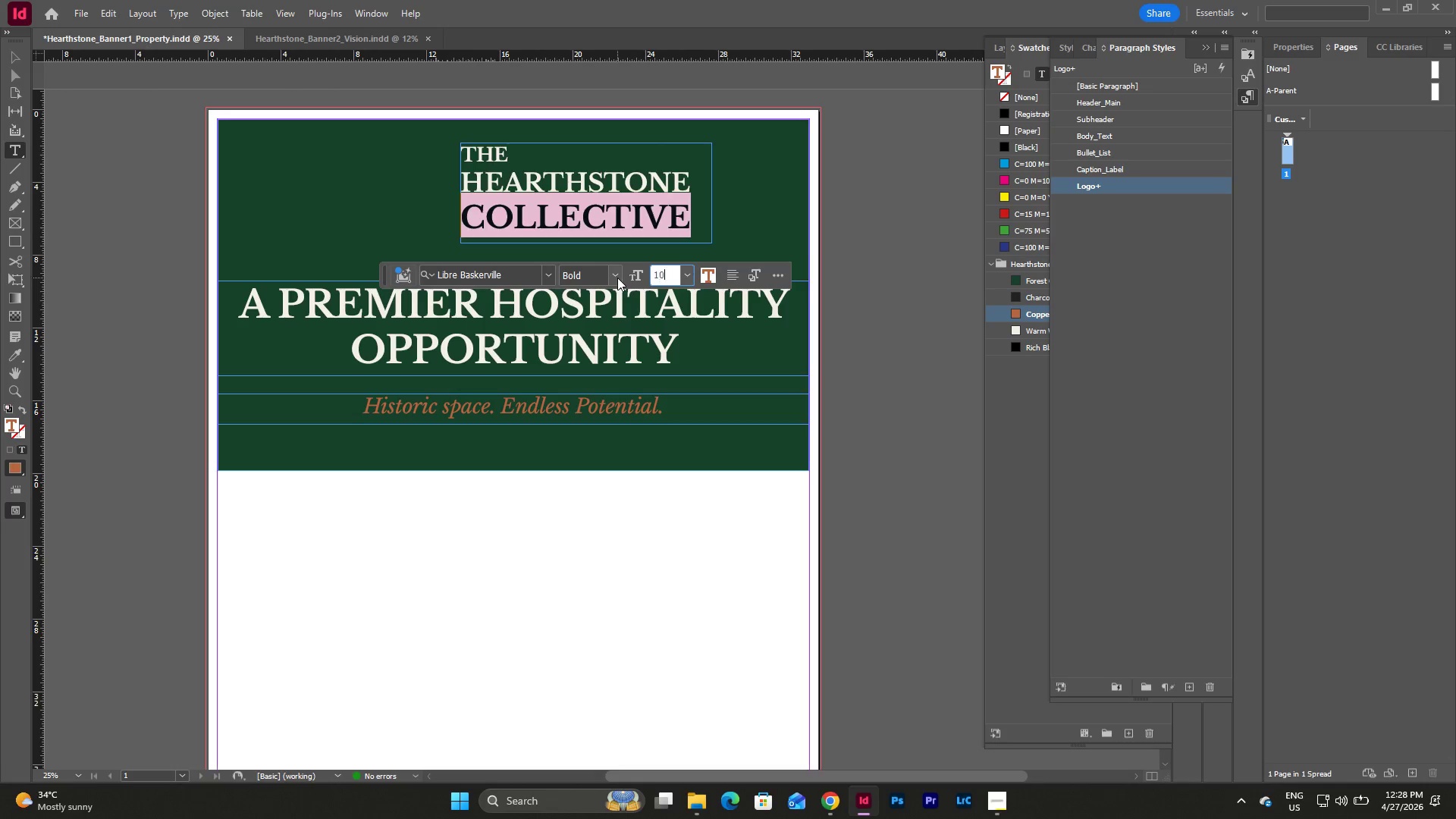 
key(Numpad0)
 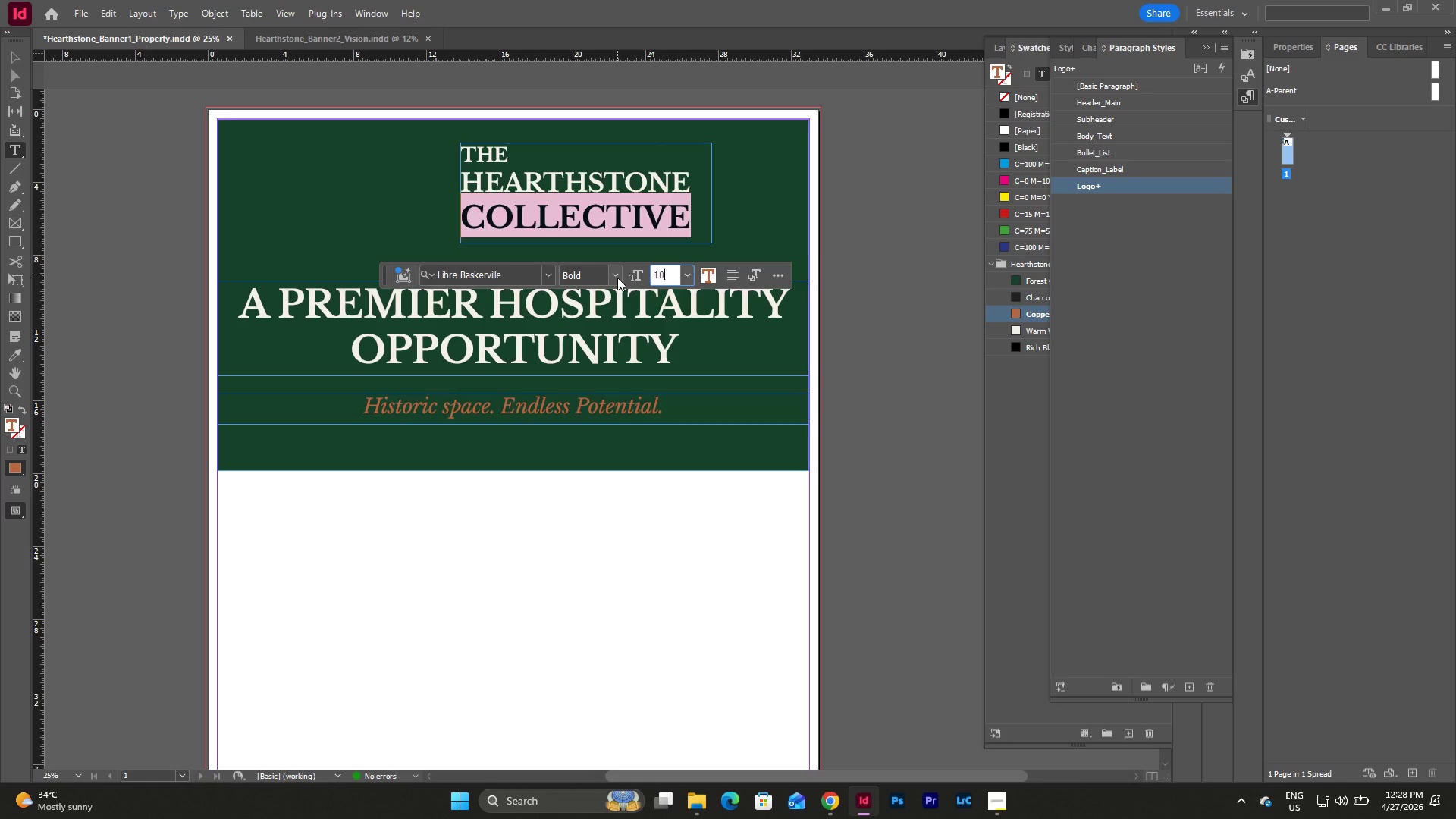 
key(Numpad0)
 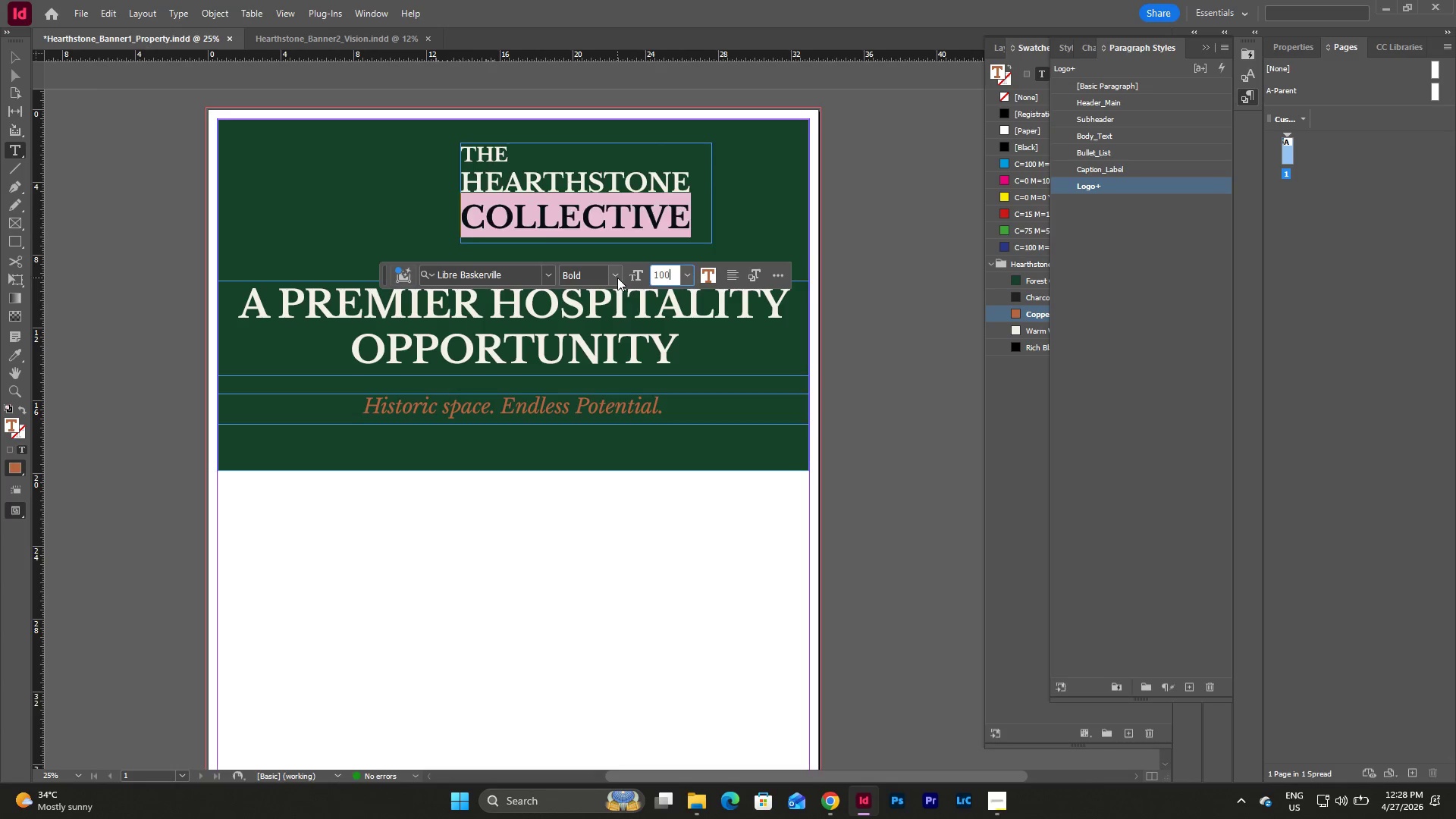 
key(NumpadEnter)
 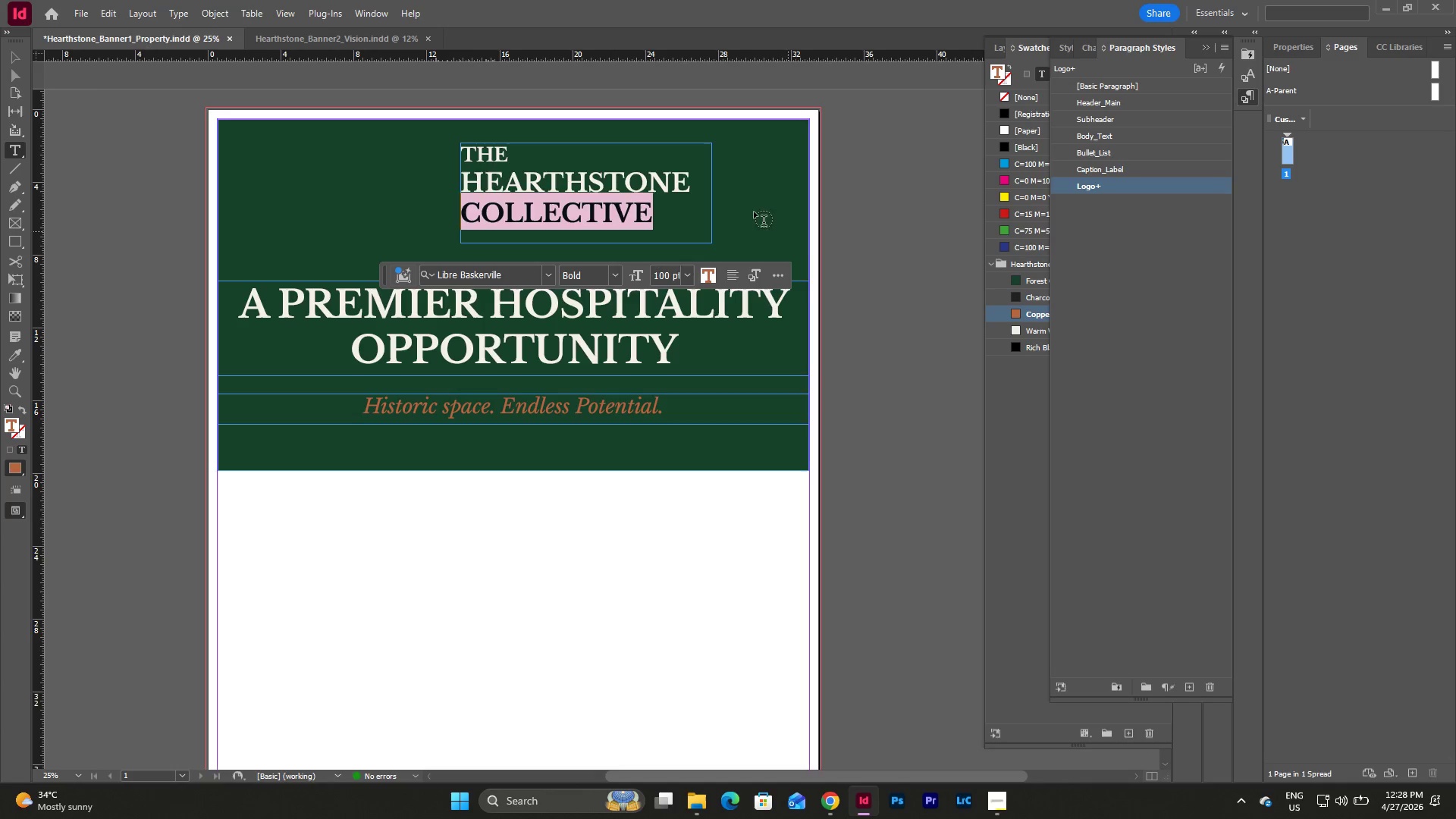 
left_click([659, 184])
 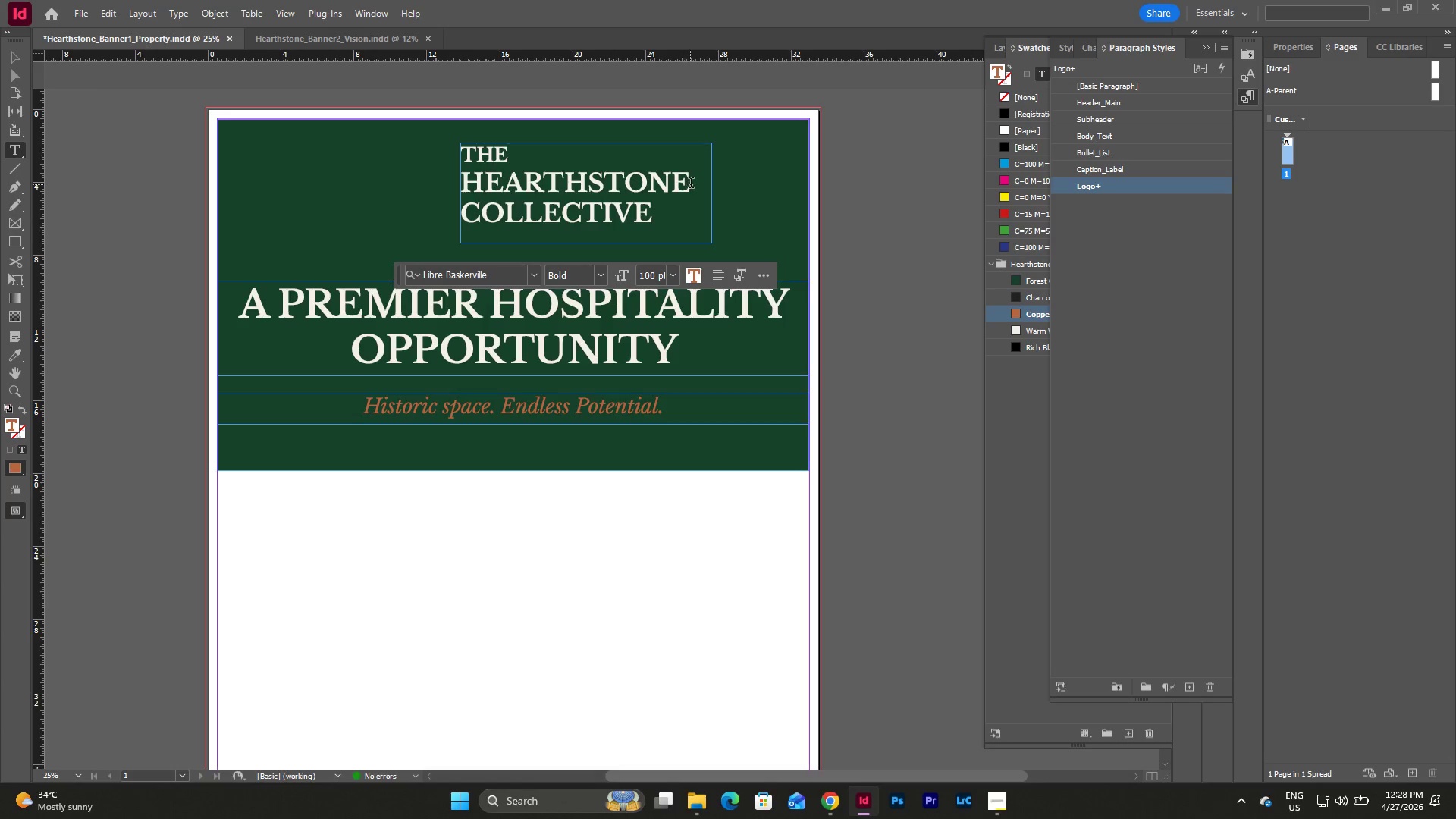 
left_click_drag(start_coordinate=[692, 184], to_coordinate=[463, 191])
 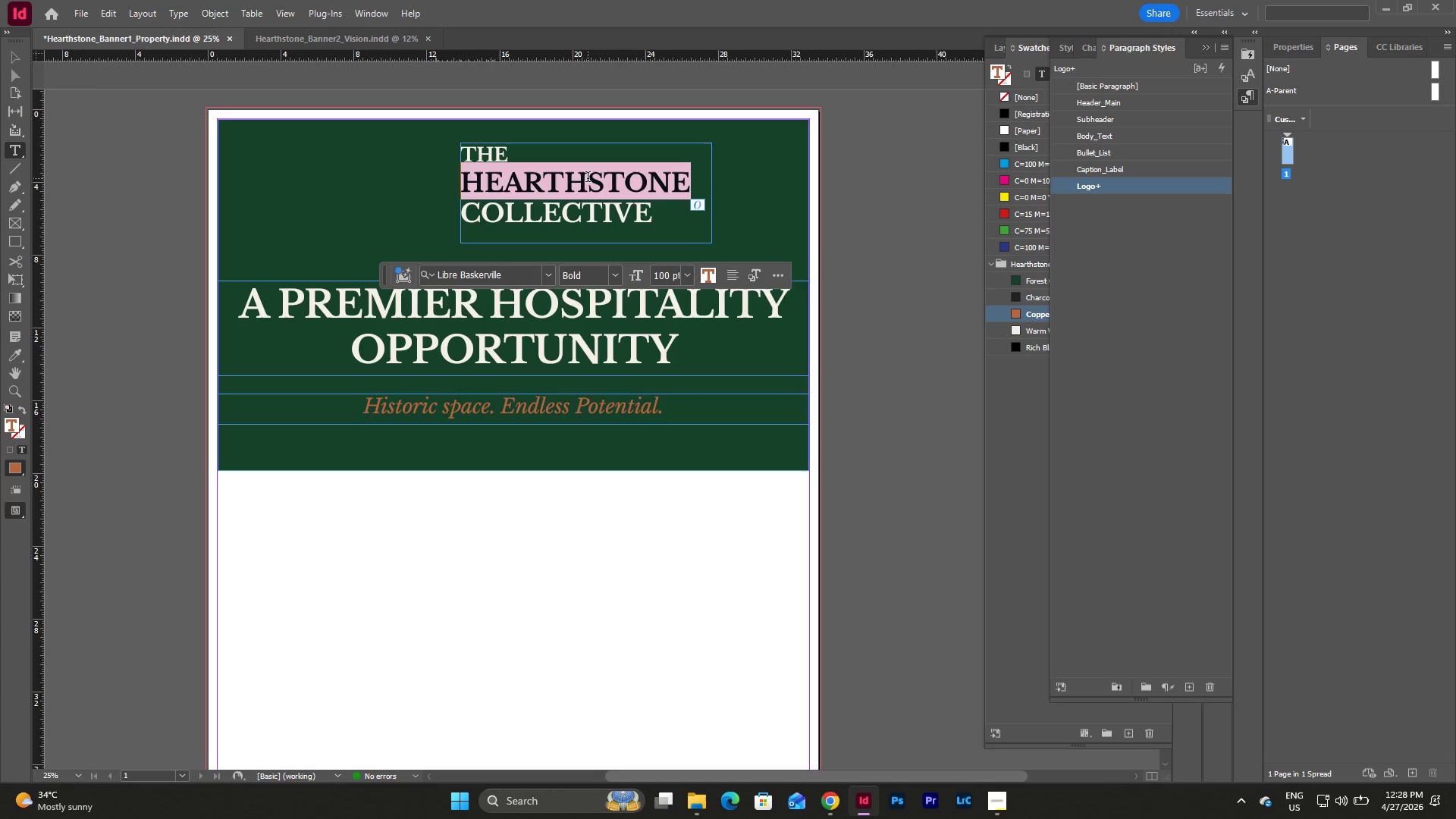 
key(Numpad8)
 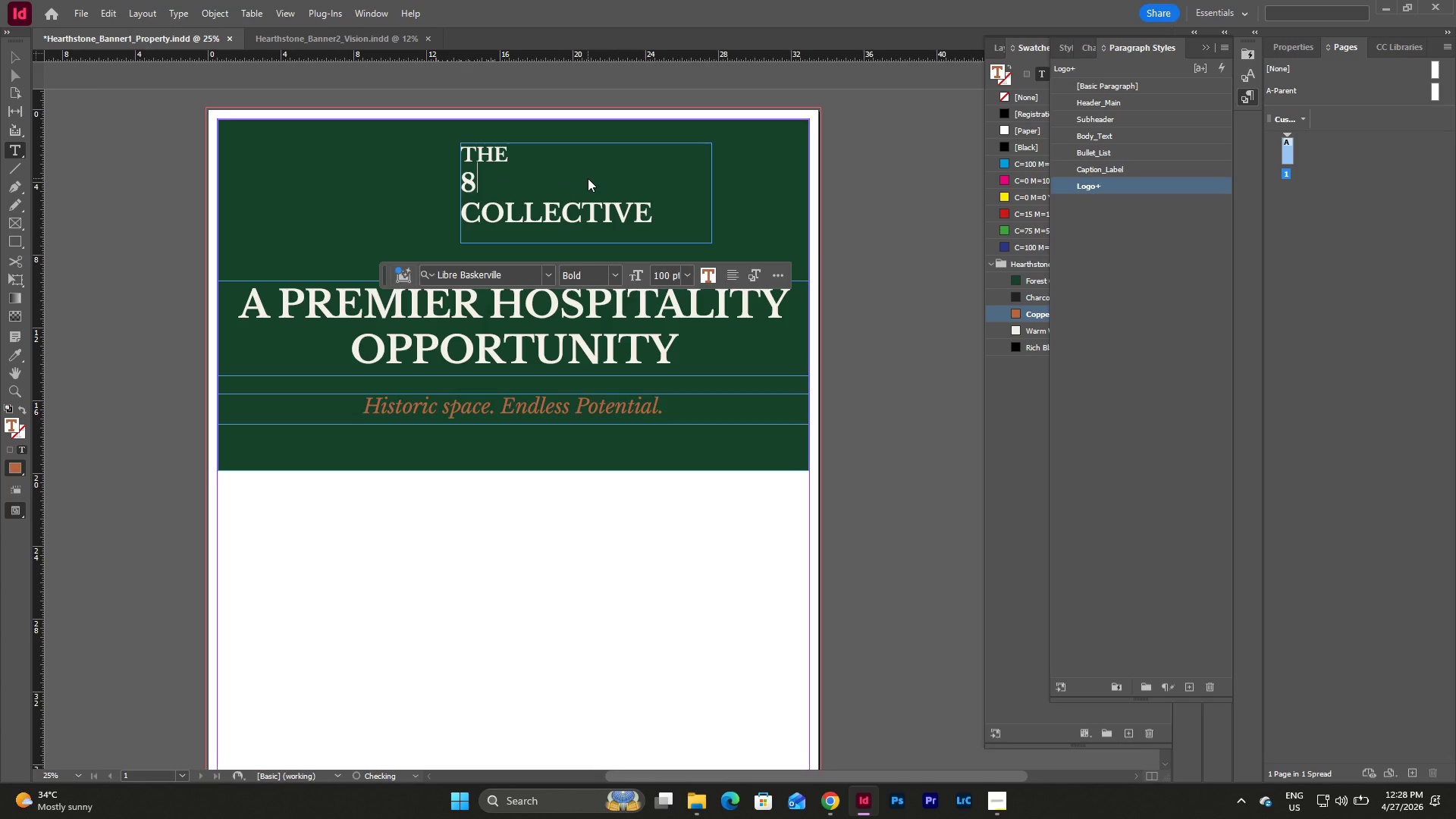 
key(Numpad0)
 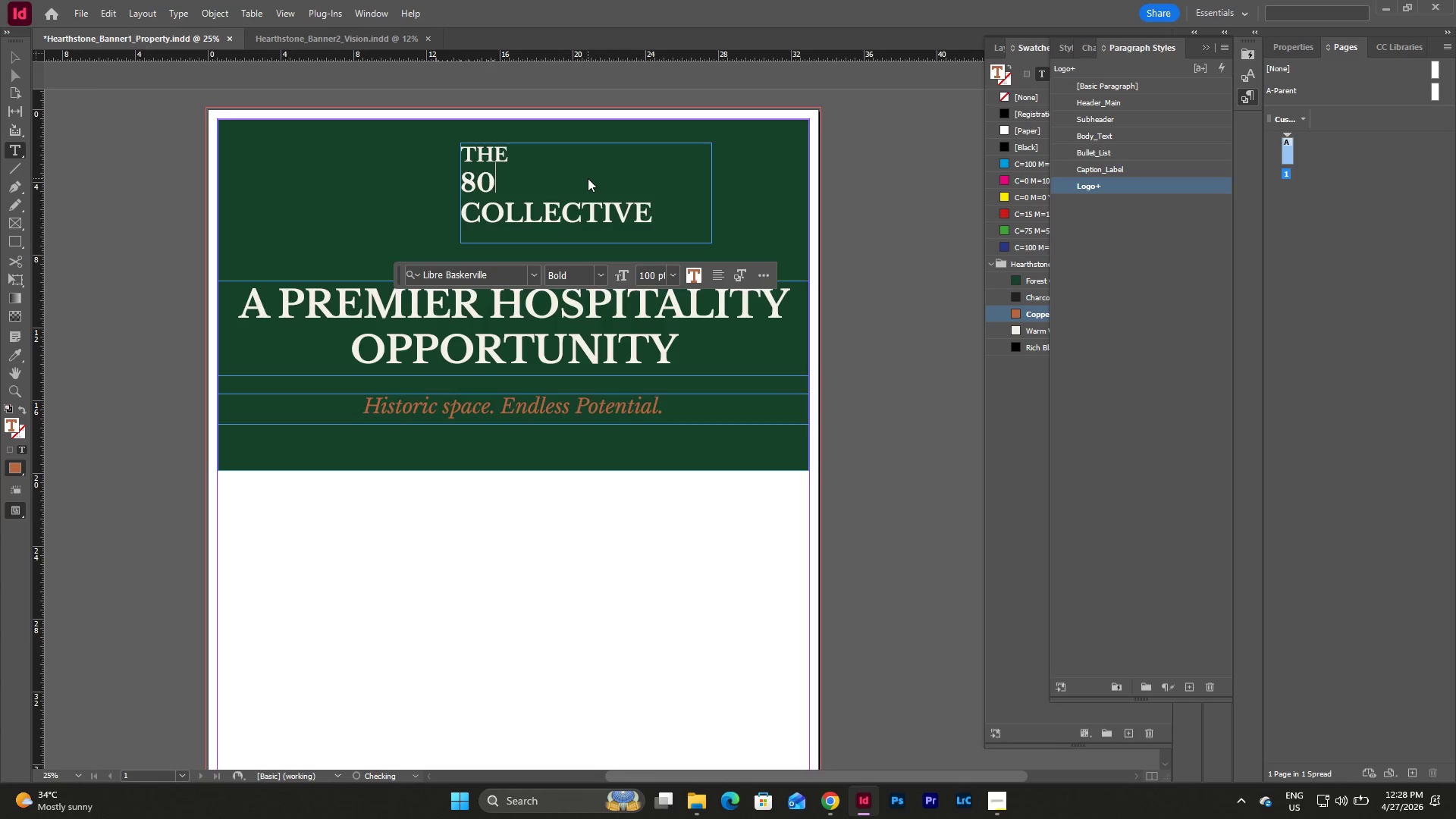 
key(NumpadEnter)
 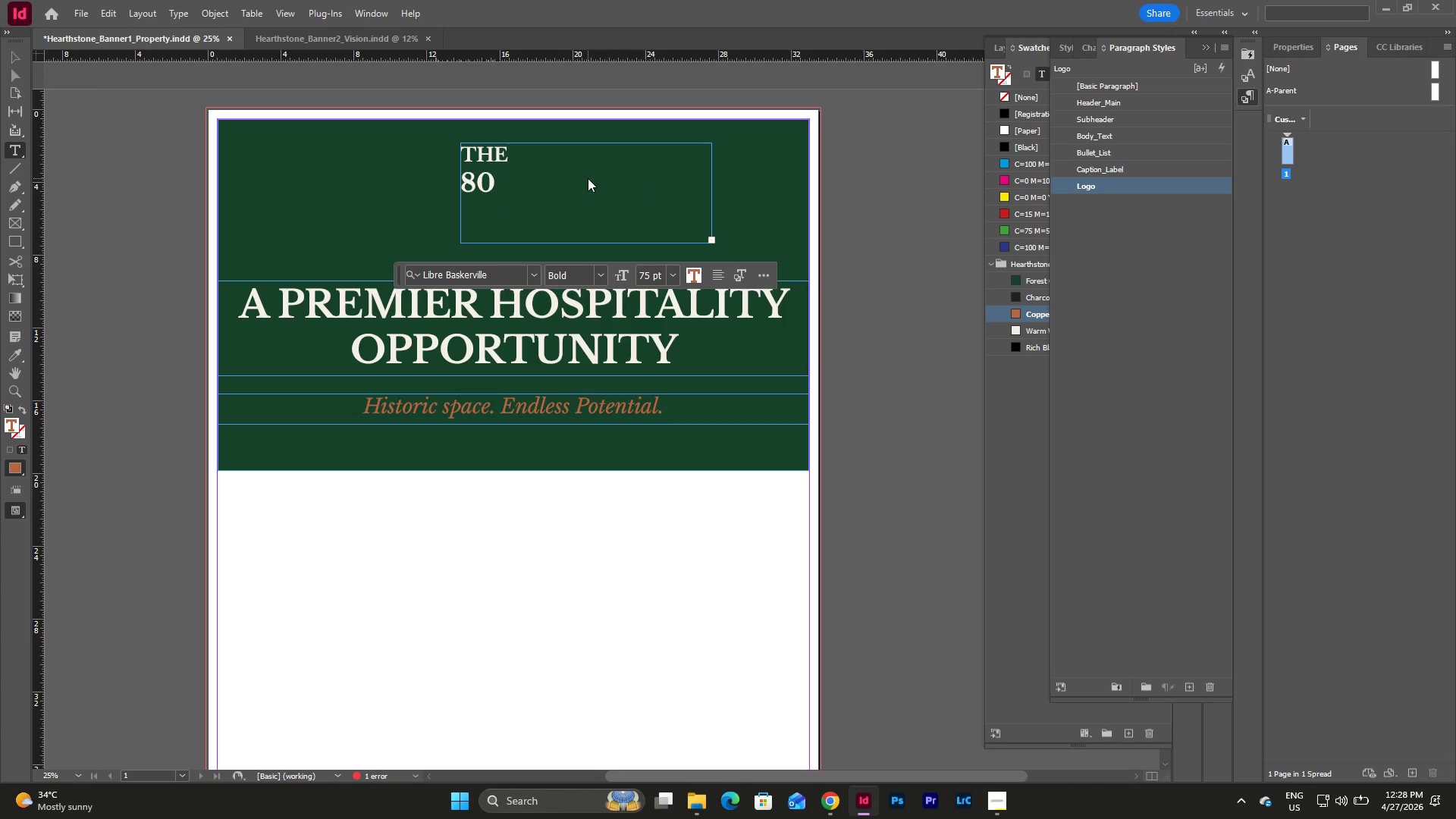 
key(Control+Z)
 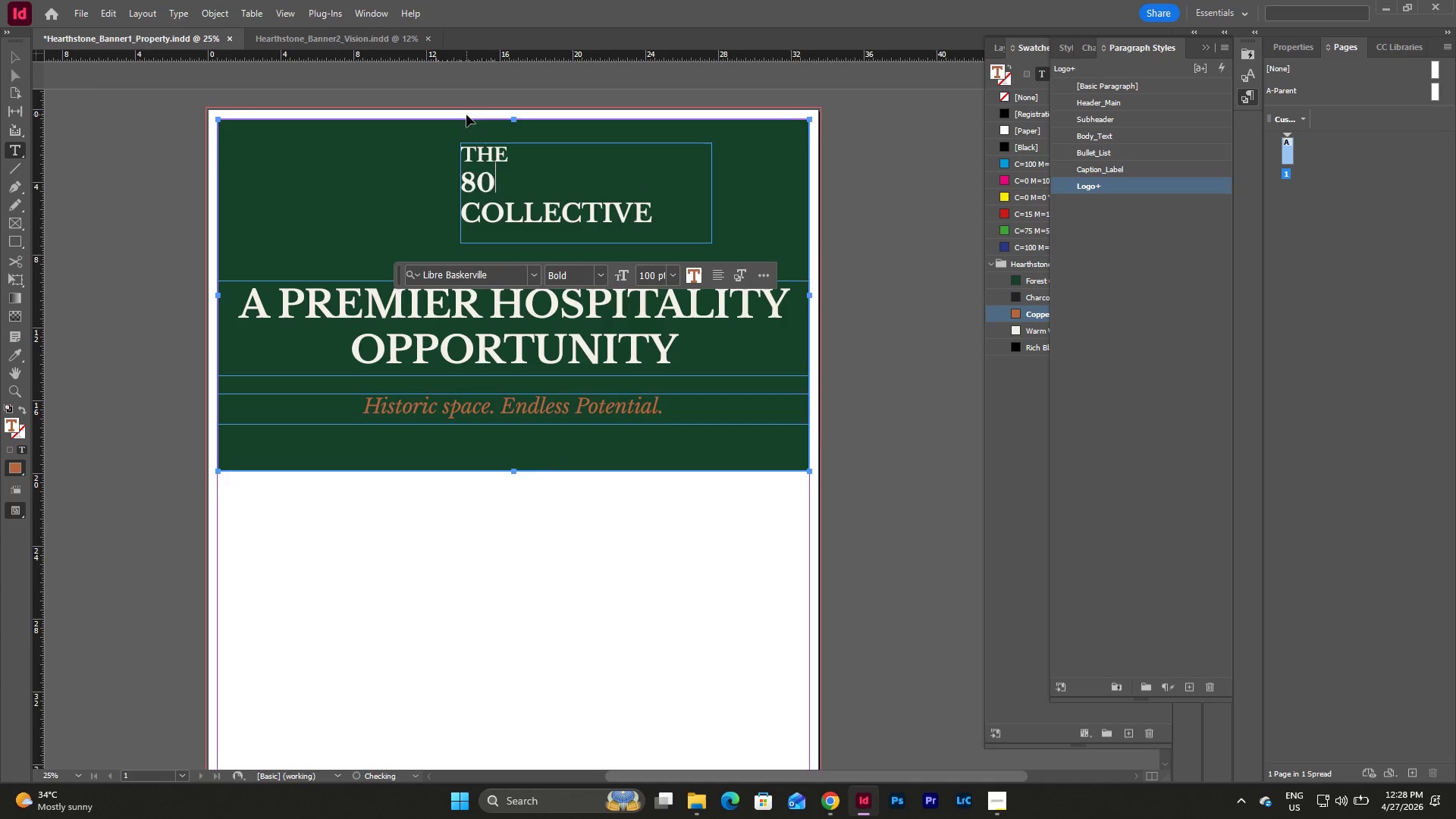 
key(Control+Z)
 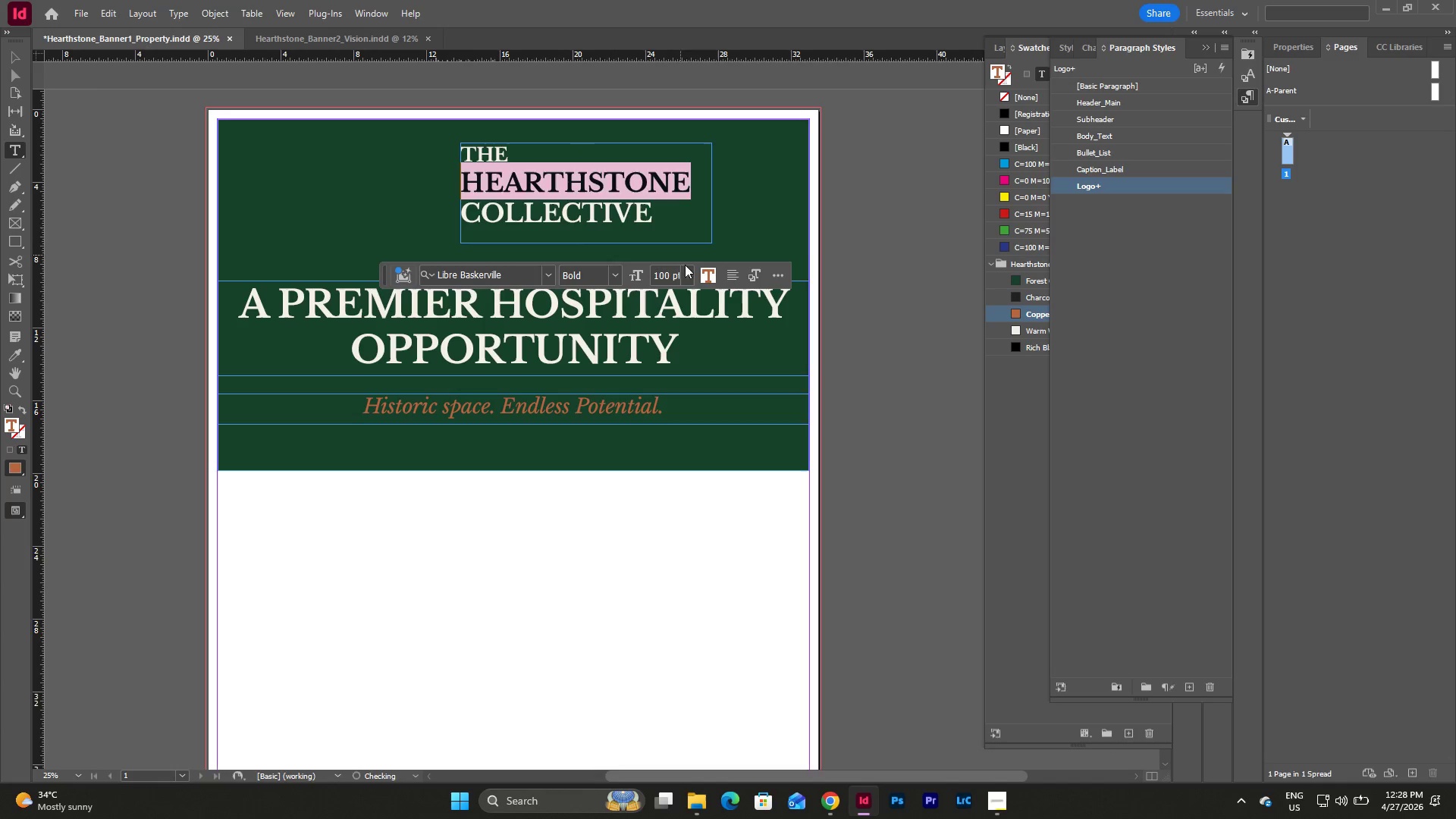 
double_click([667, 278])
 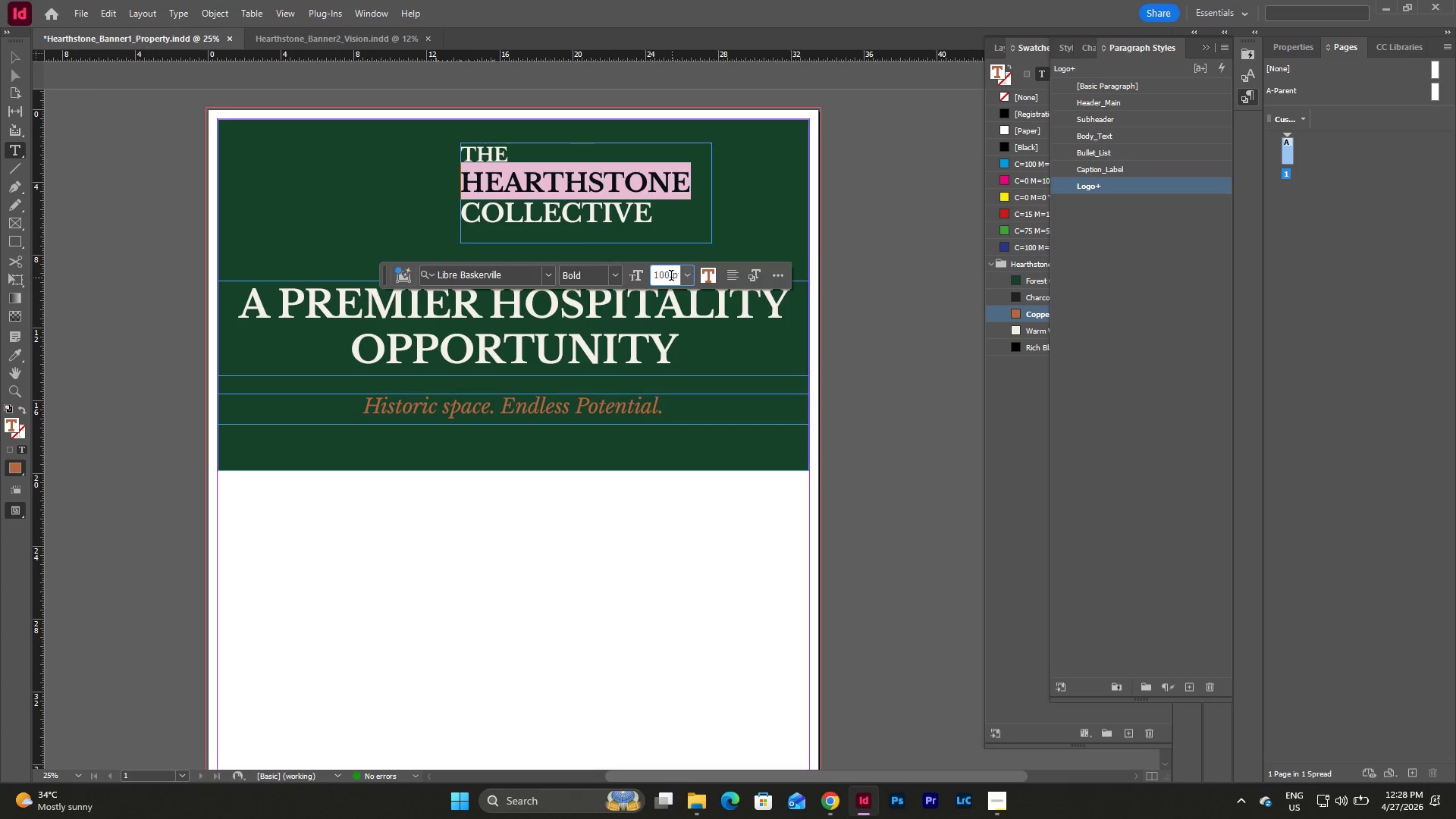 
left_click_drag(start_coordinate=[670, 277], to_coordinate=[633, 279])
 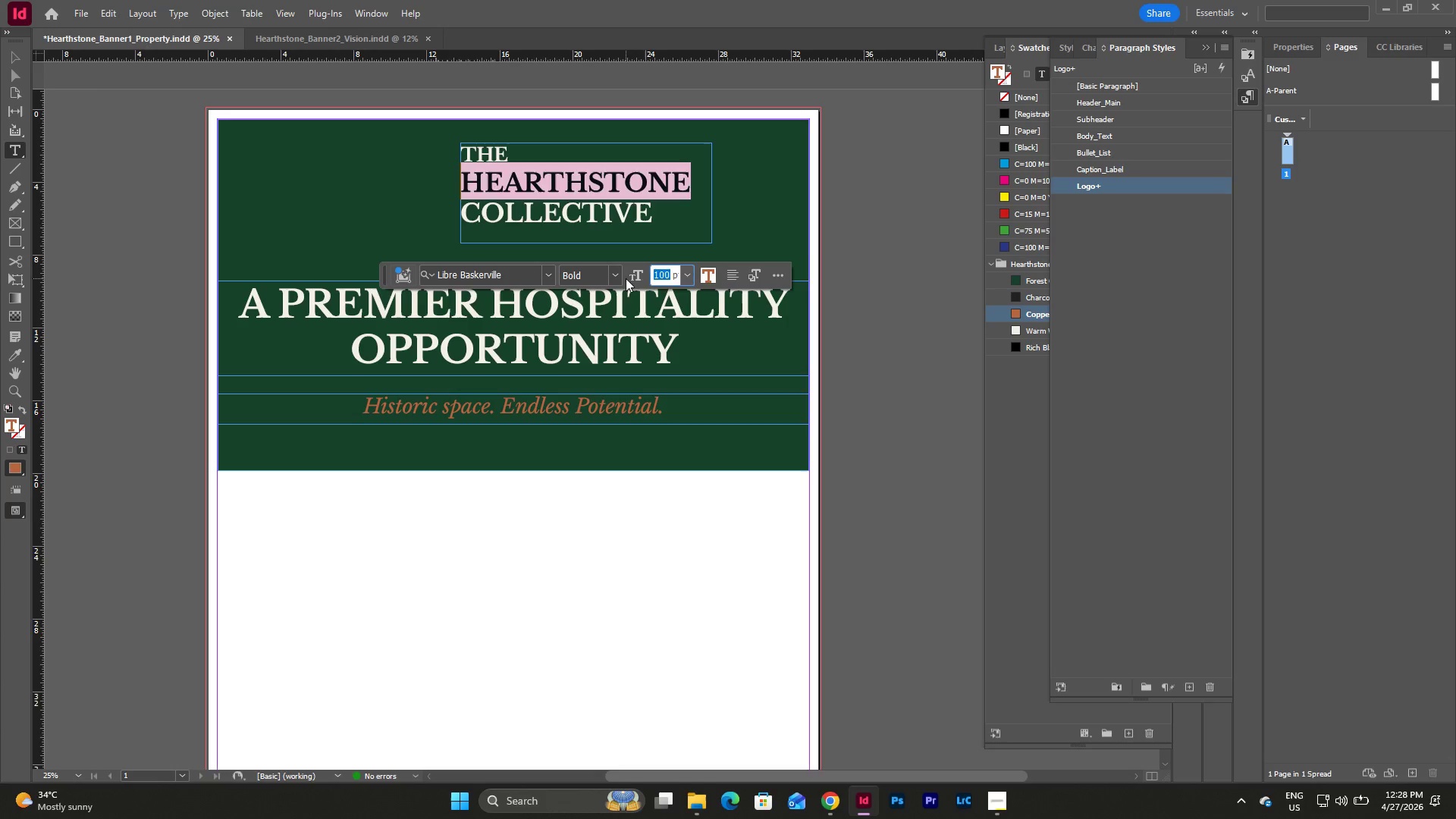 
key(Numpad8)
 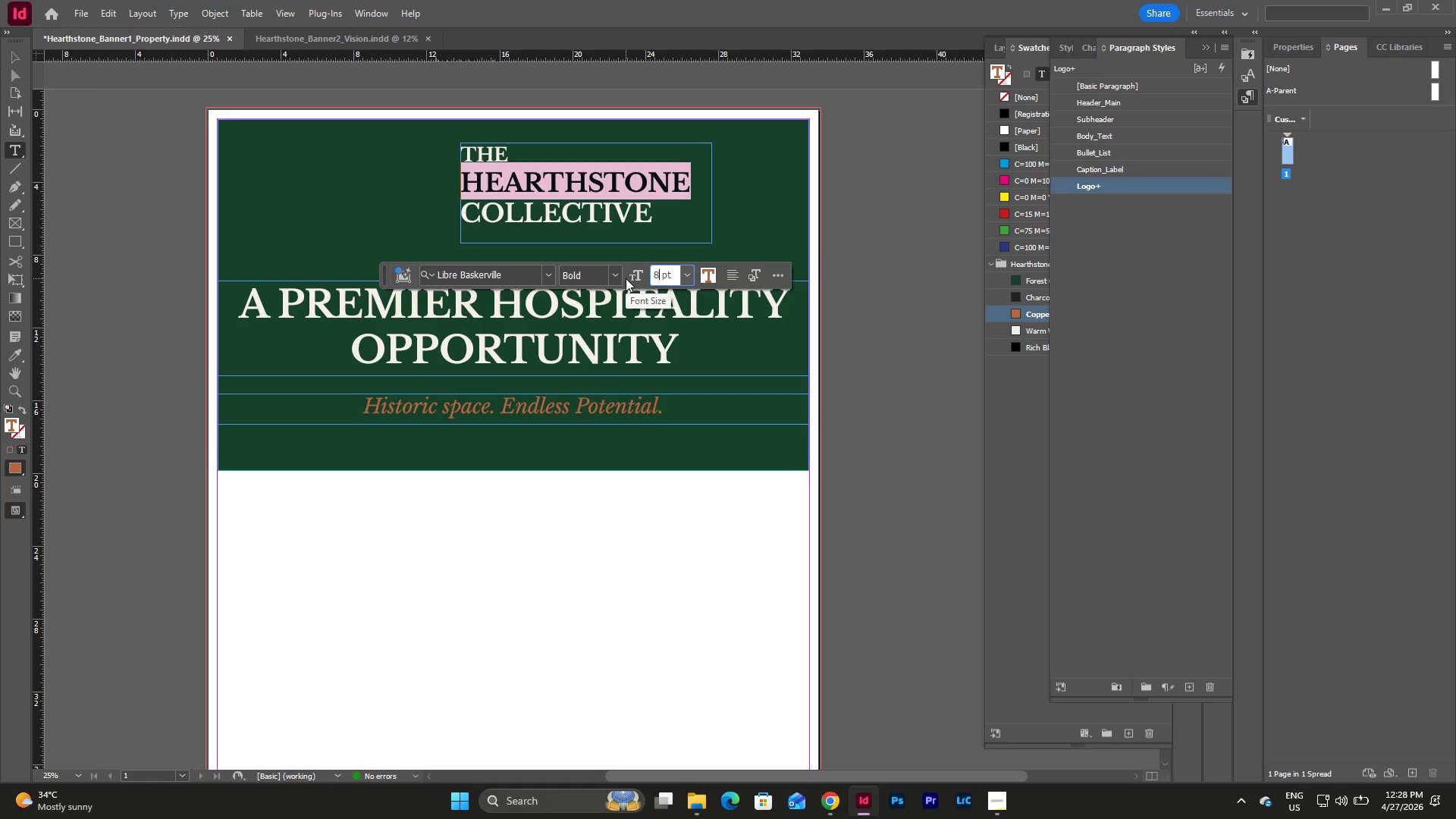 
key(Numpad0)
 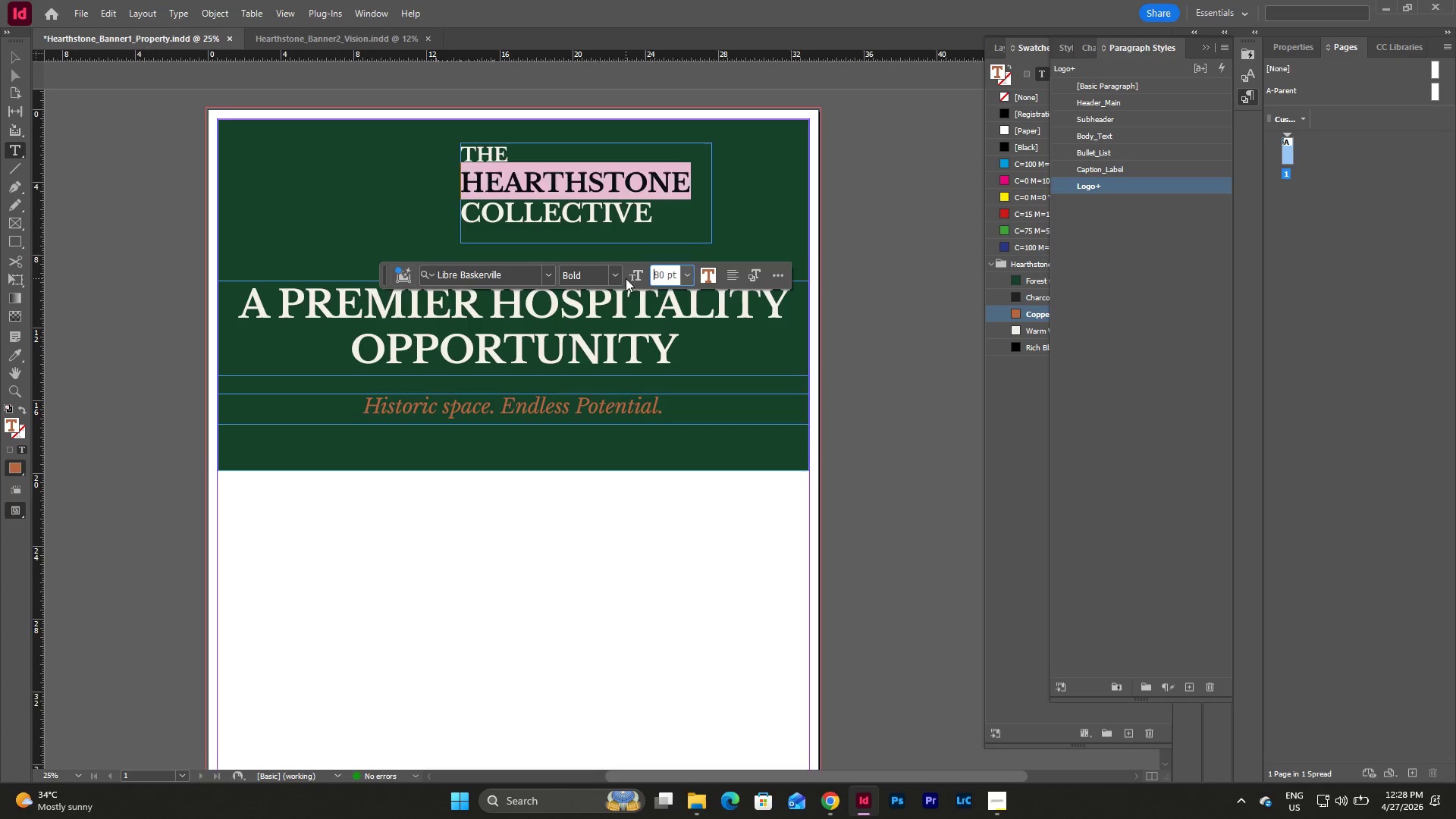 
key(NumpadEnter)
 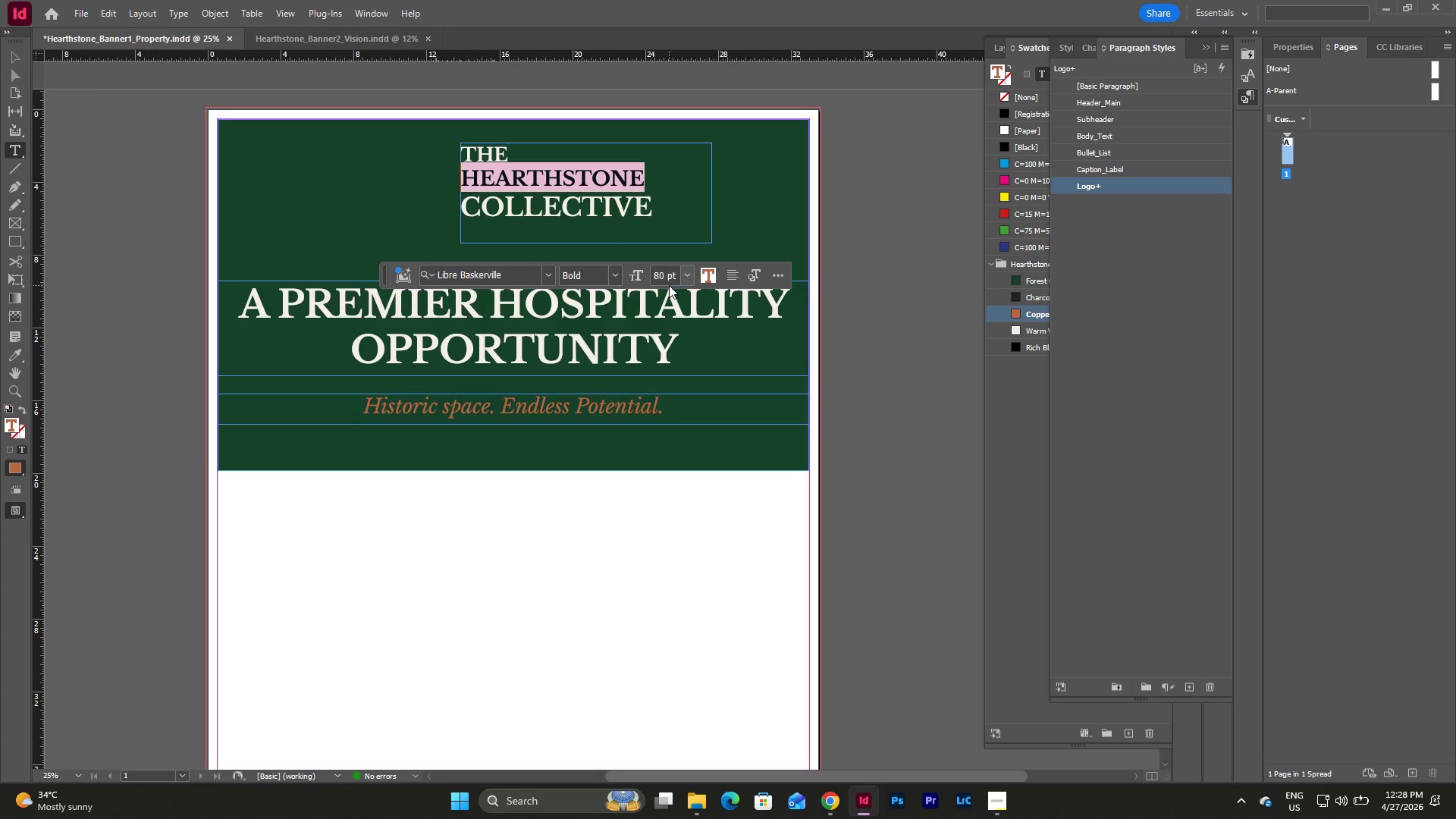 
double_click([661, 278])
 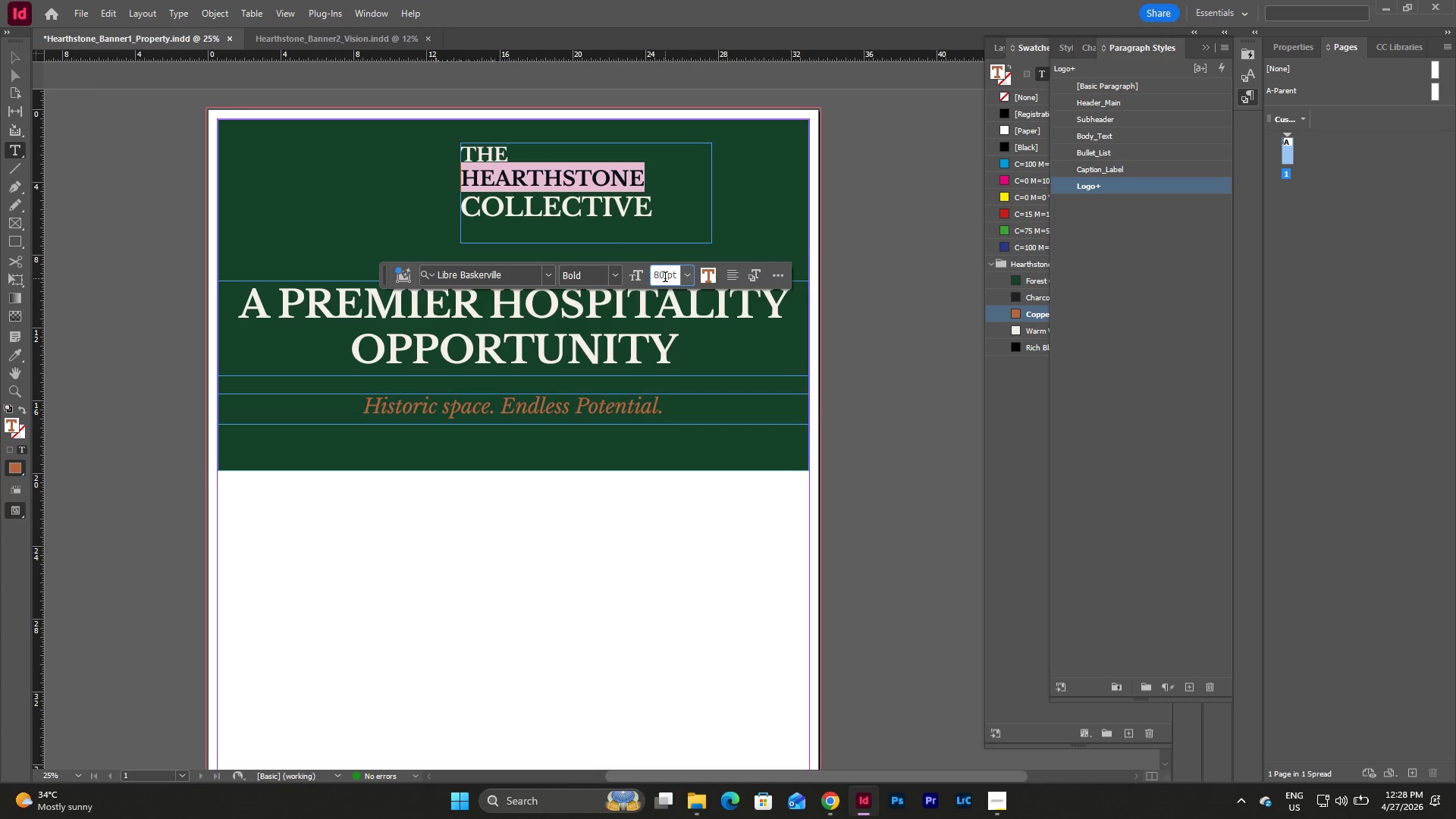 
left_click_drag(start_coordinate=[665, 278], to_coordinate=[645, 275])
 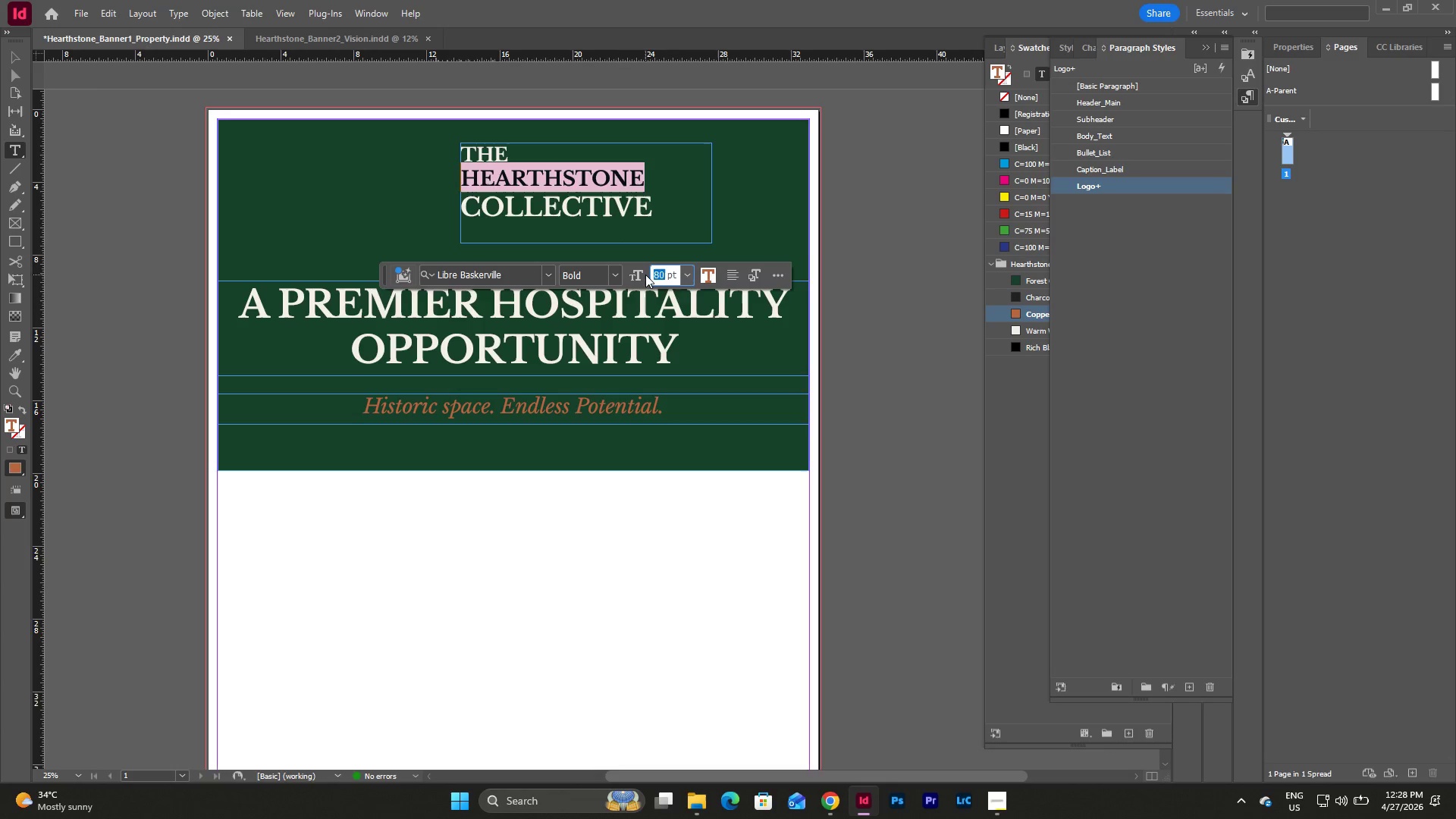 
key(Numpad8)
 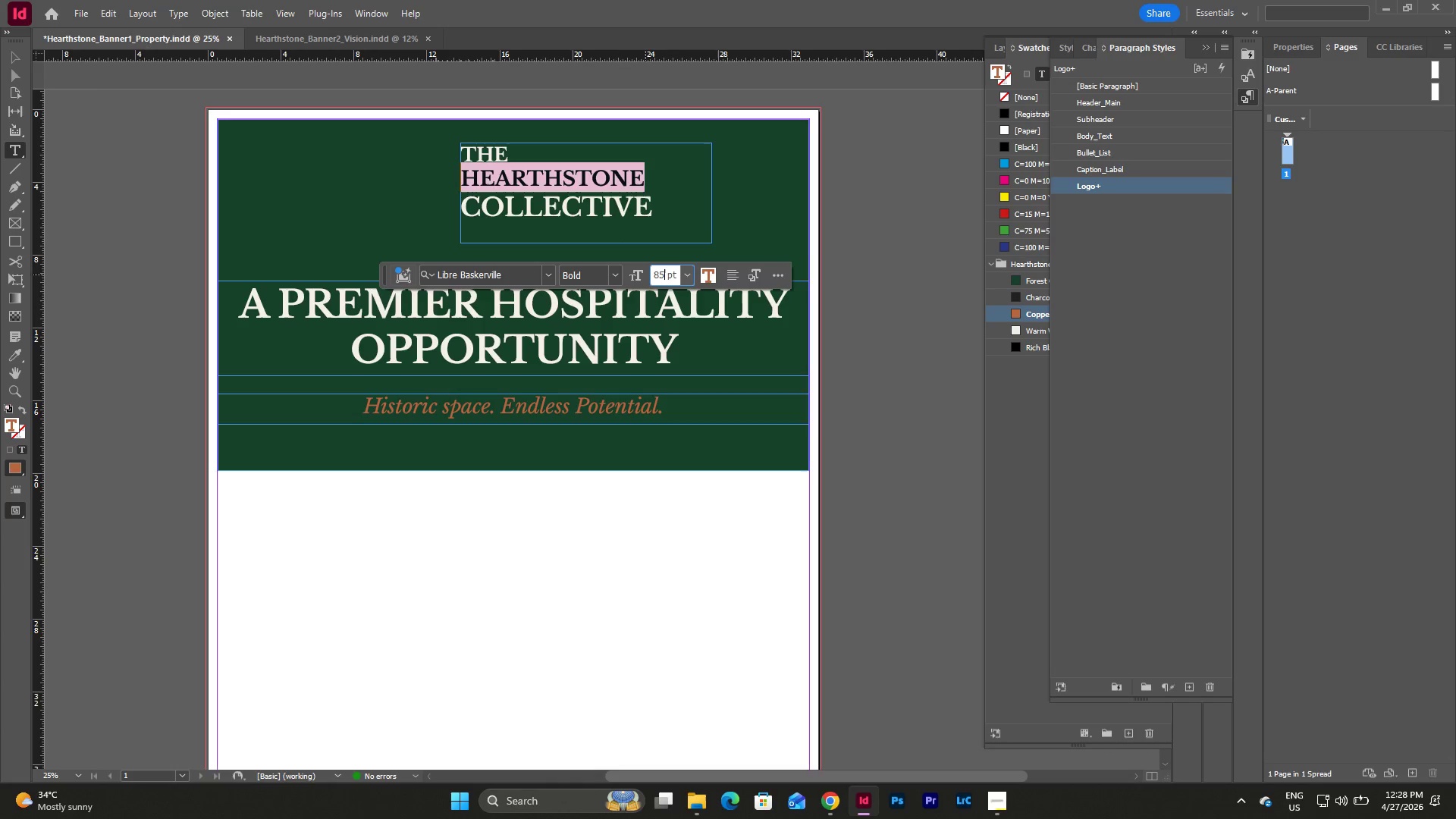 
key(Numpad5)
 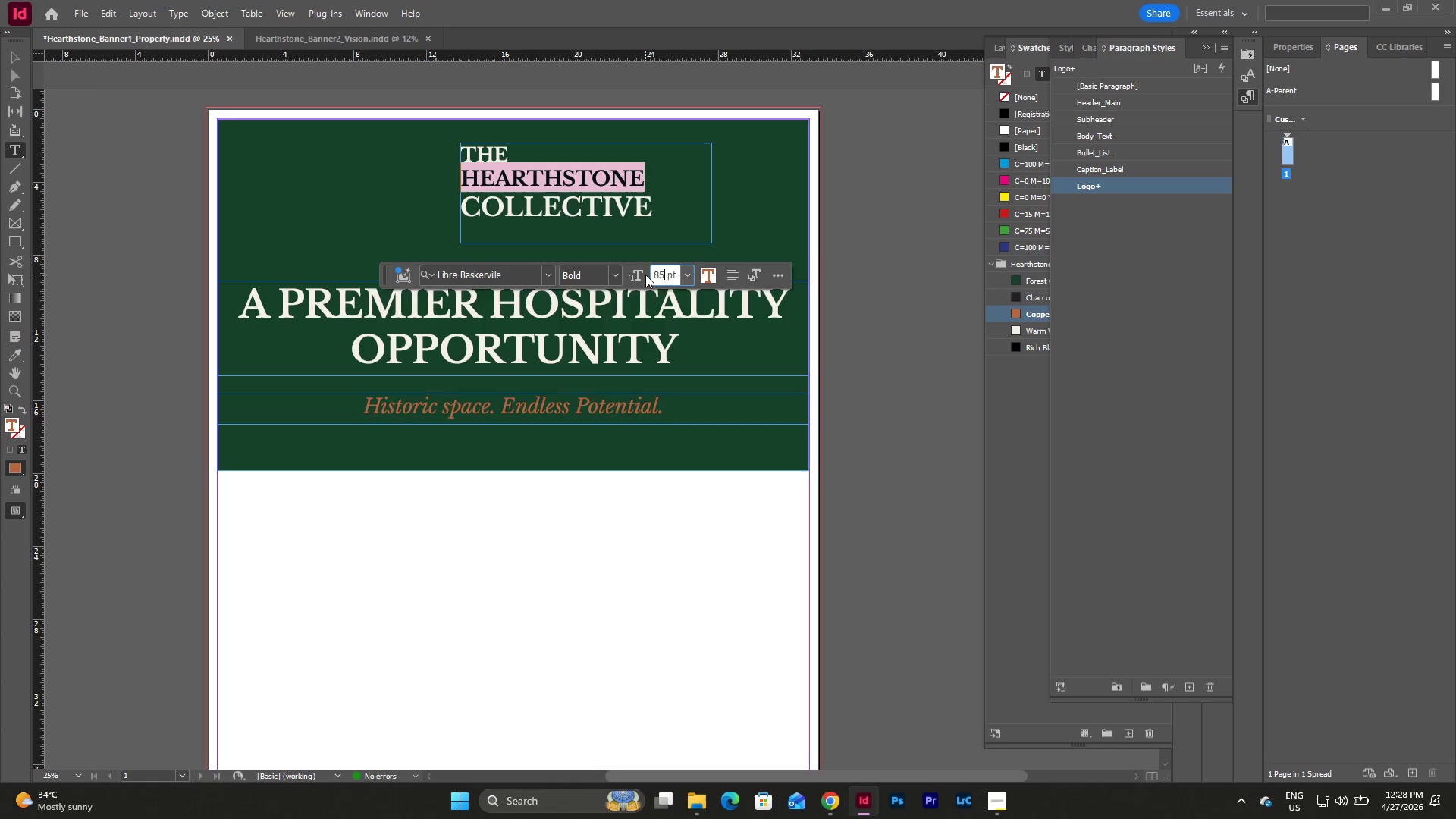 
key(NumpadEnter)
 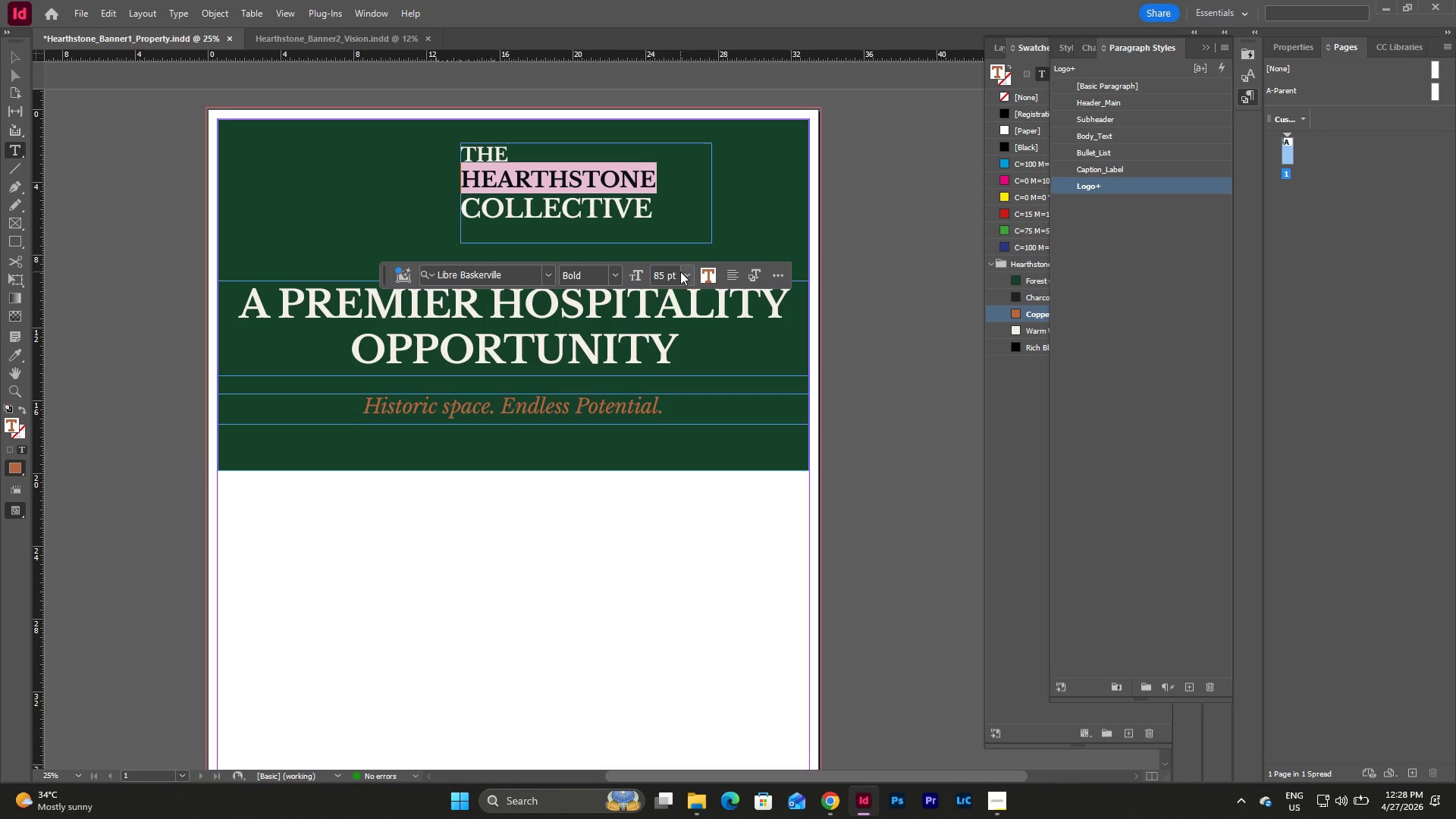 
double_click([657, 278])
 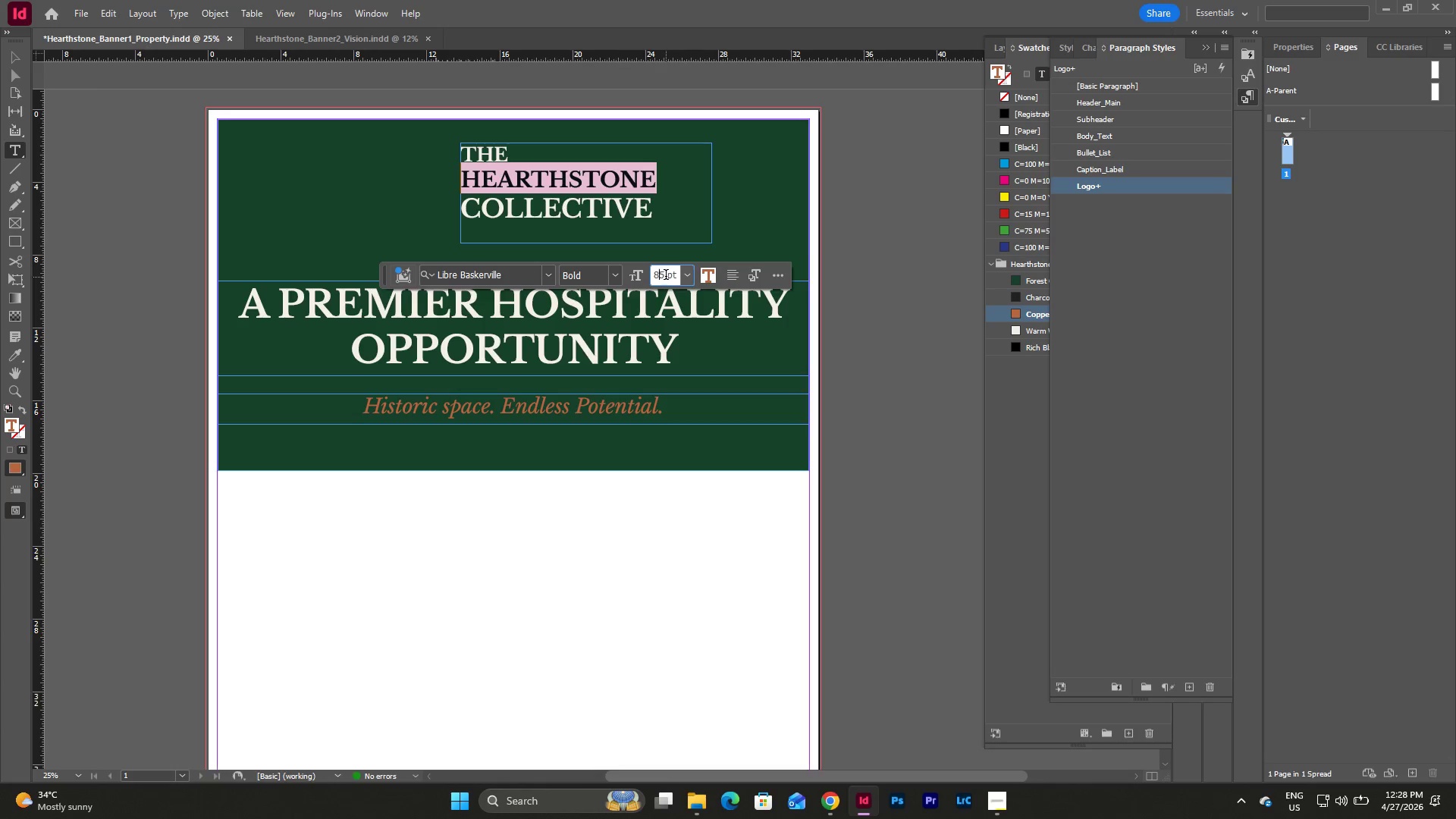 
left_click_drag(start_coordinate=[667, 276], to_coordinate=[650, 276])
 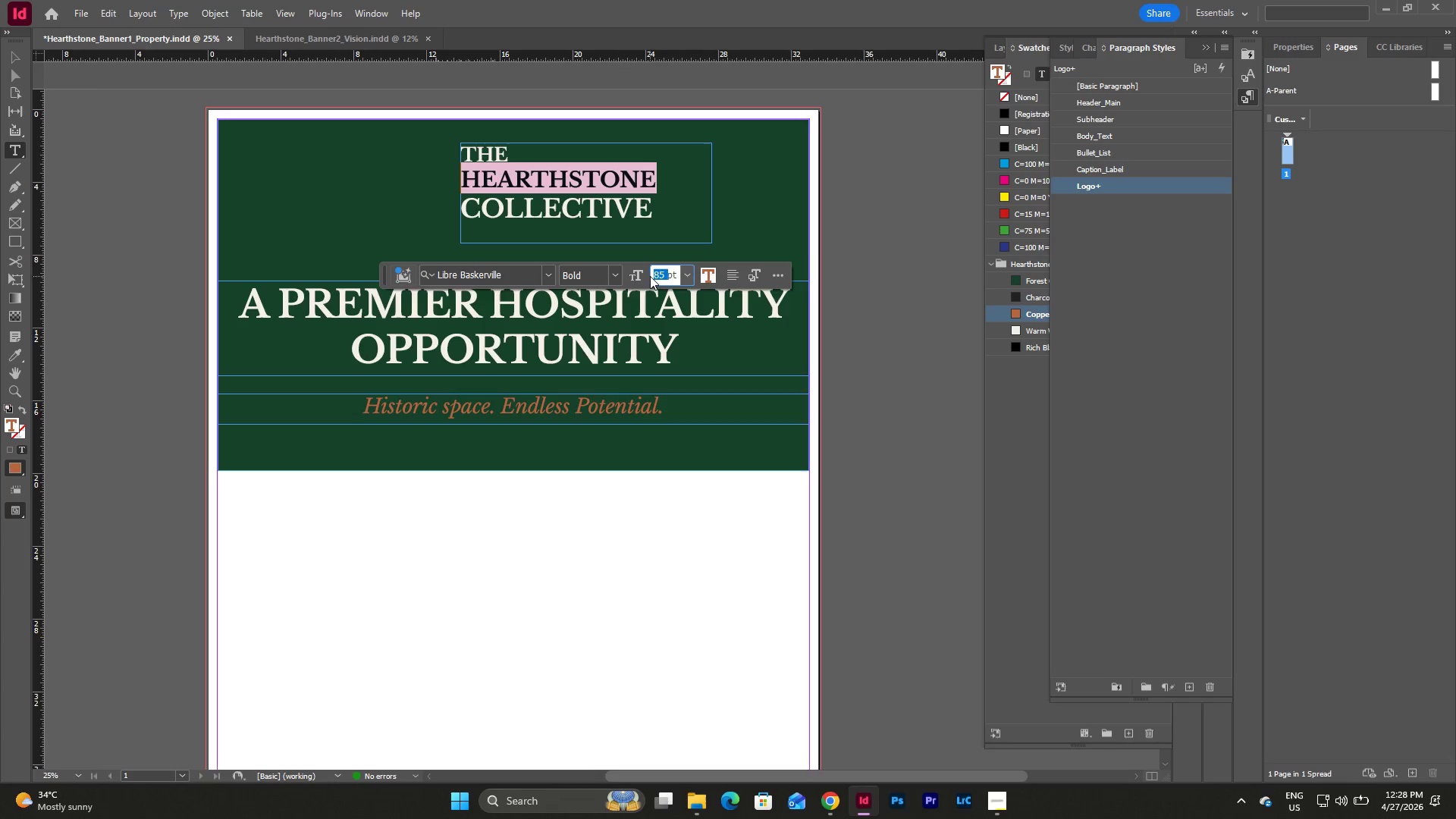 
key(Numpad8)
 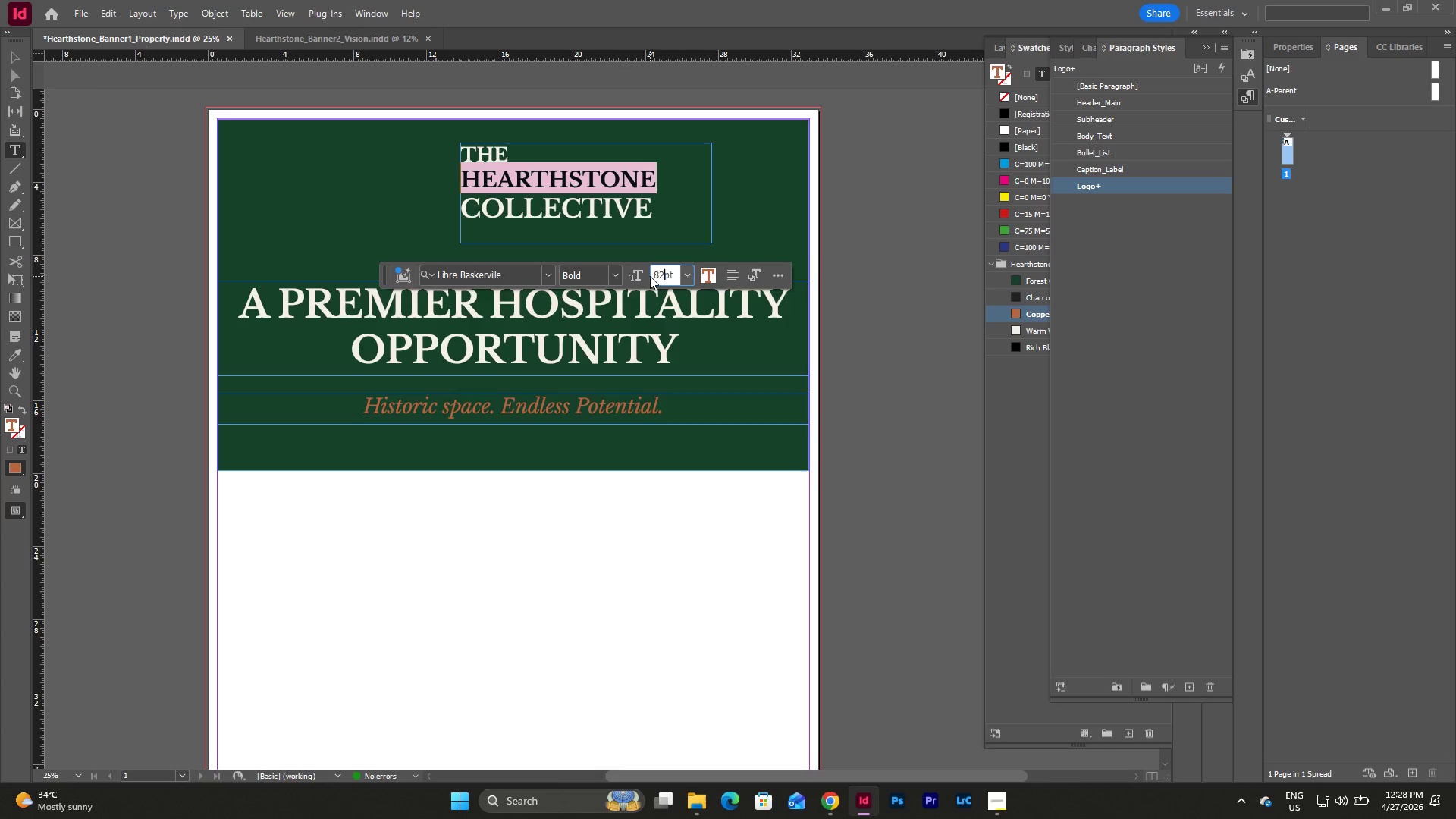 
key(Numpad2)
 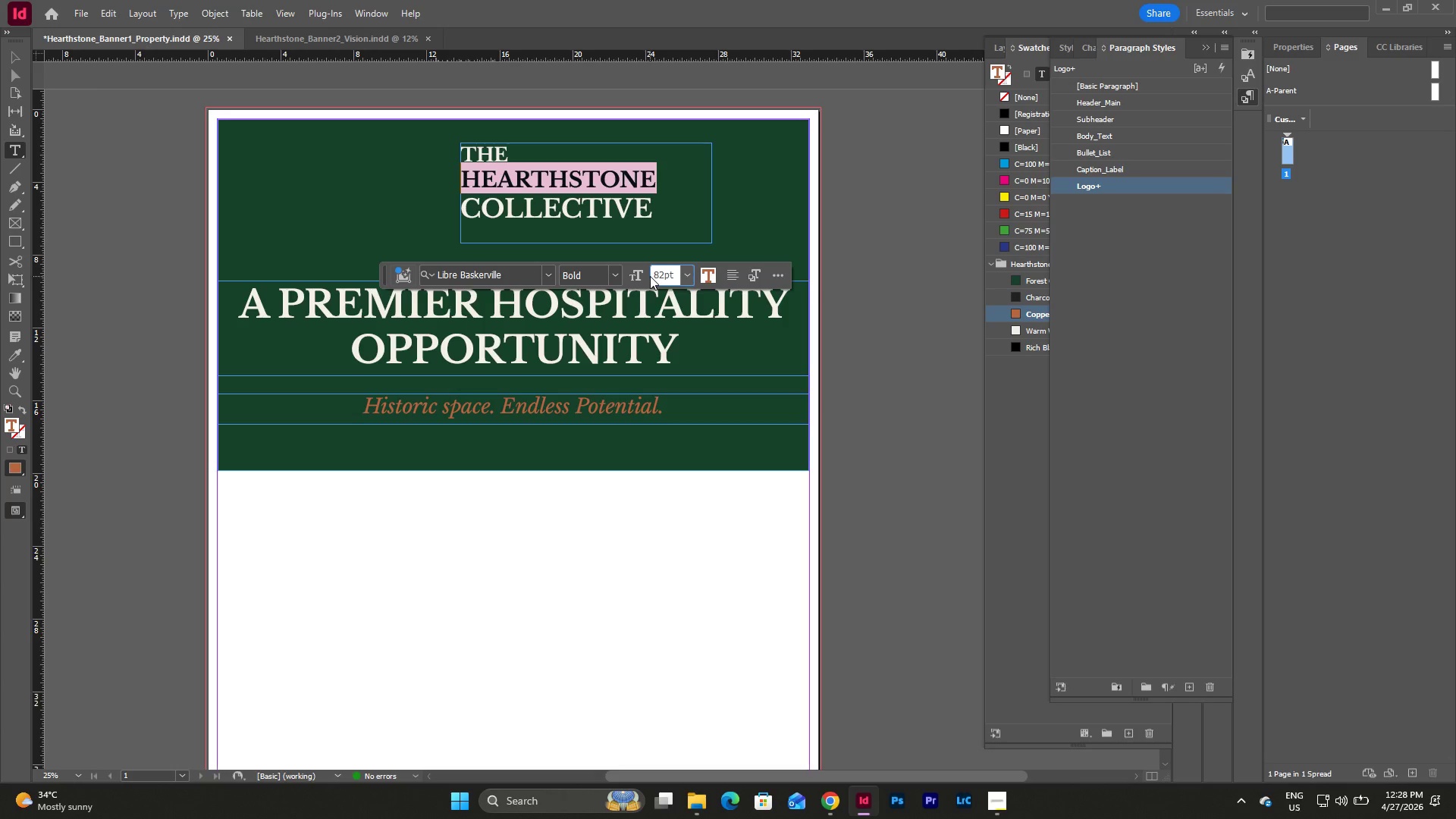 
key(NumpadEnter)
 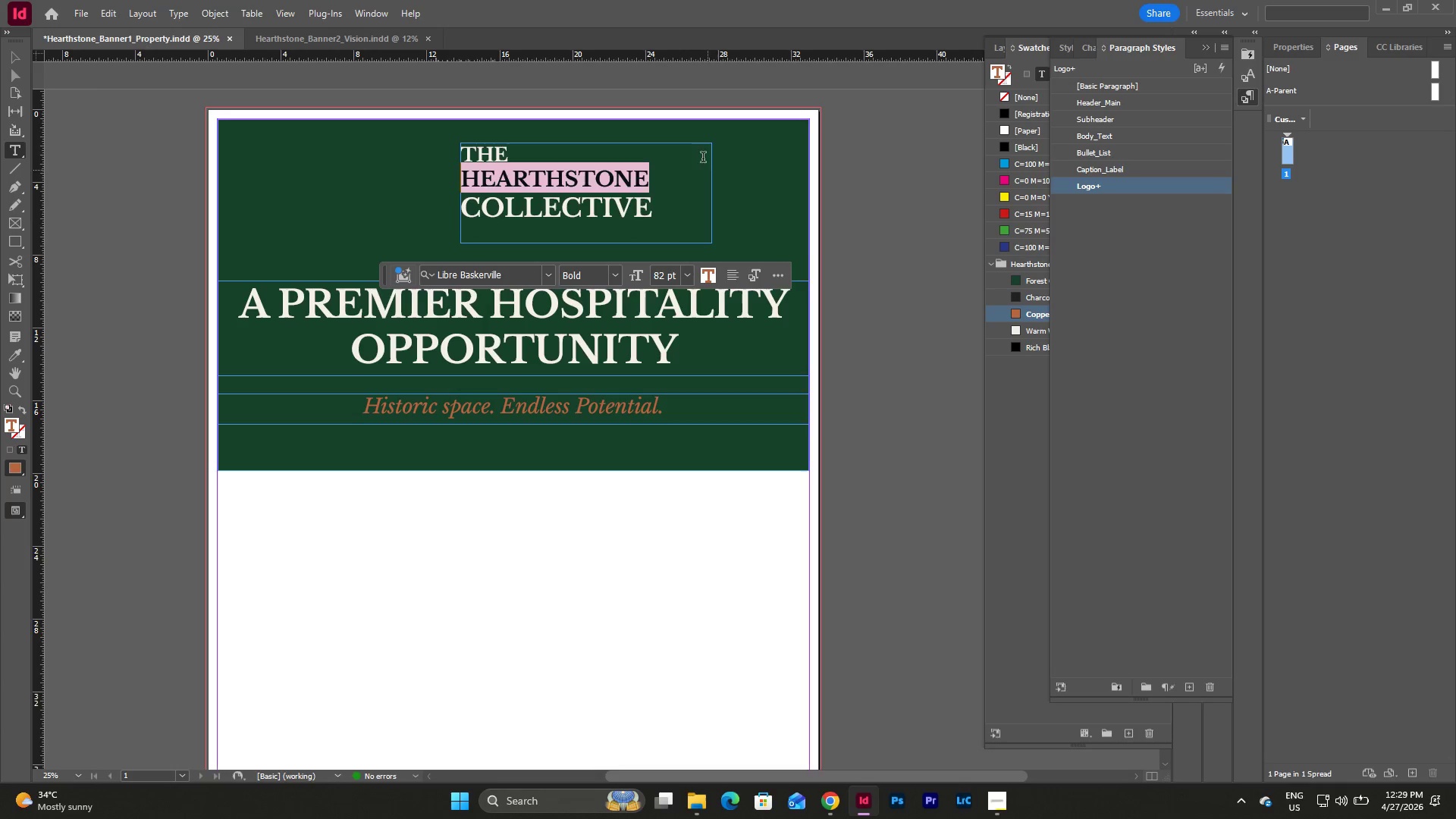 
key(Escape)
 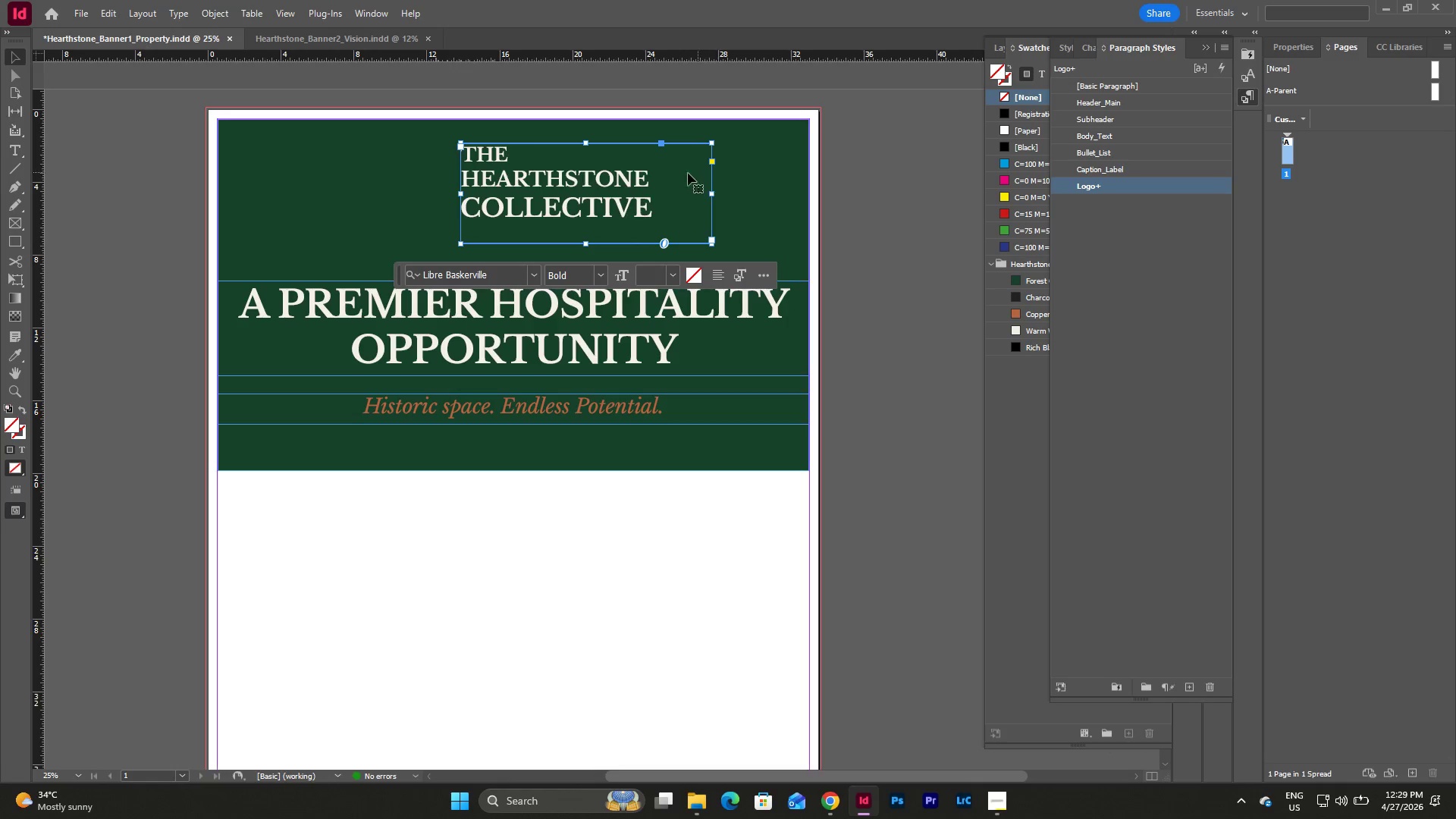 
left_click_drag(start_coordinate=[584, 245], to_coordinate=[582, 224])
 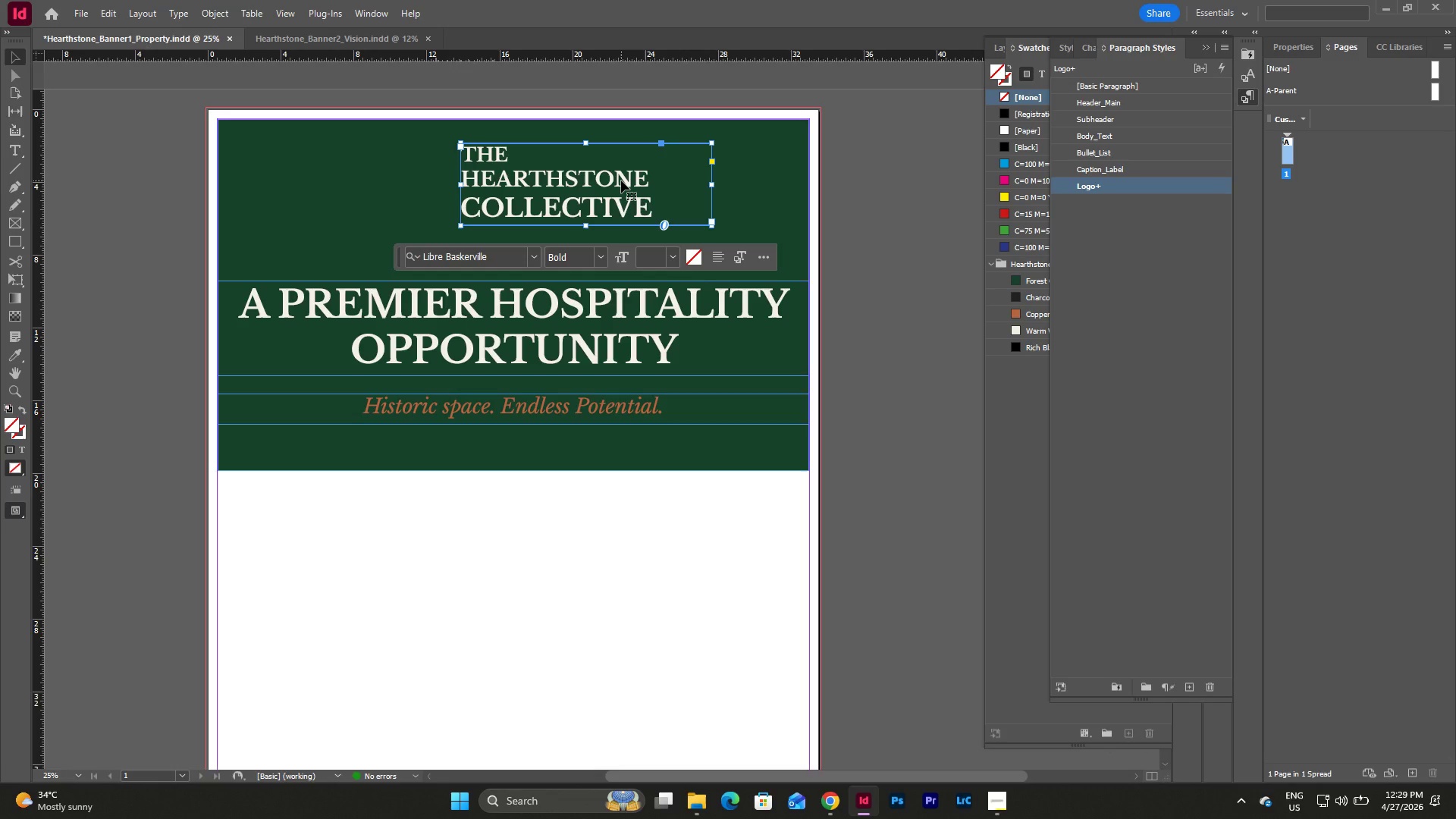 
key(Escape)
 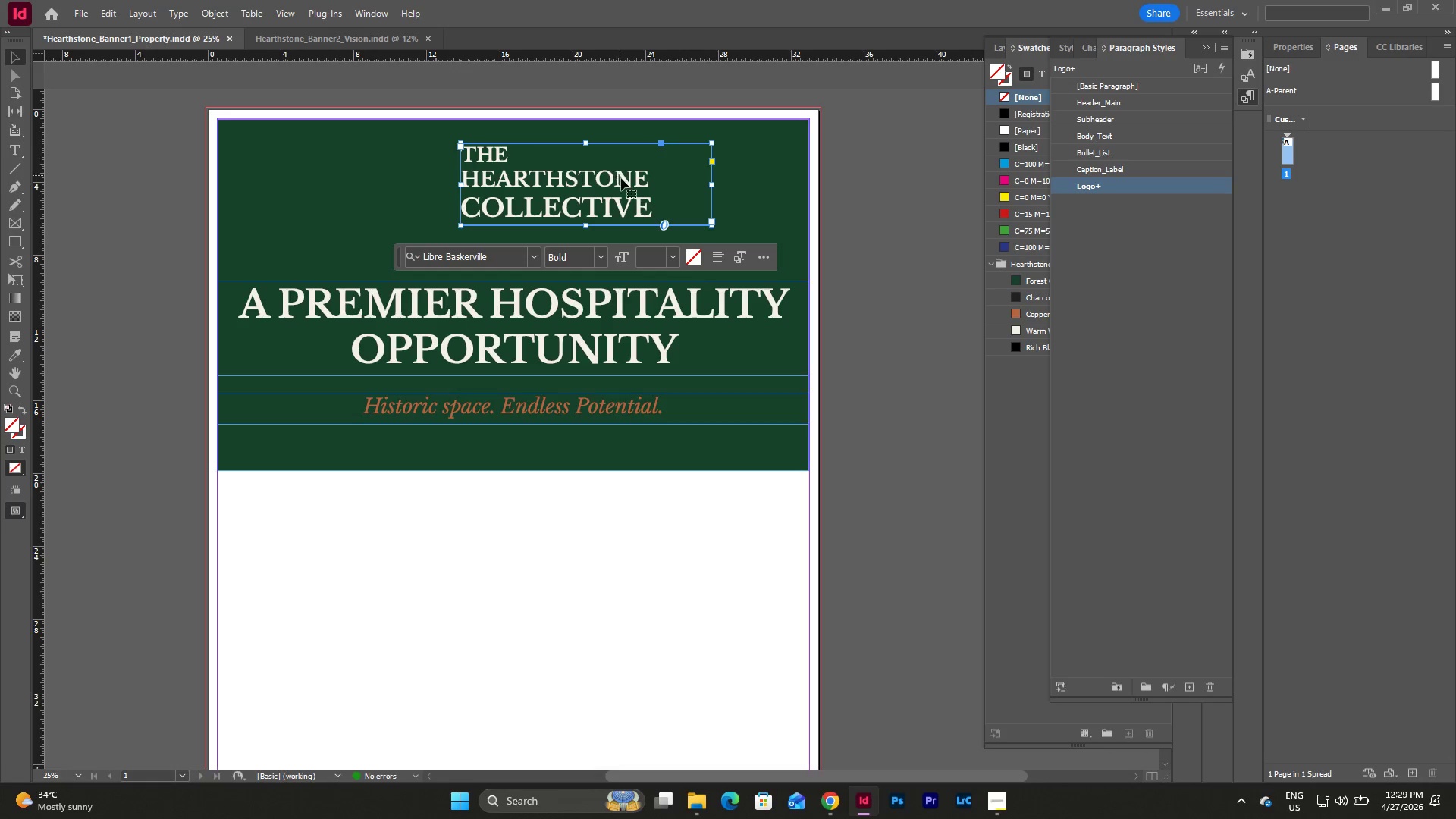 
double_click([621, 178])
 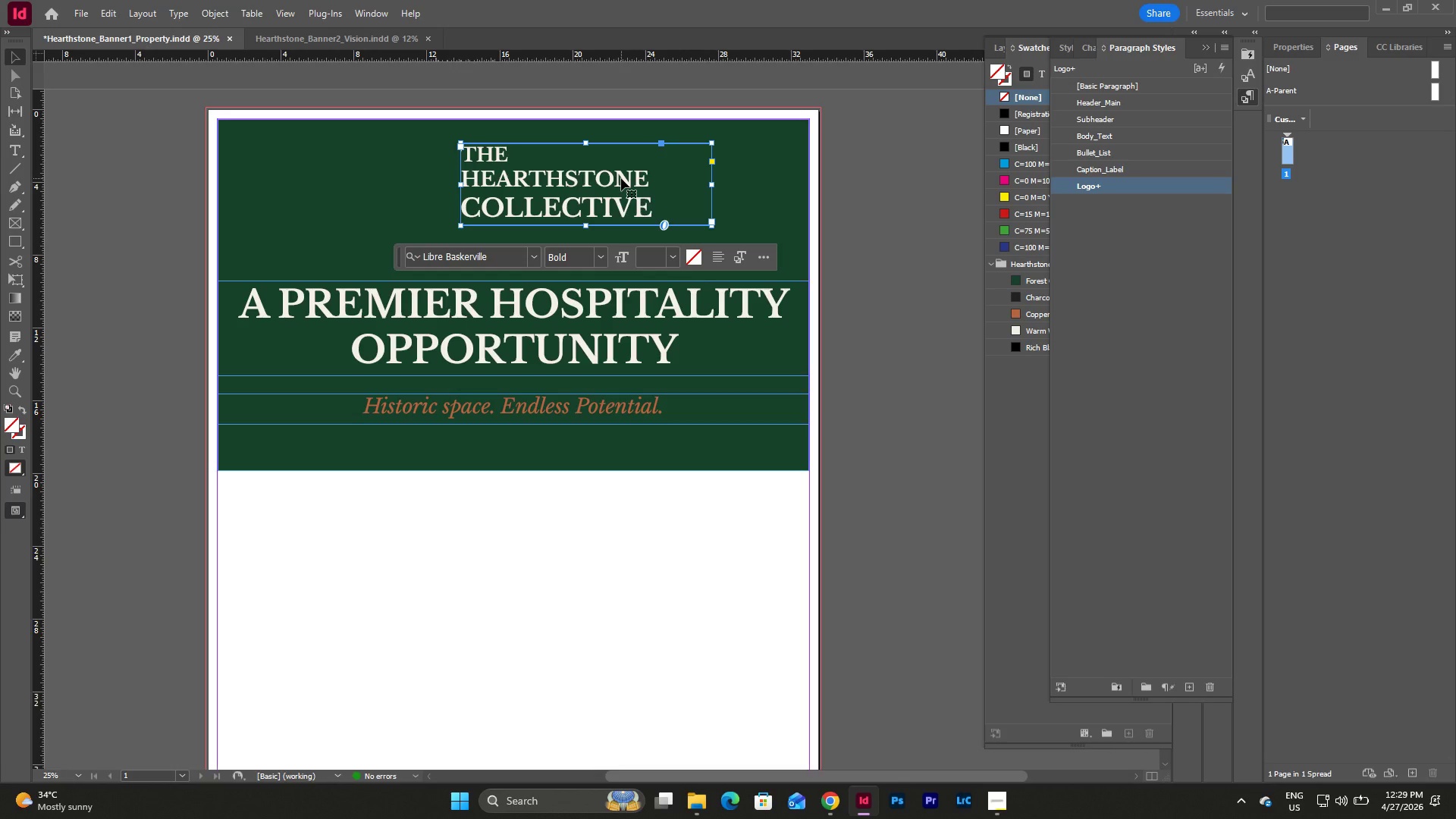 
double_click([621, 178])
 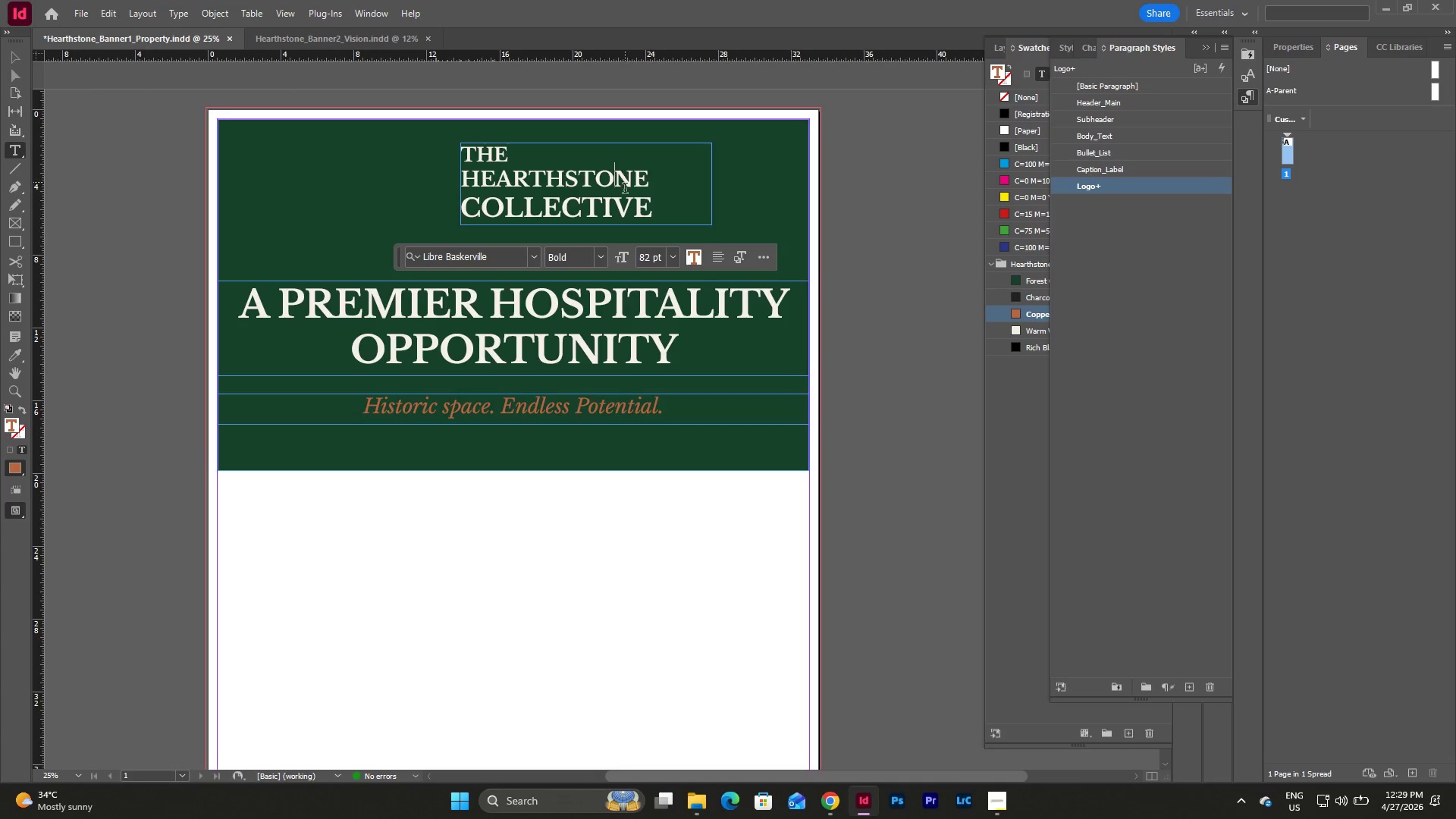 
left_click([627, 203])
 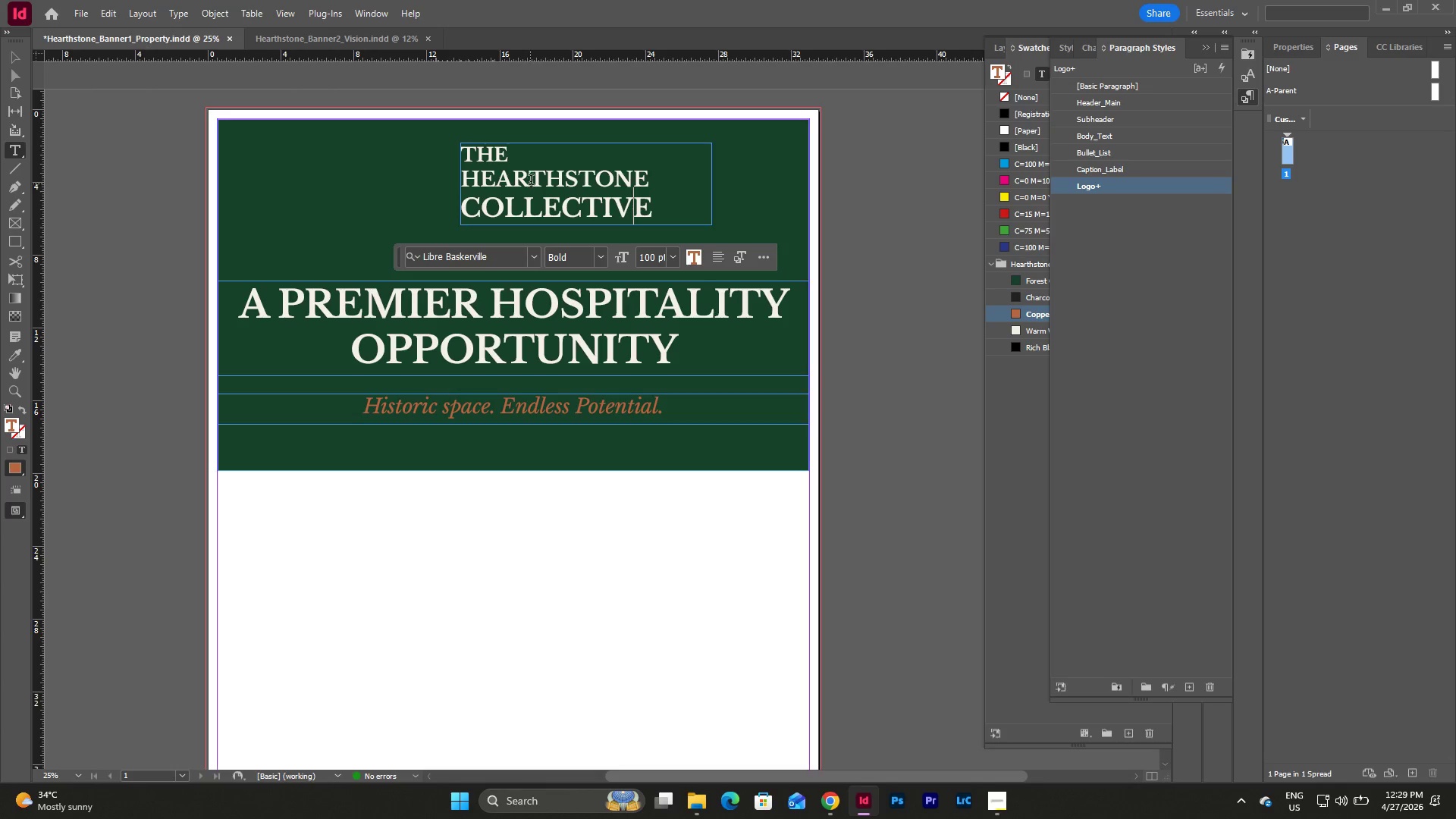 
left_click([504, 156])
 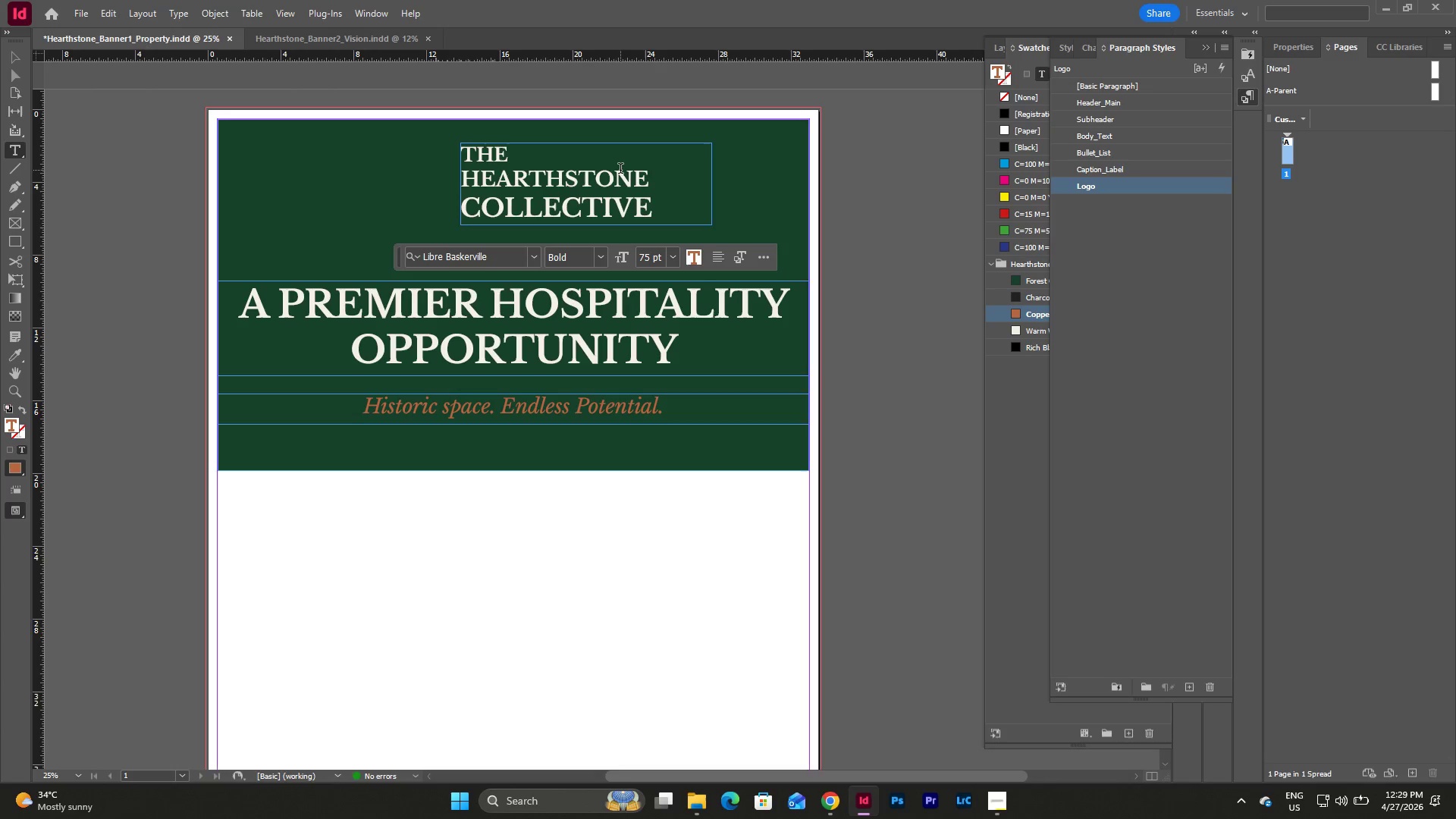 
key(Escape)
 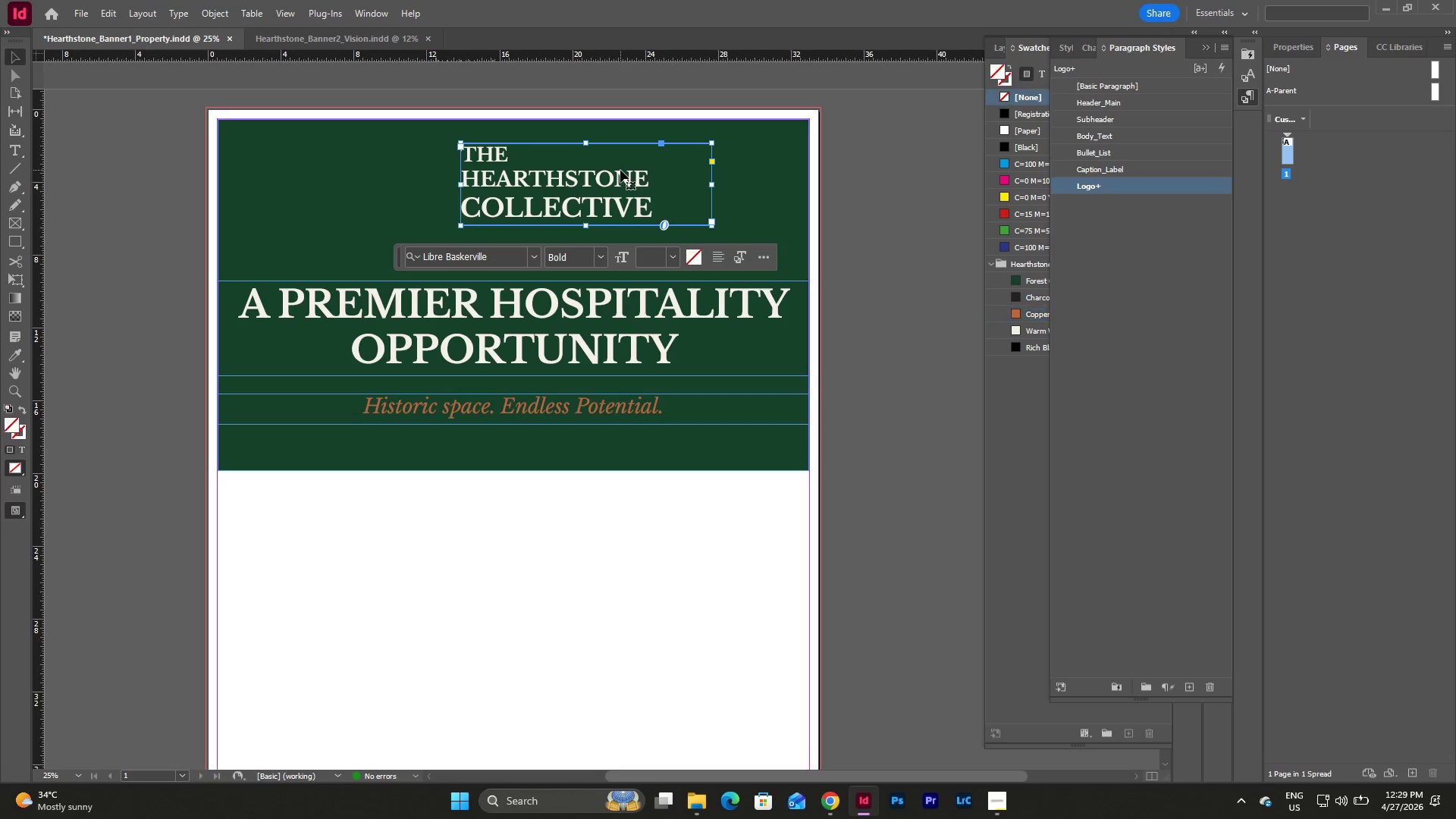 
key(Escape)
 